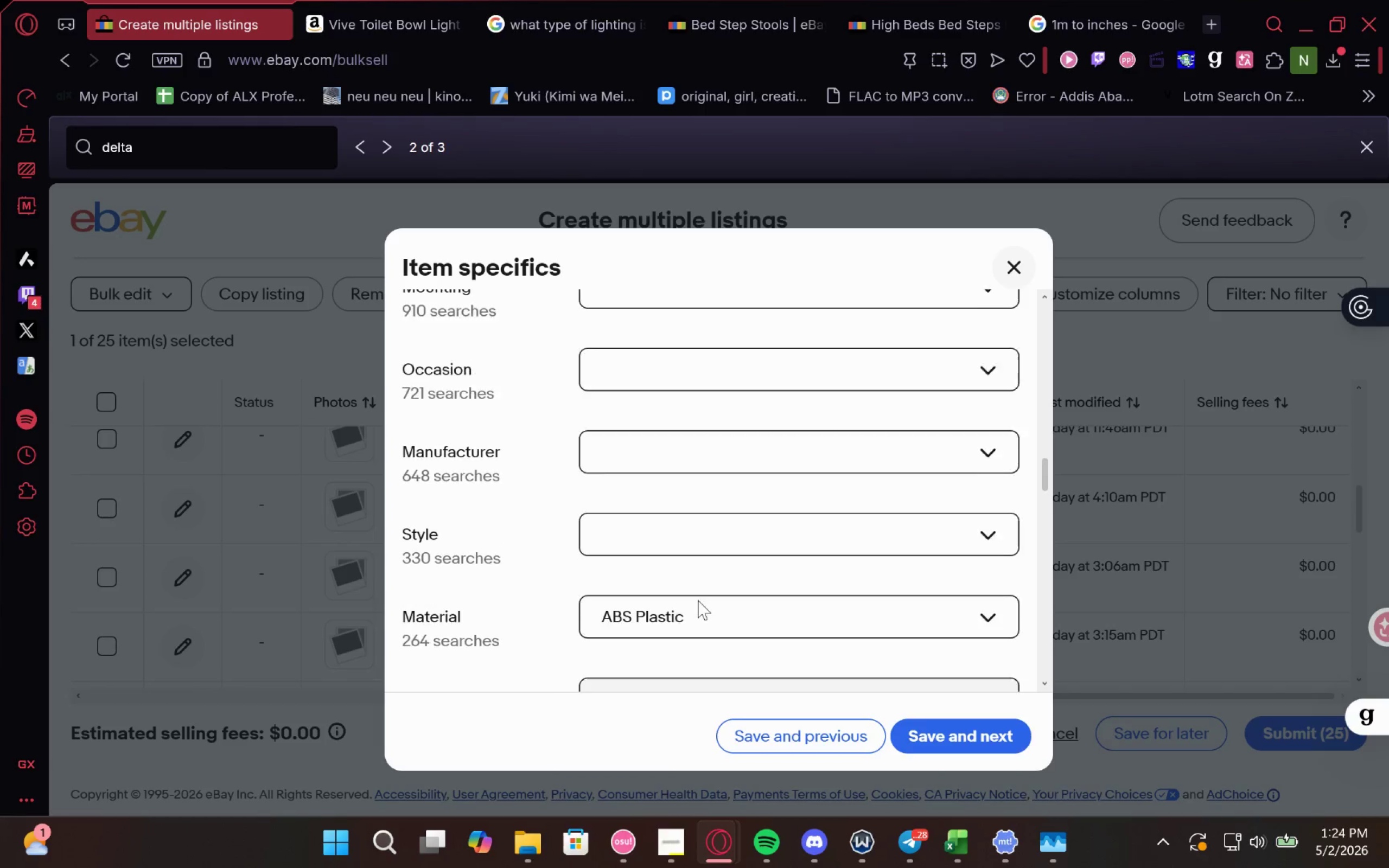 
left_click([747, 475])
 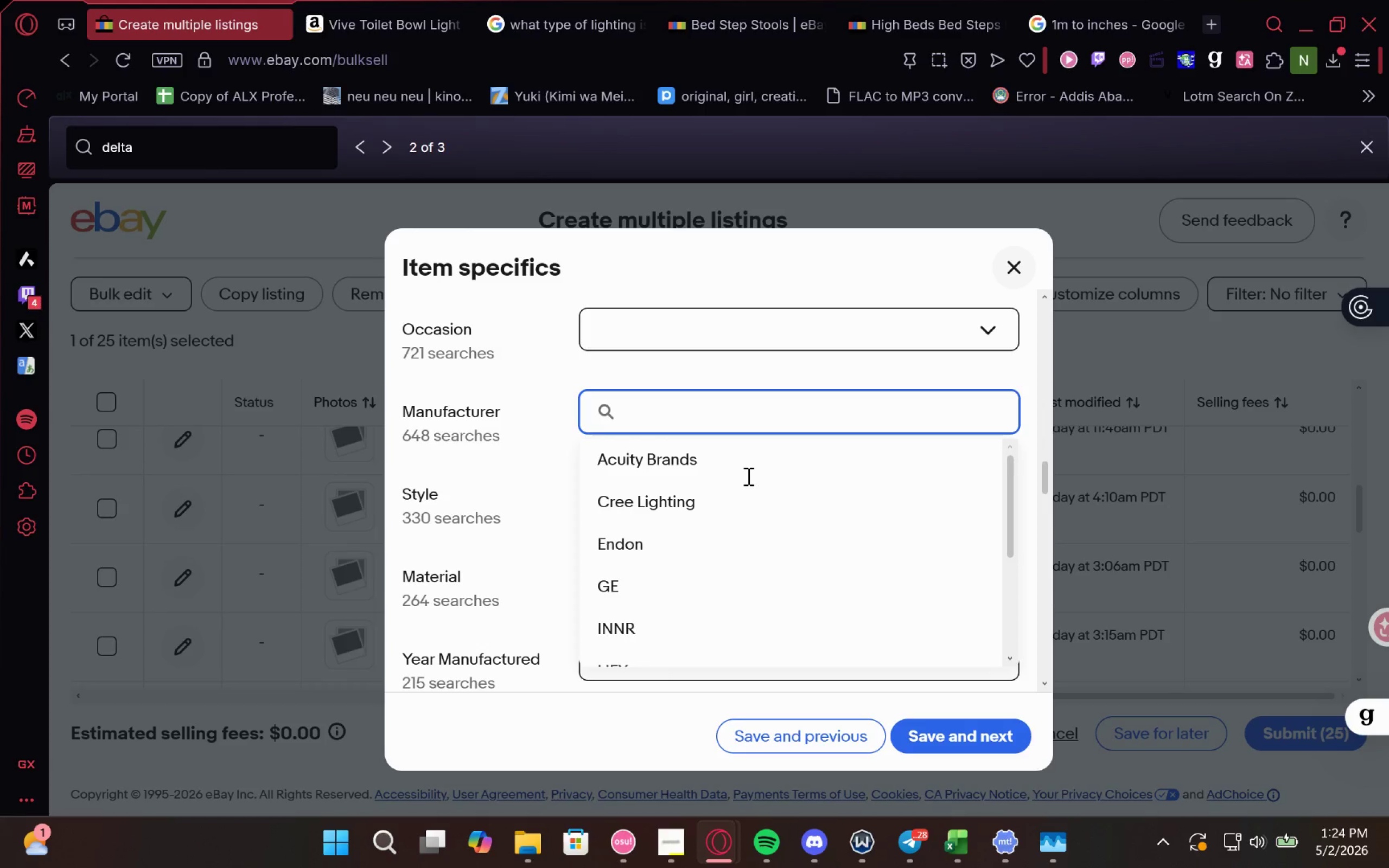 
mouse_move([738, 507])
 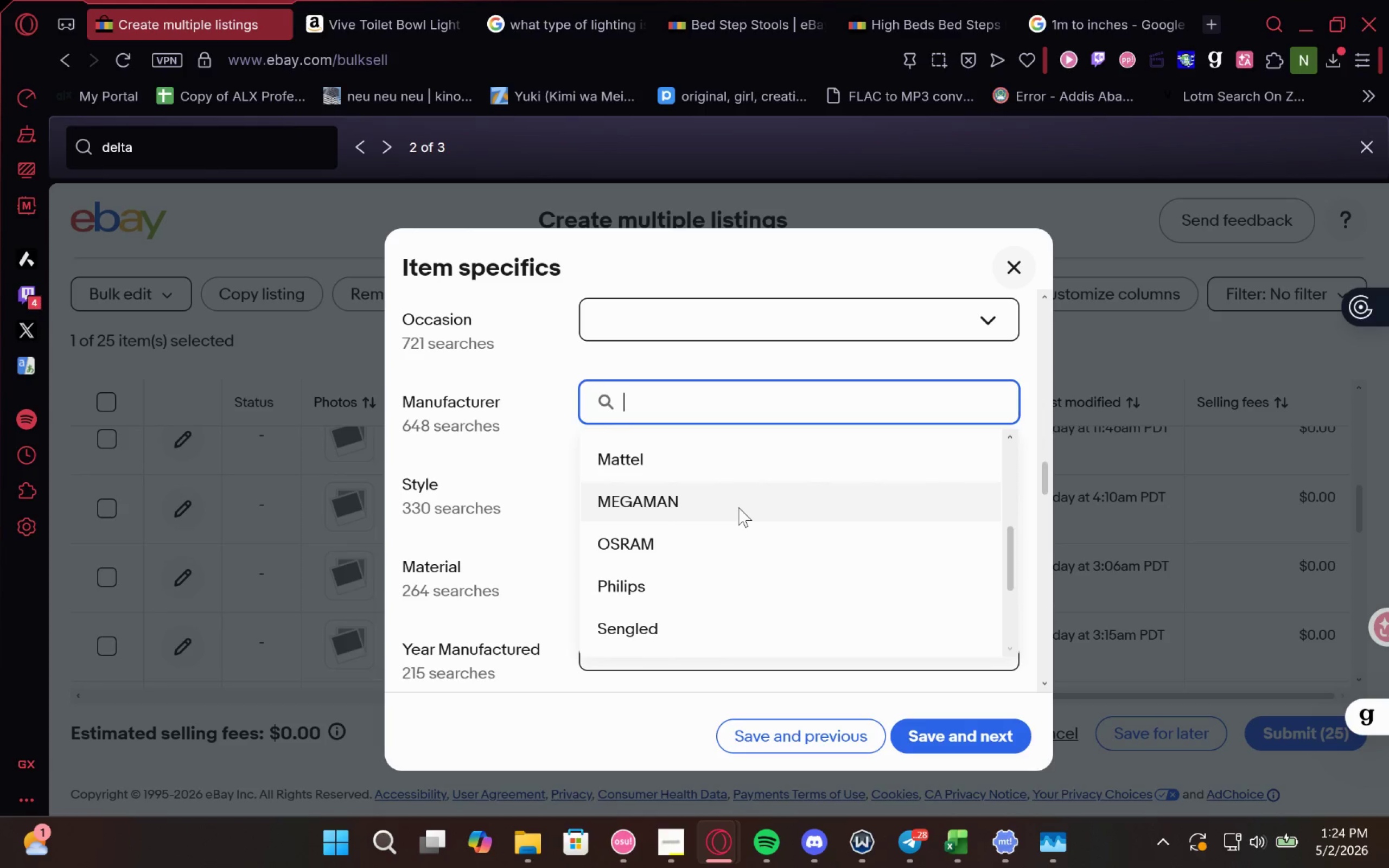 
hold_key(key=CapsLock, duration=3.02)
 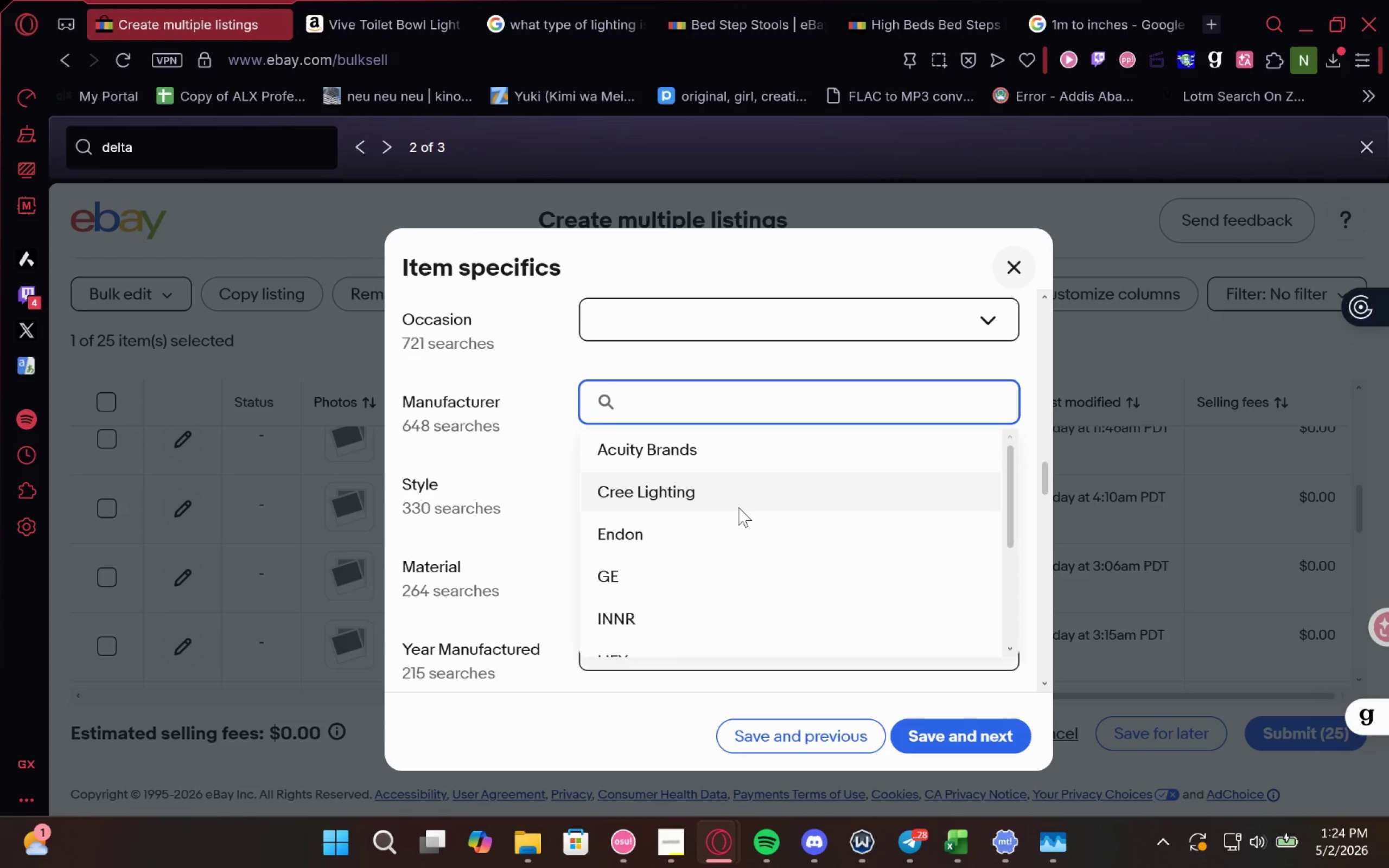 
type(V)
key(Backspace)
type(Vive Health)
 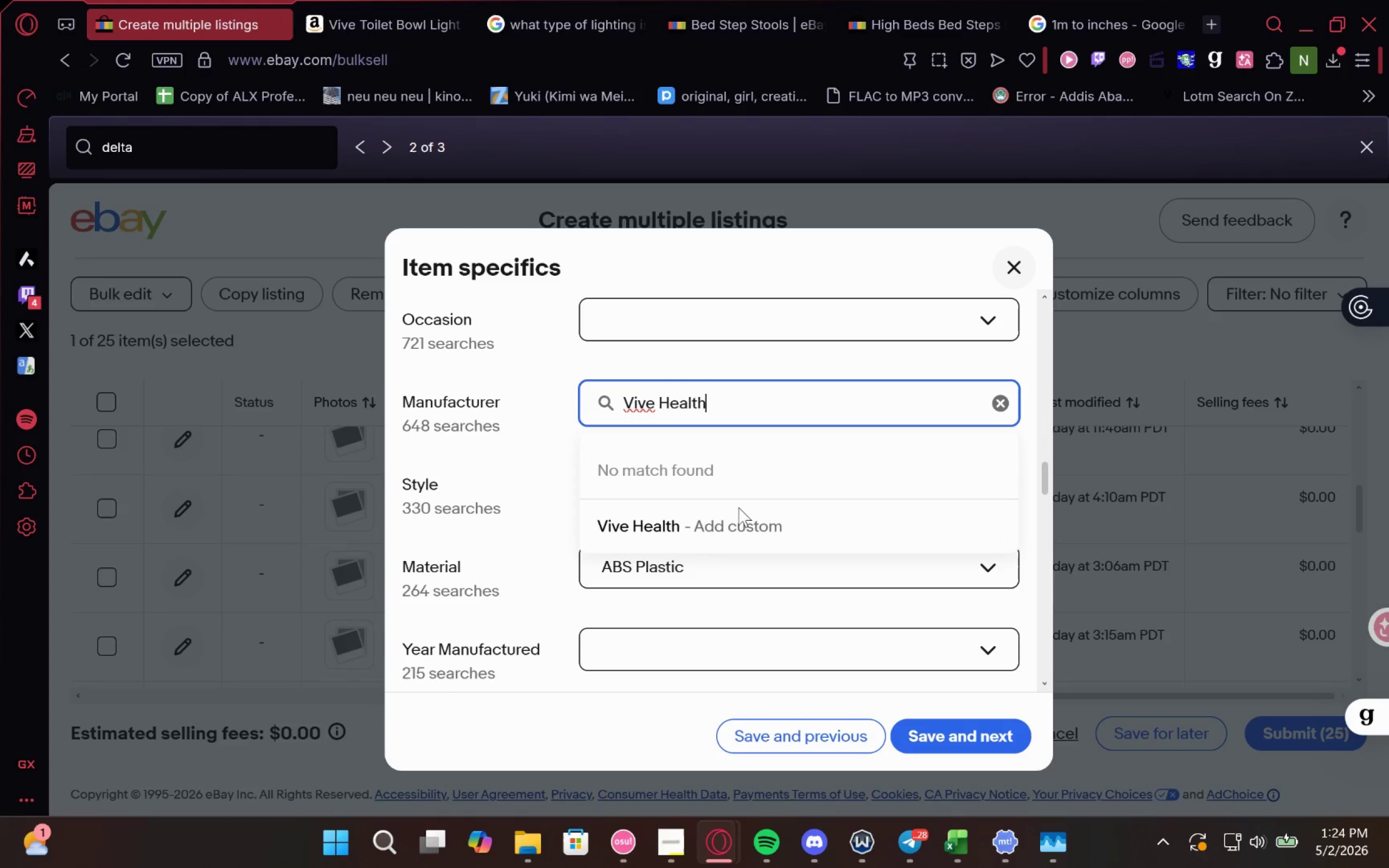 
left_click([707, 525])
 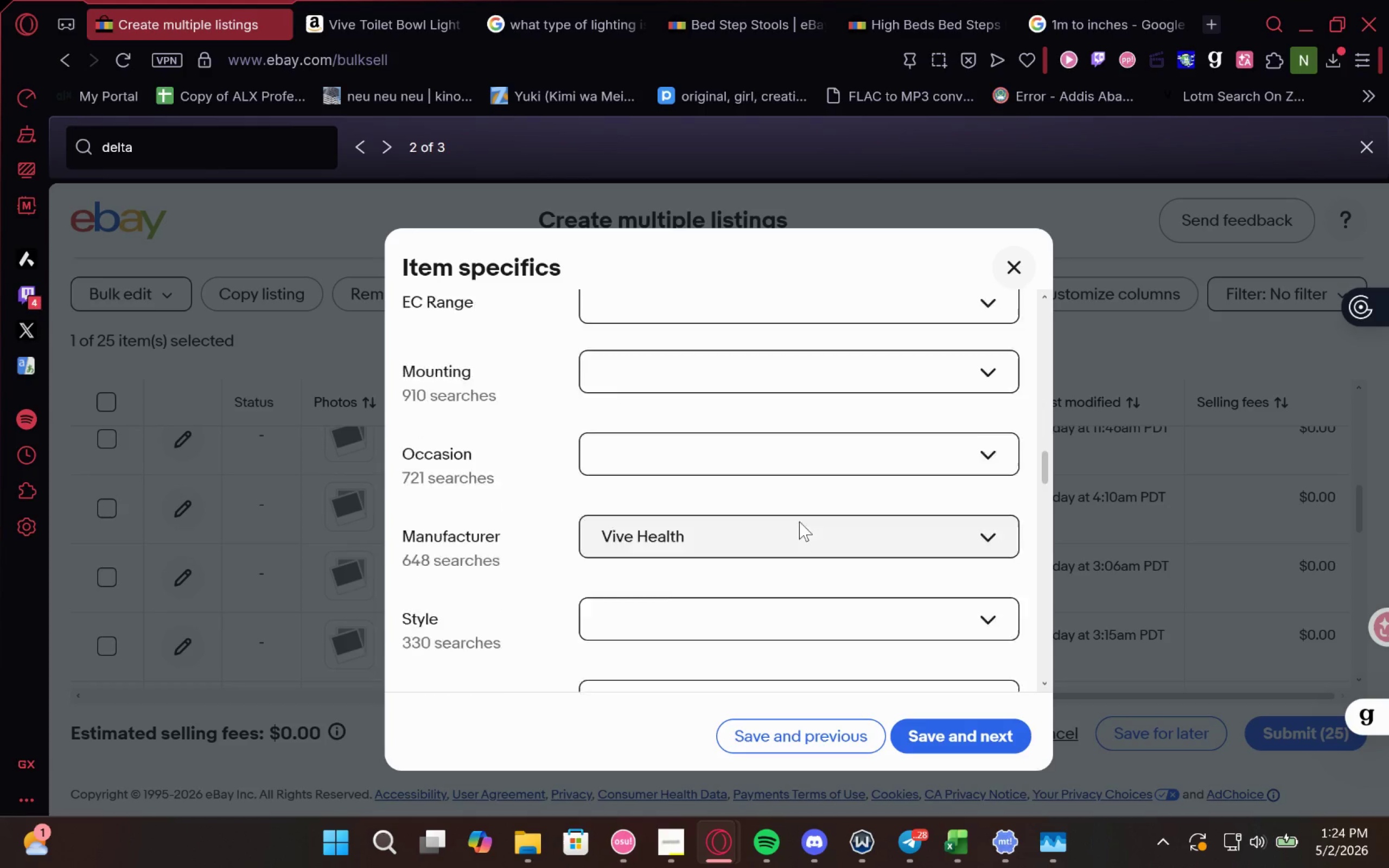 
left_click([819, 589])
 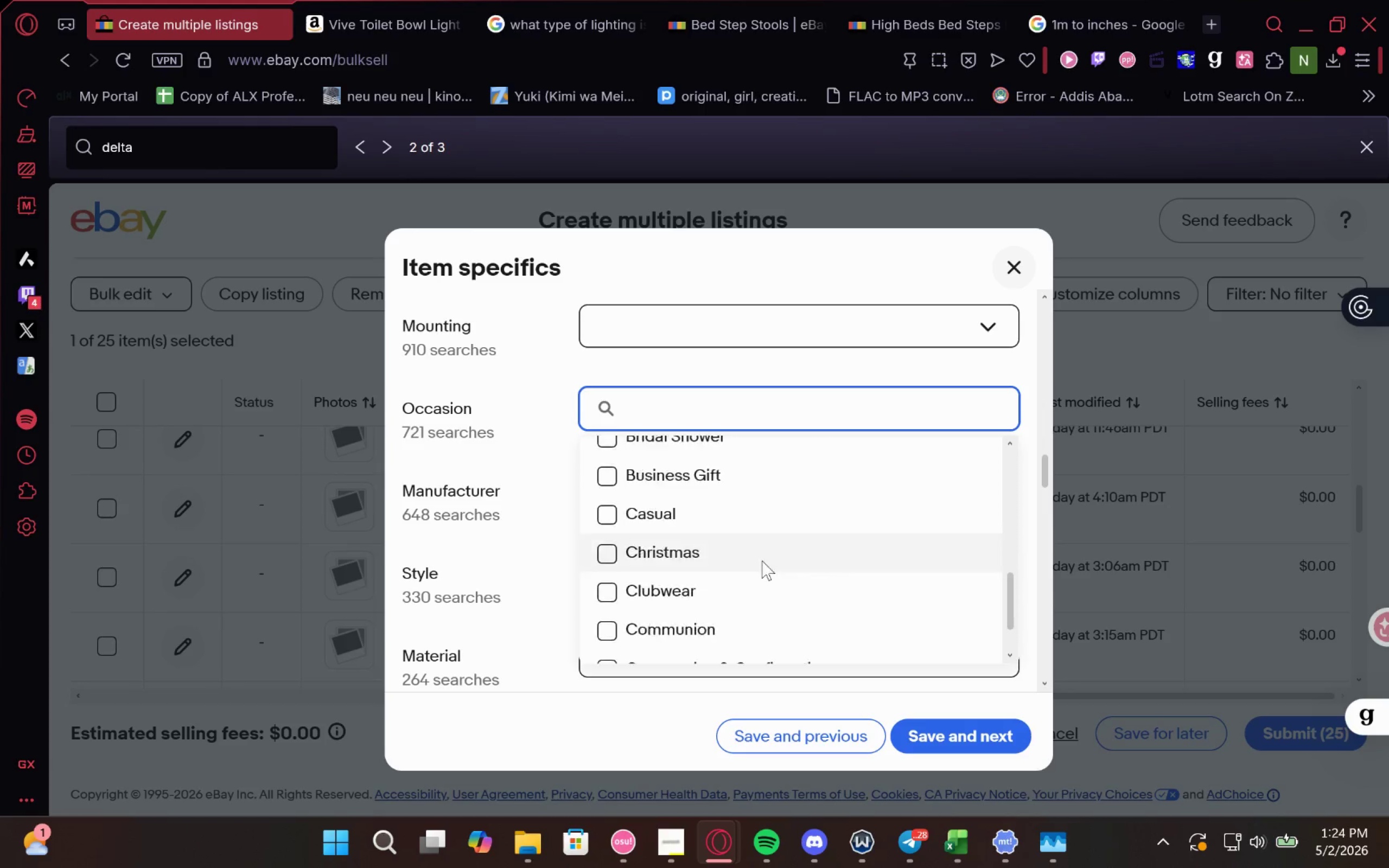 
left_click([537, 320])
 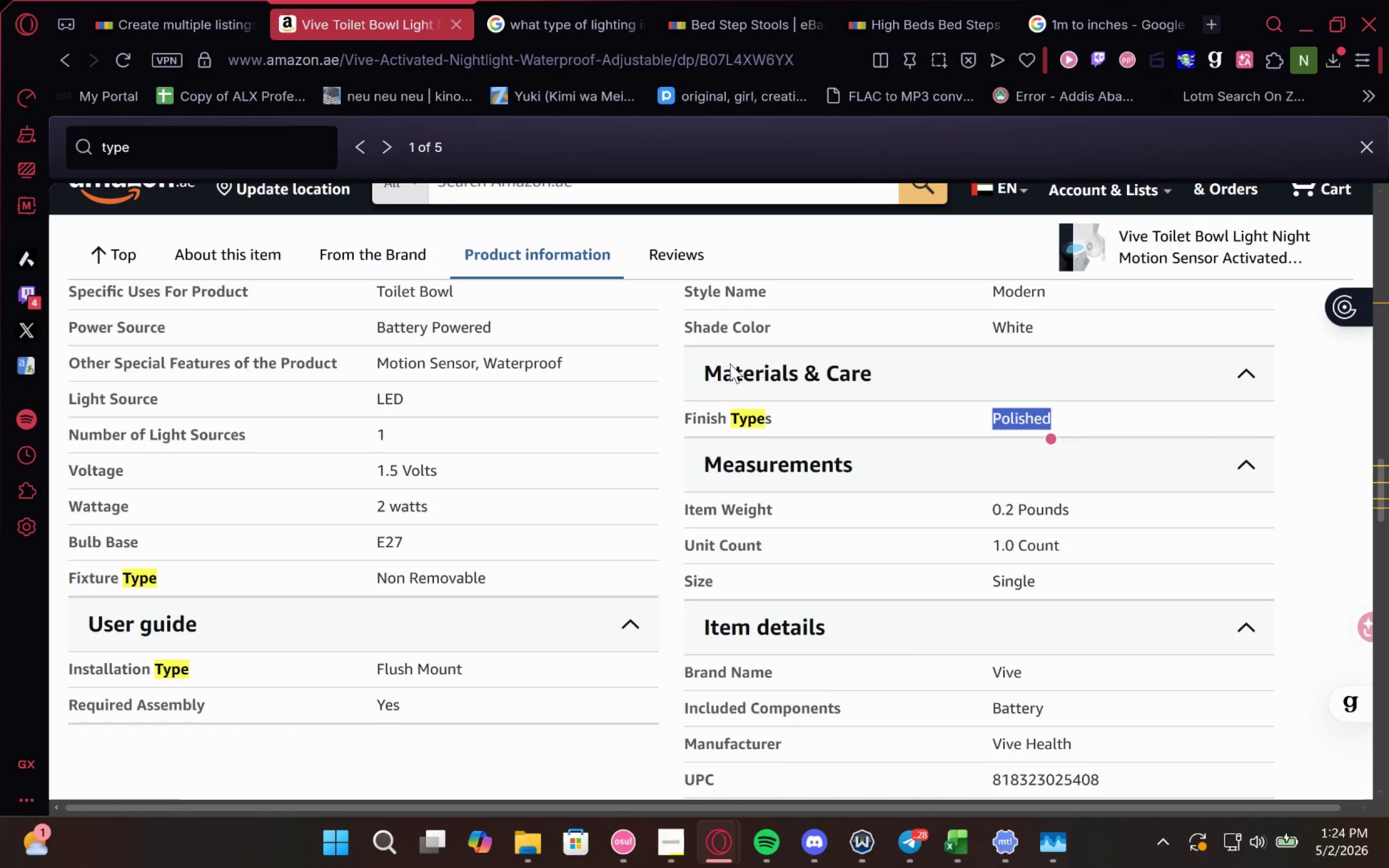 
wait(9.03)
 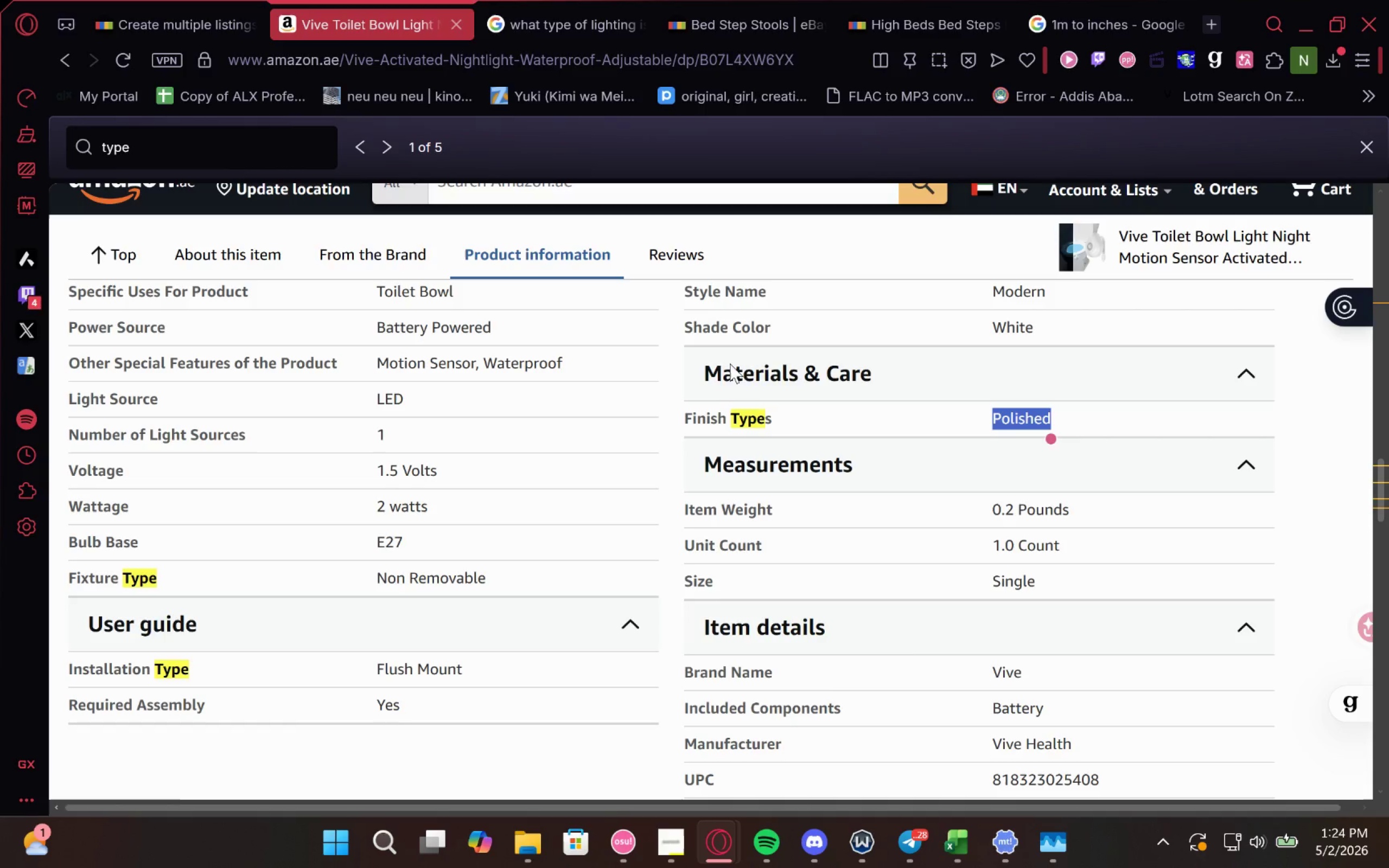 
left_click([1044, 537])
 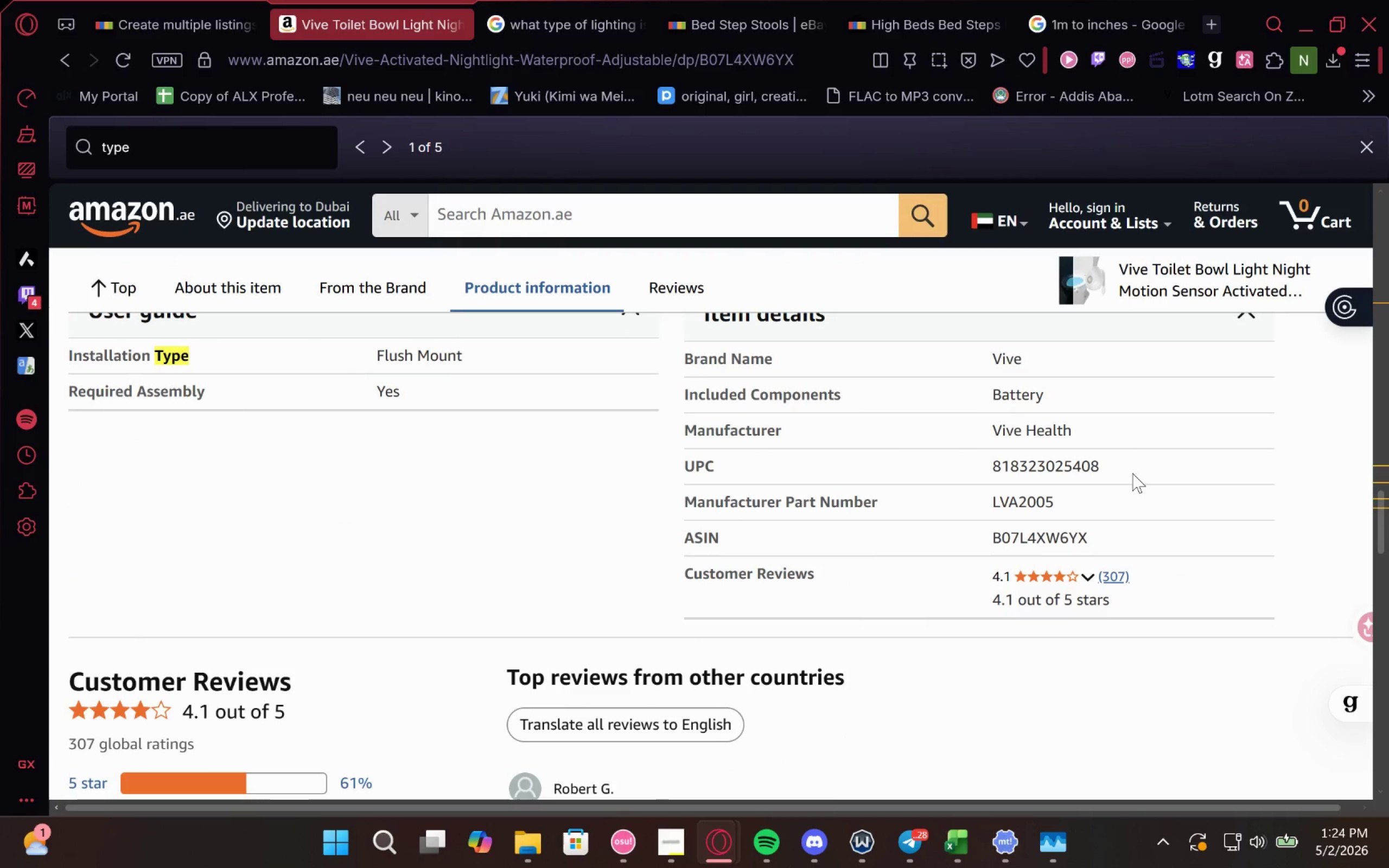 
double_click([1057, 459])
 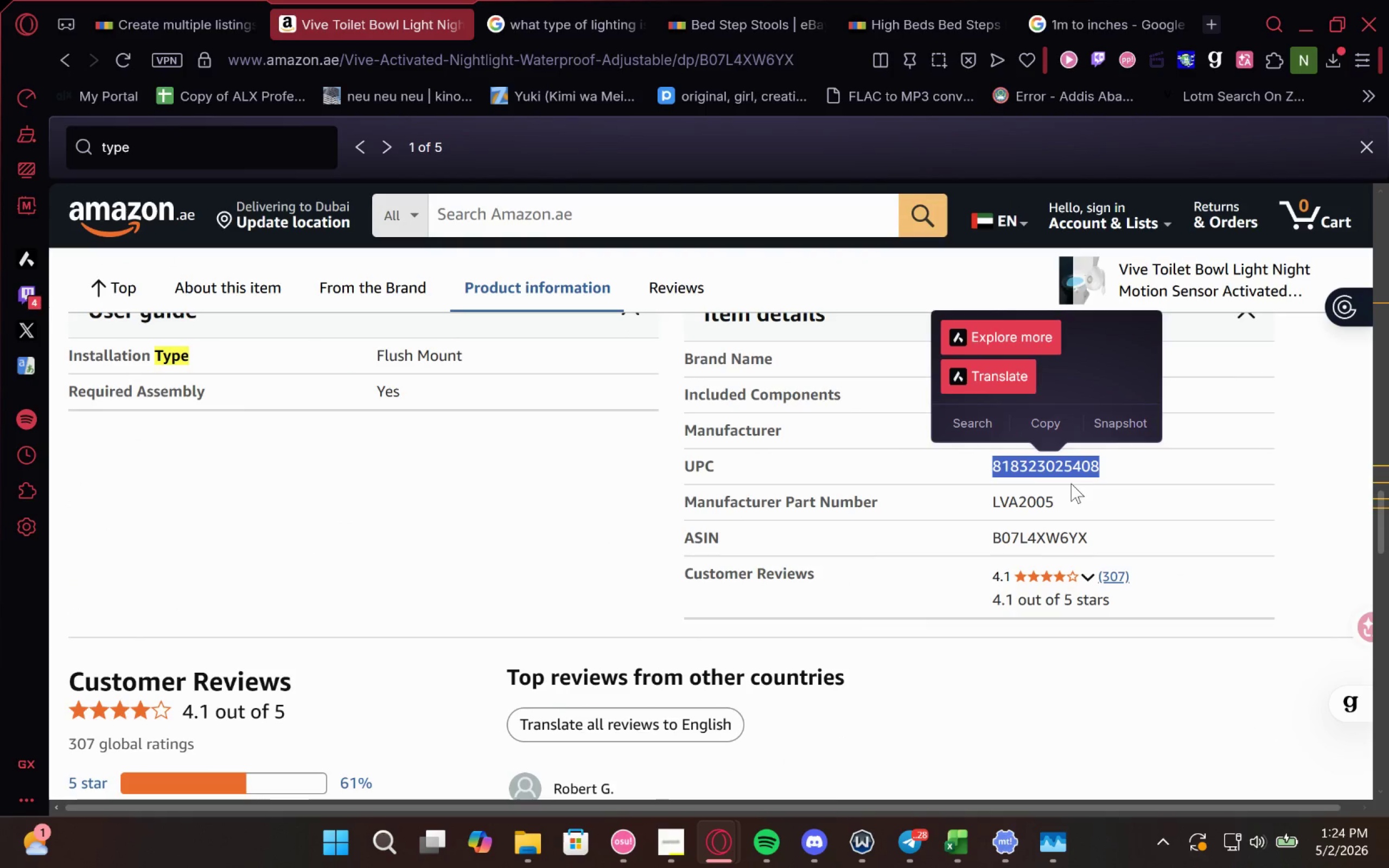 
key(Control+C)
 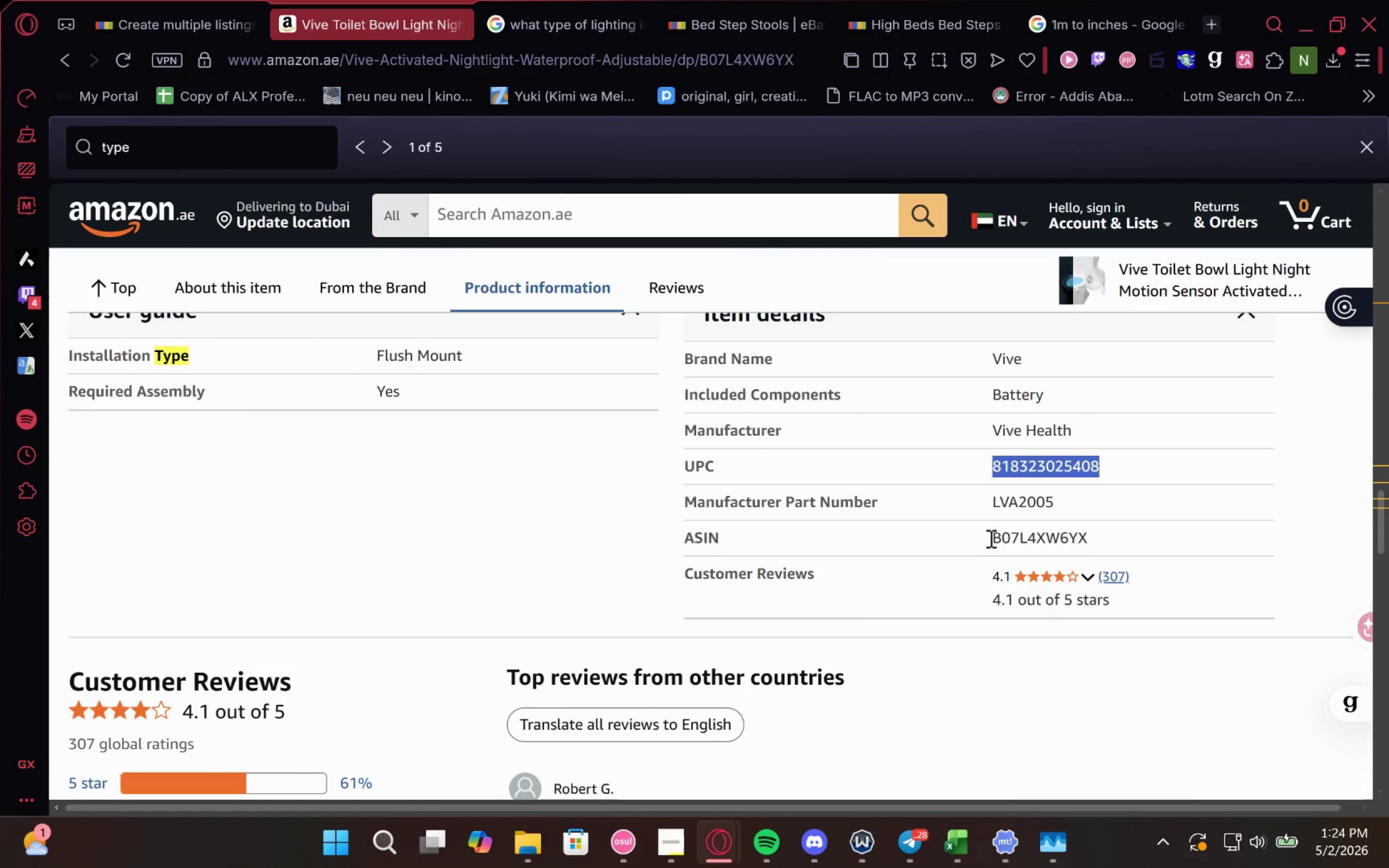 
key(Control+C)
 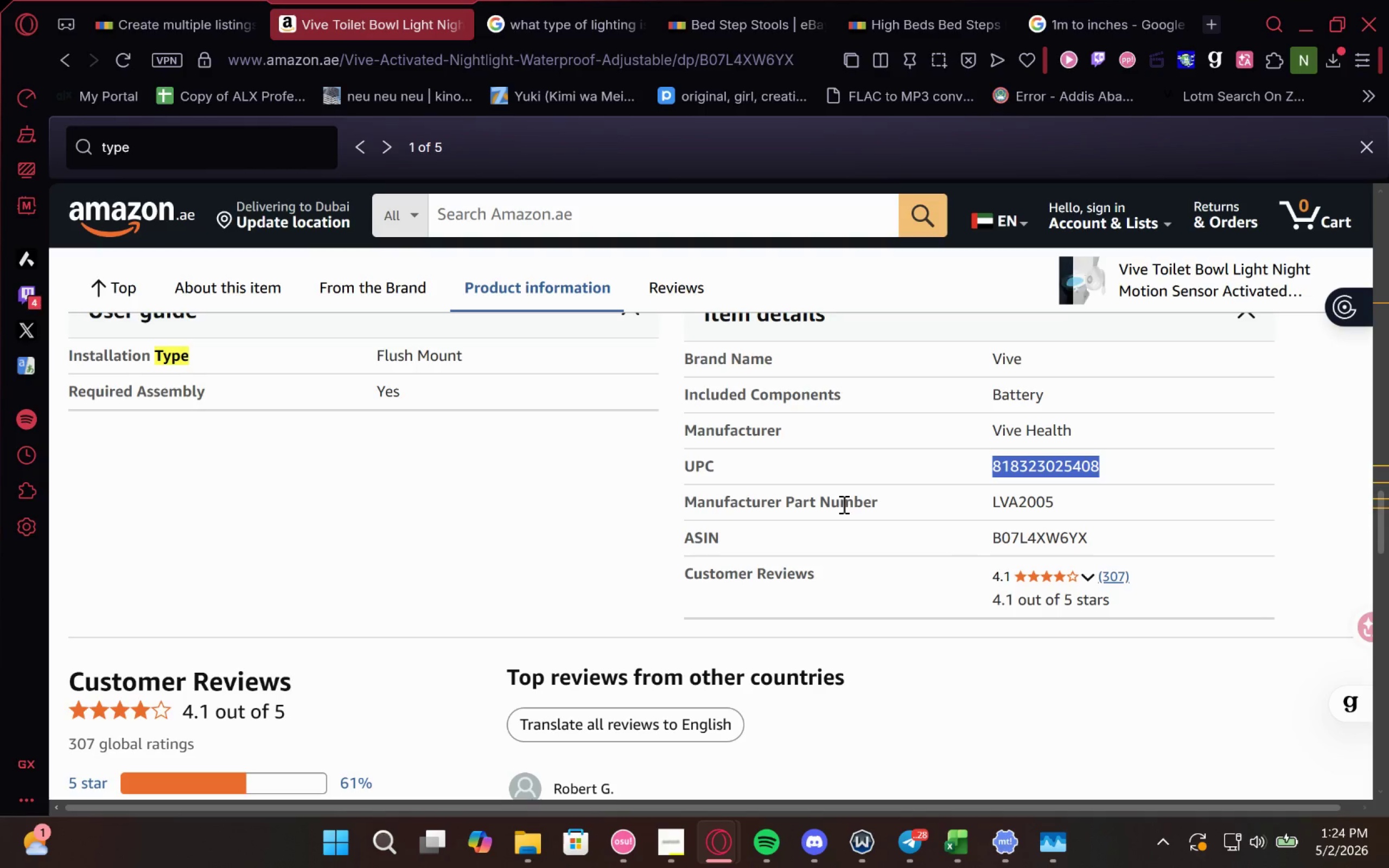 
key(Control+C)
 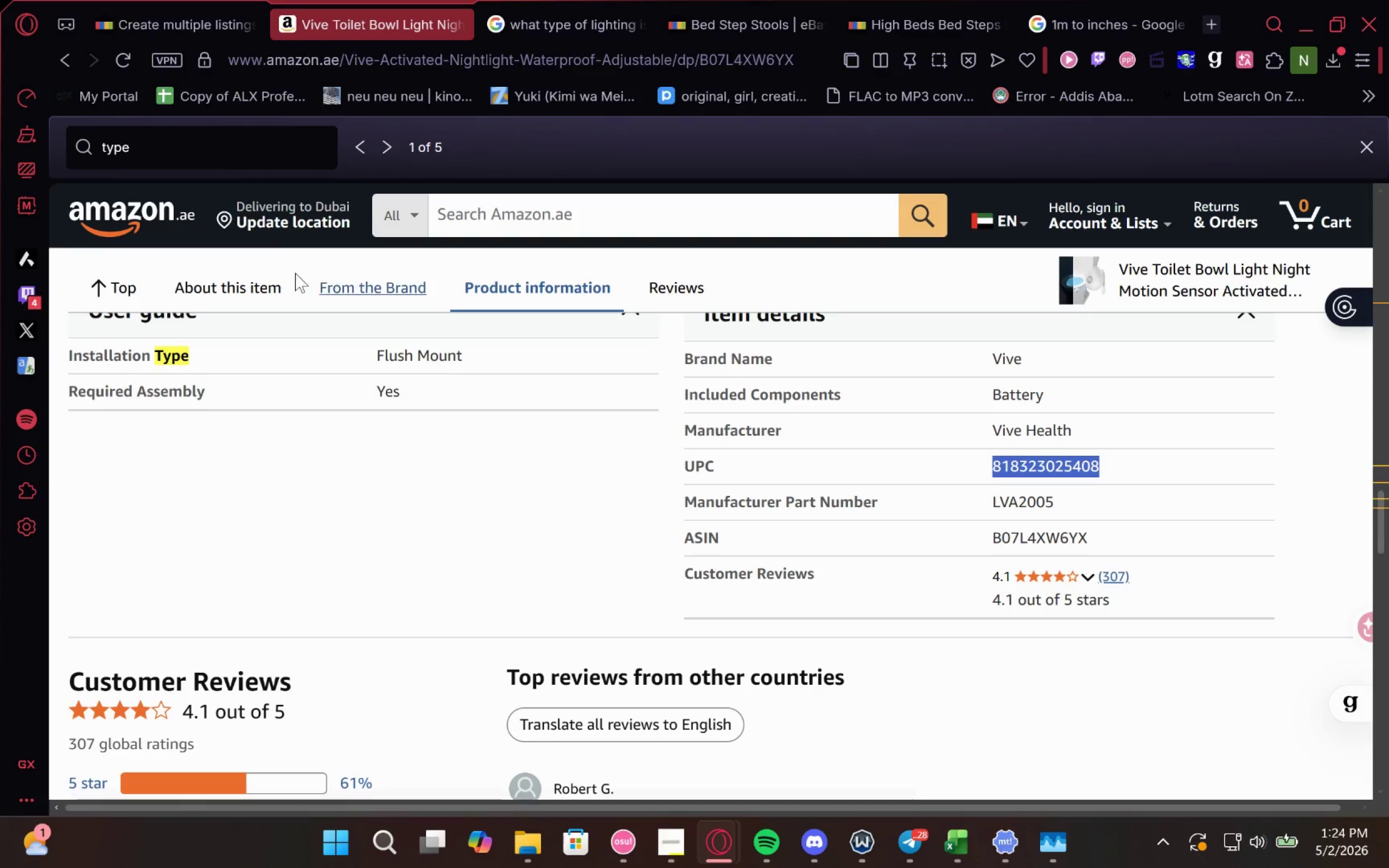 
key(Control+C)
 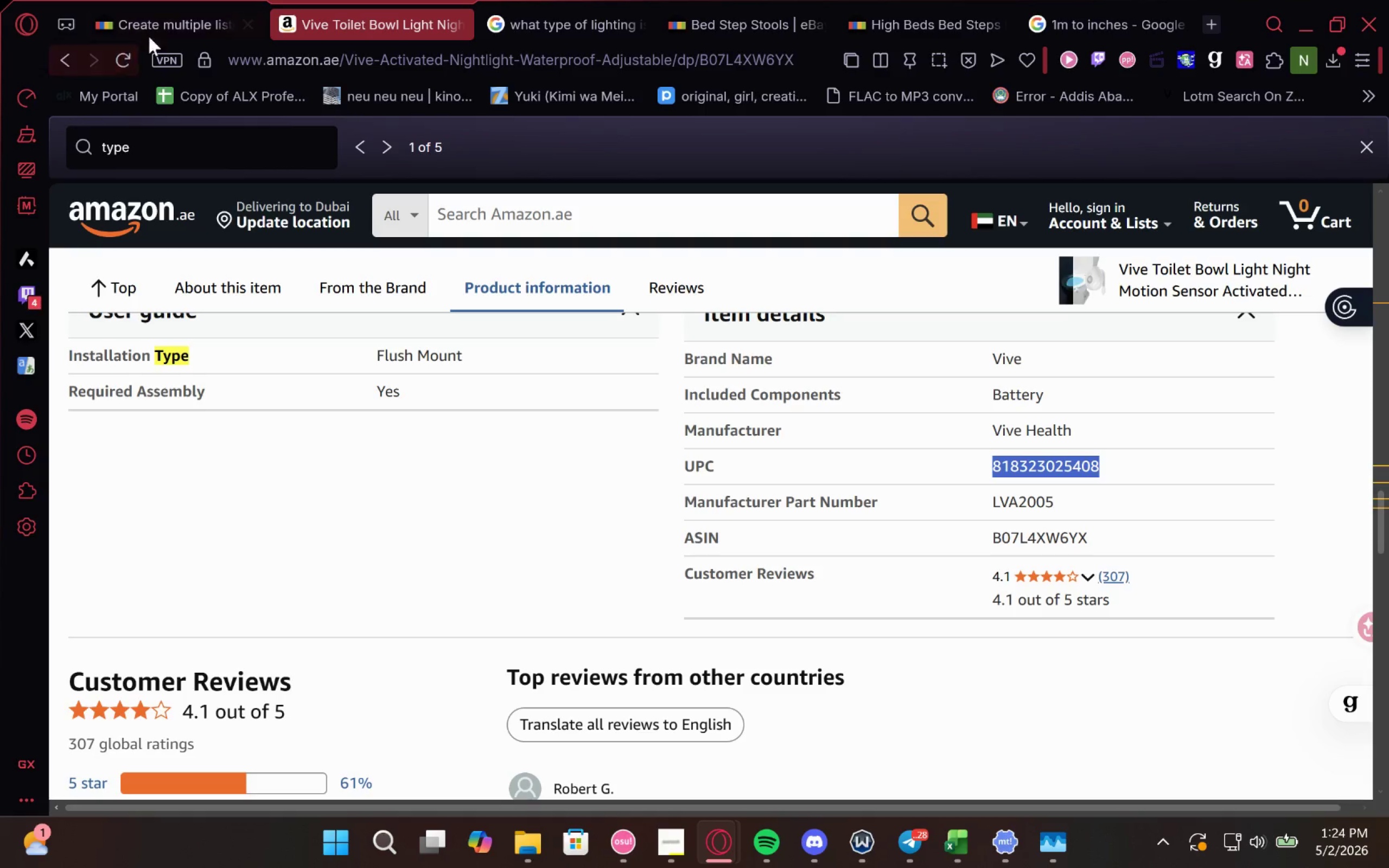 
left_click([157, 21])
 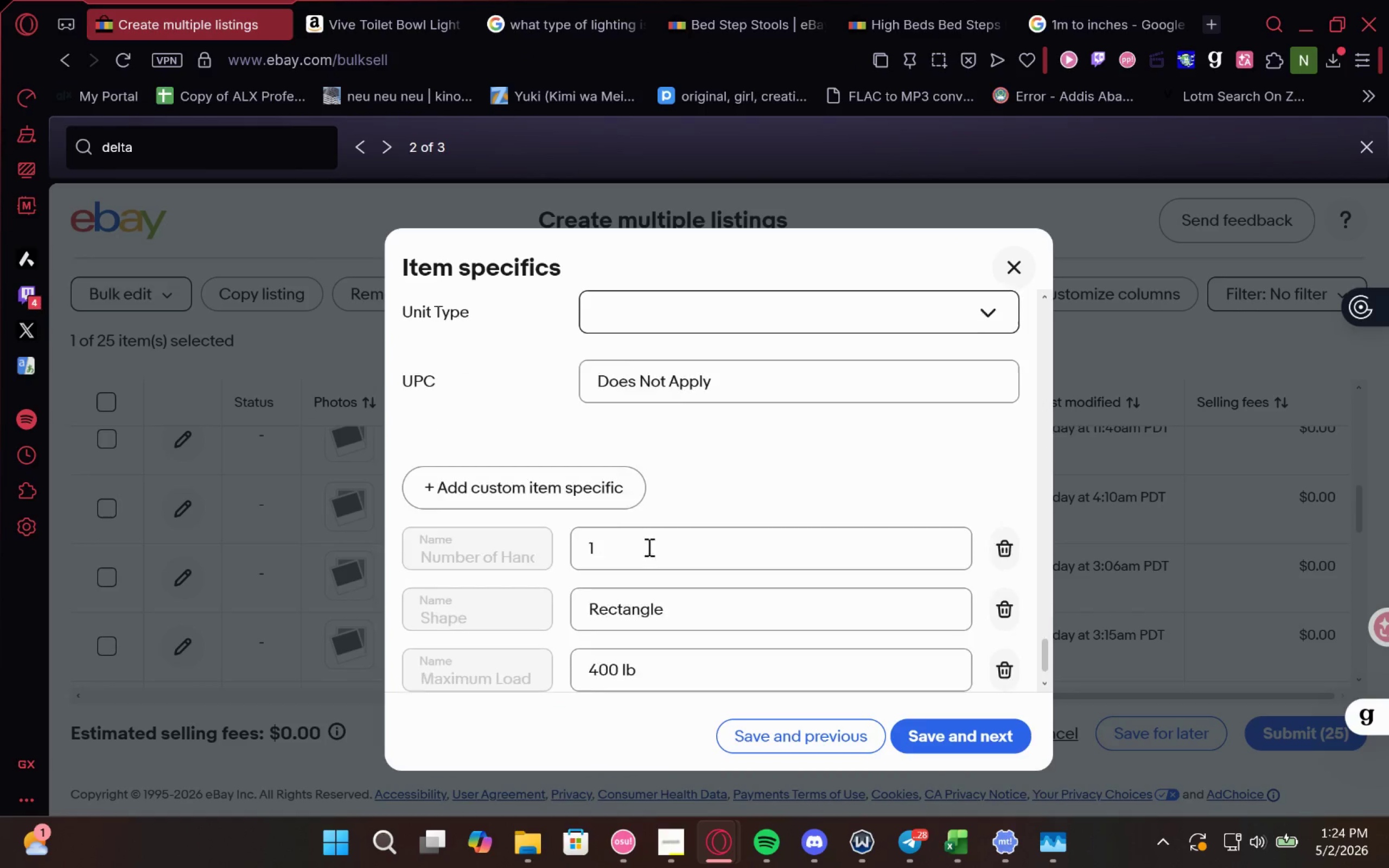 
left_click_drag(start_coordinate=[733, 419], to_coordinate=[288, 425])
 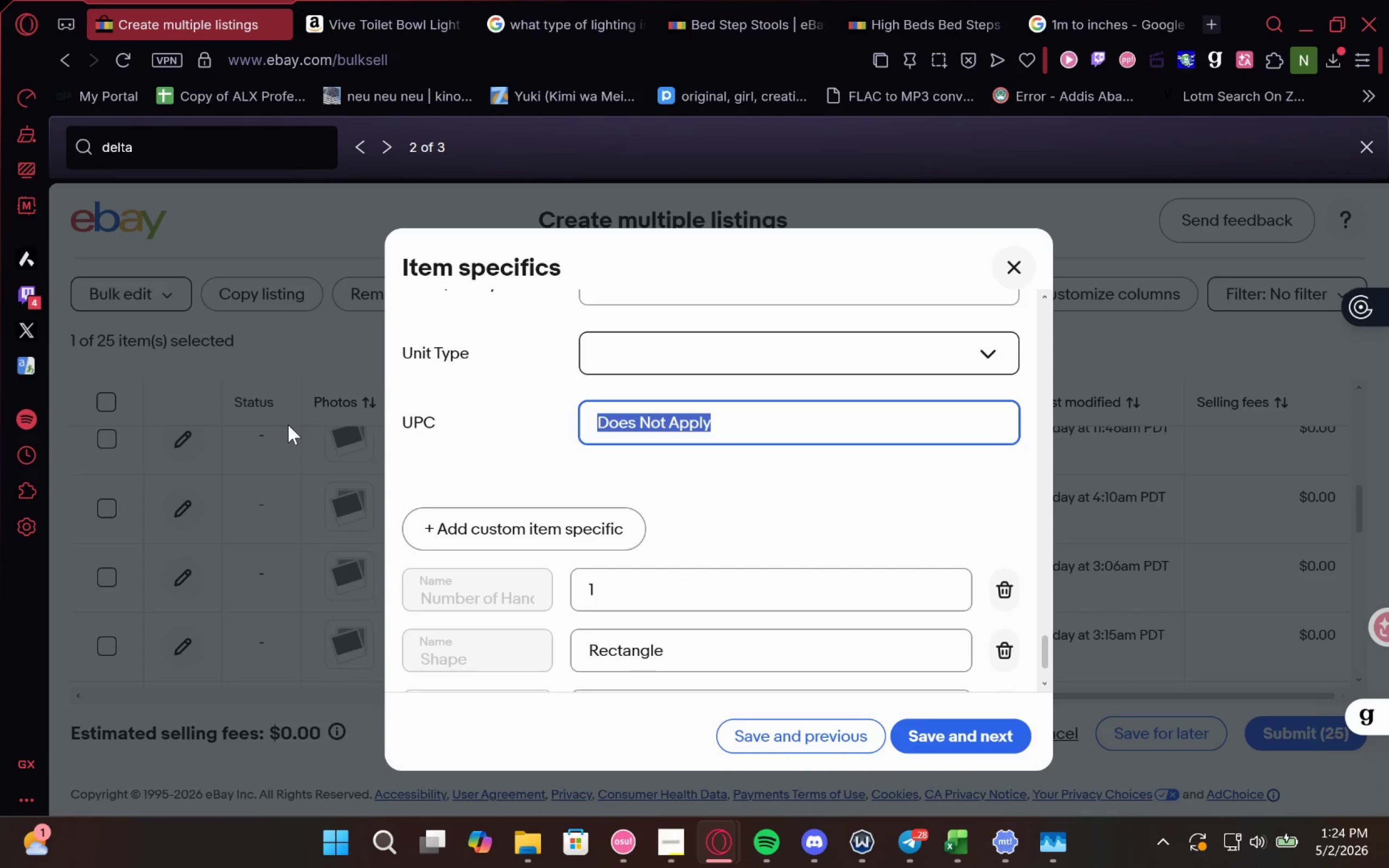 
key(Control+V)
 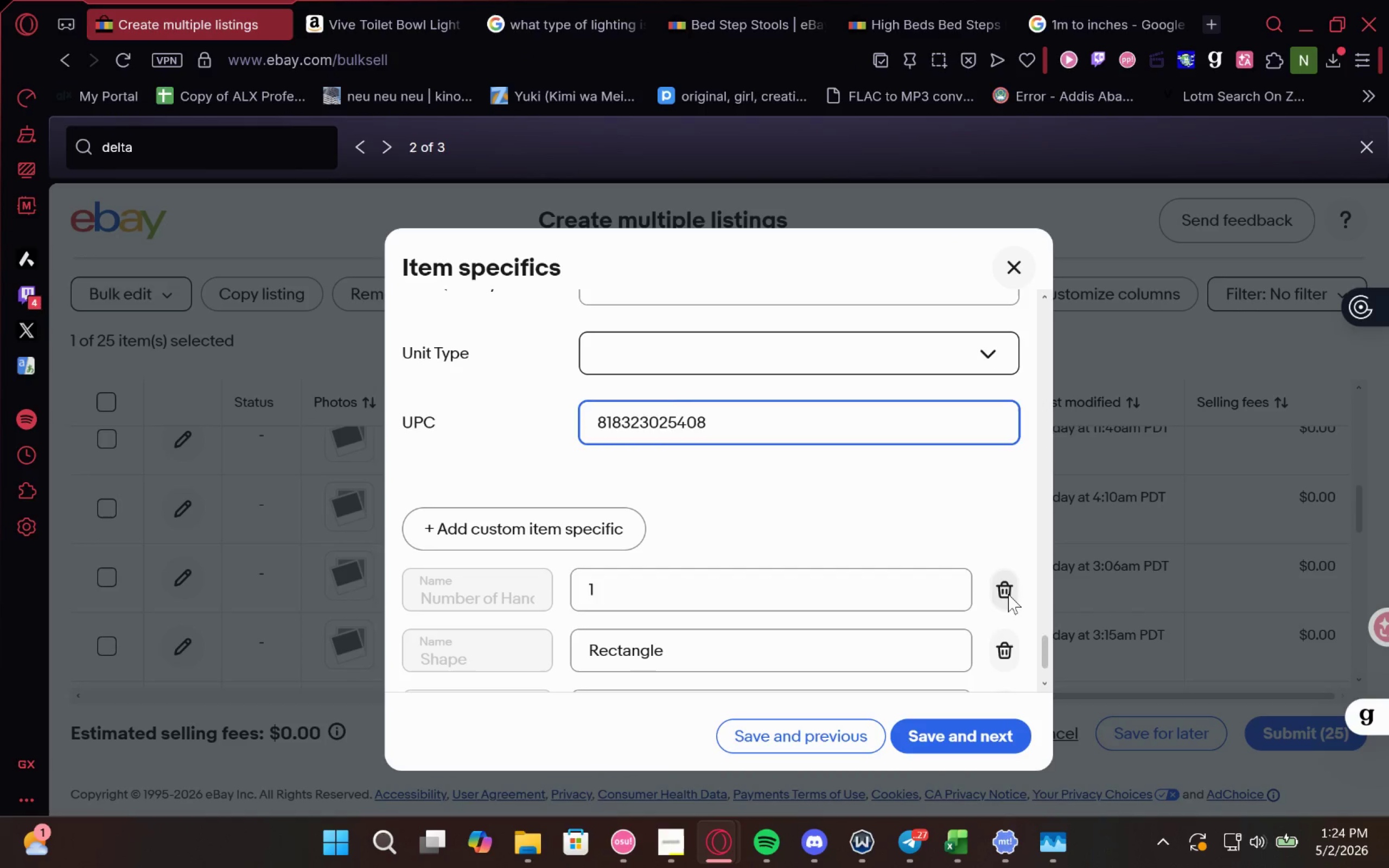 
double_click([1008, 594])
 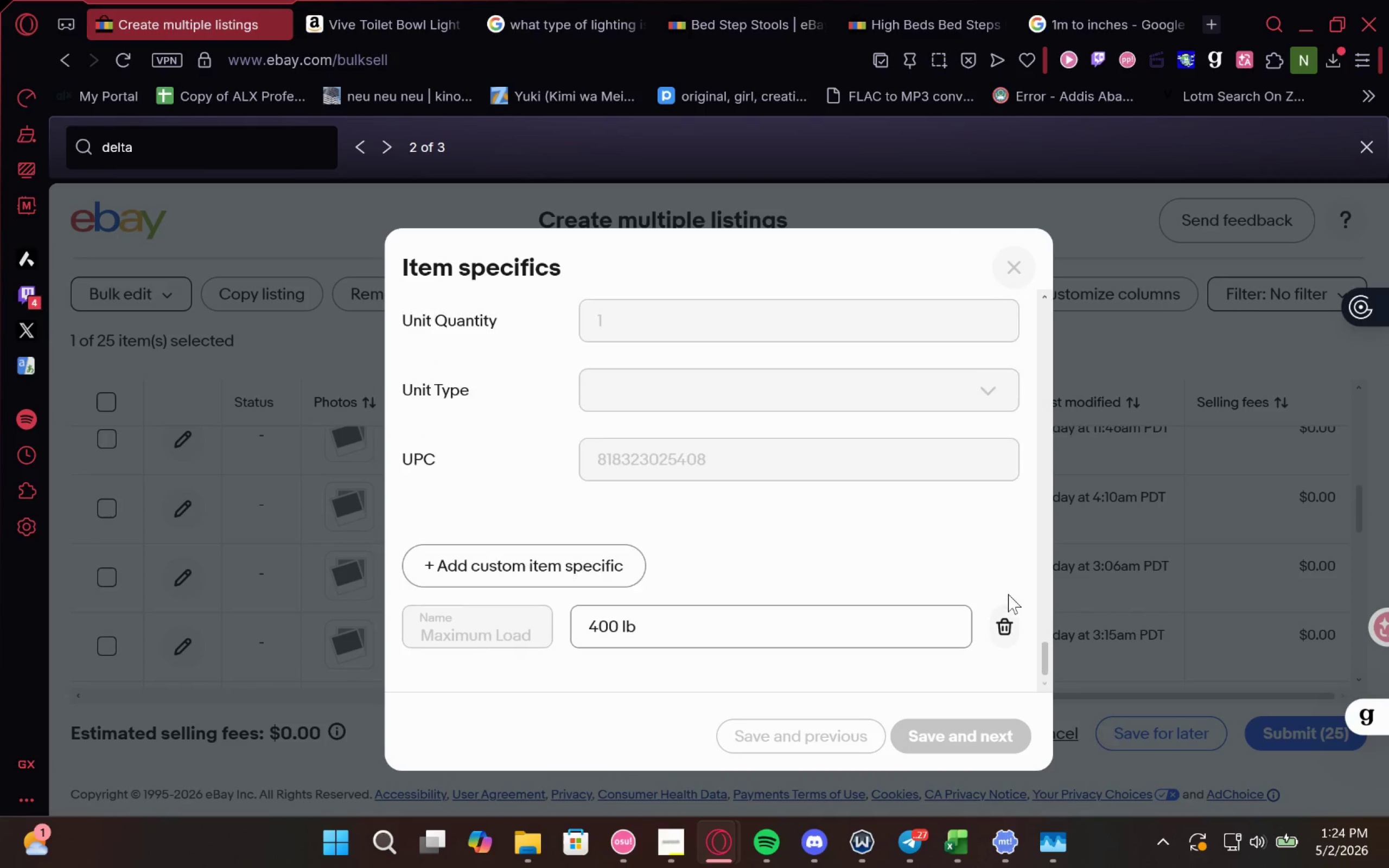 
triple_click([1008, 594])
 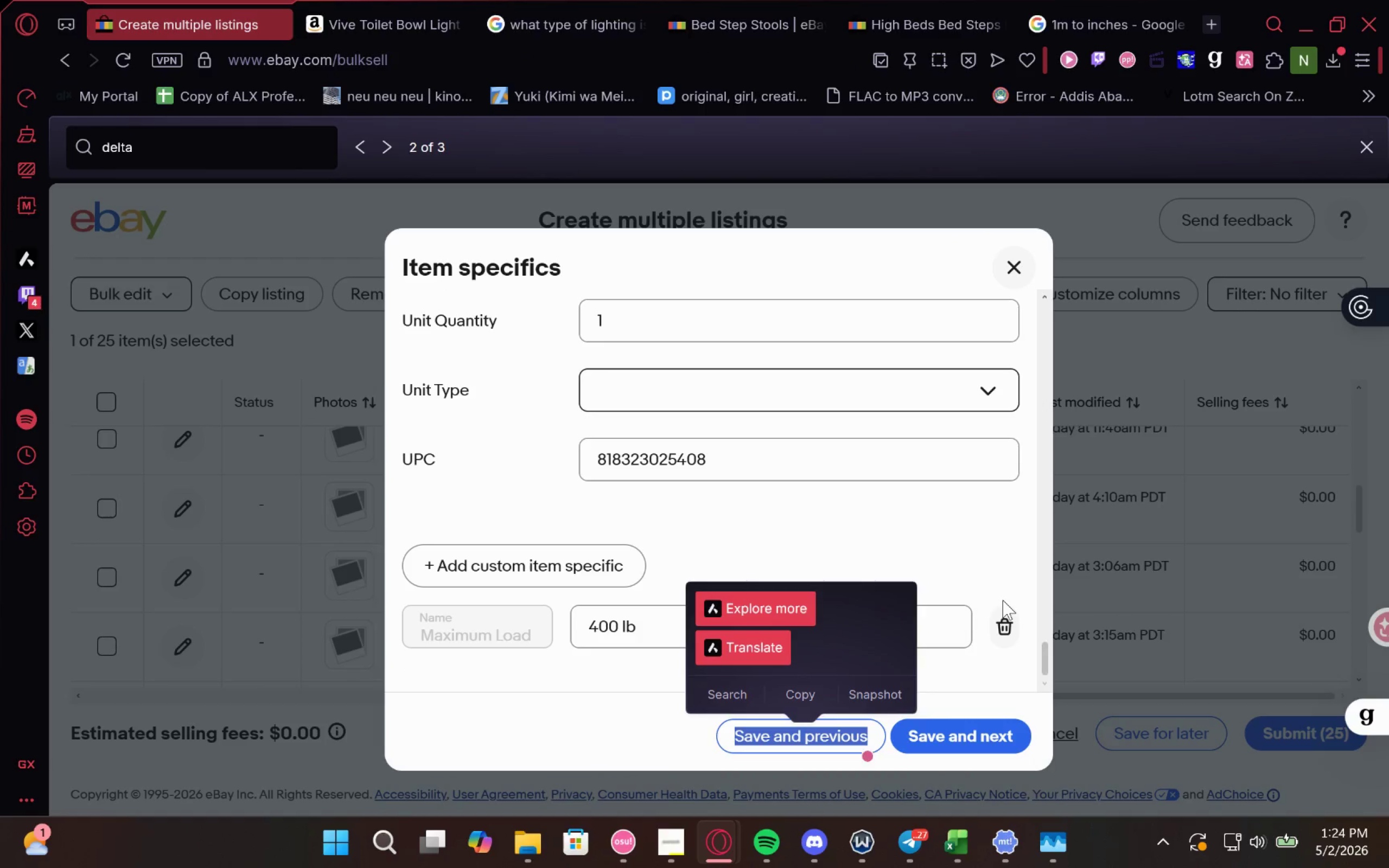 
left_click([1006, 614])
 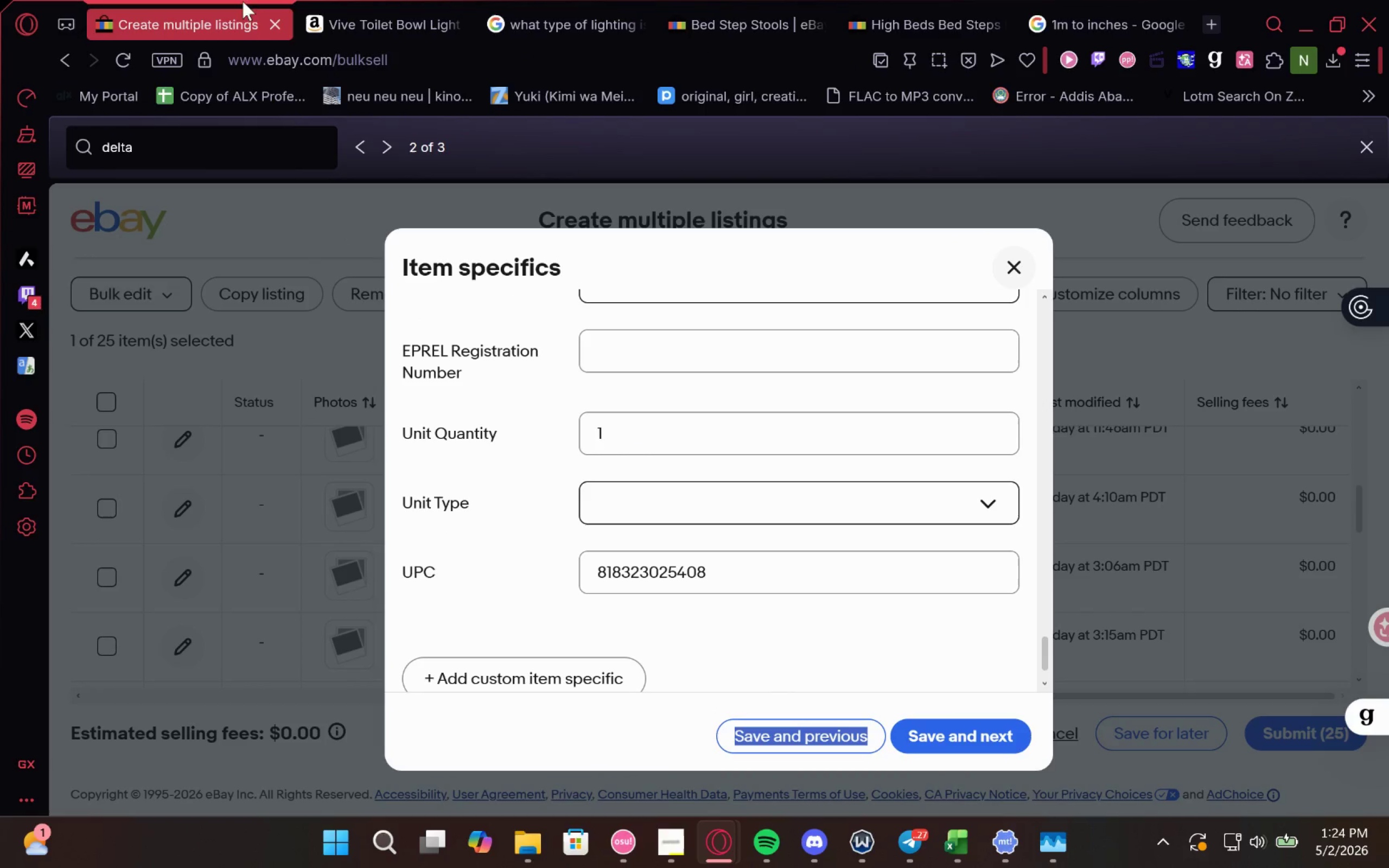 
left_click([341, 11])
 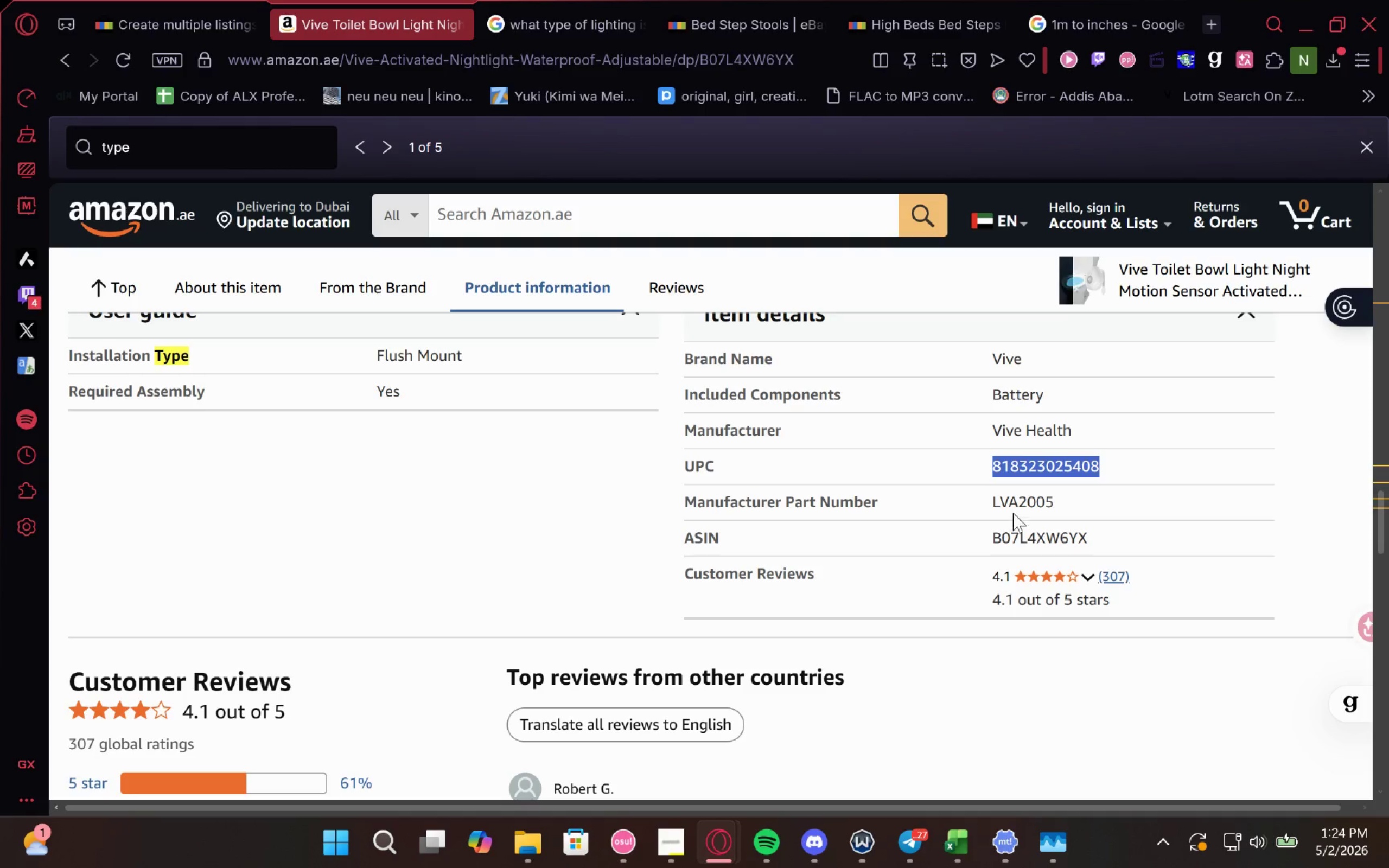 
double_click([1025, 506])
 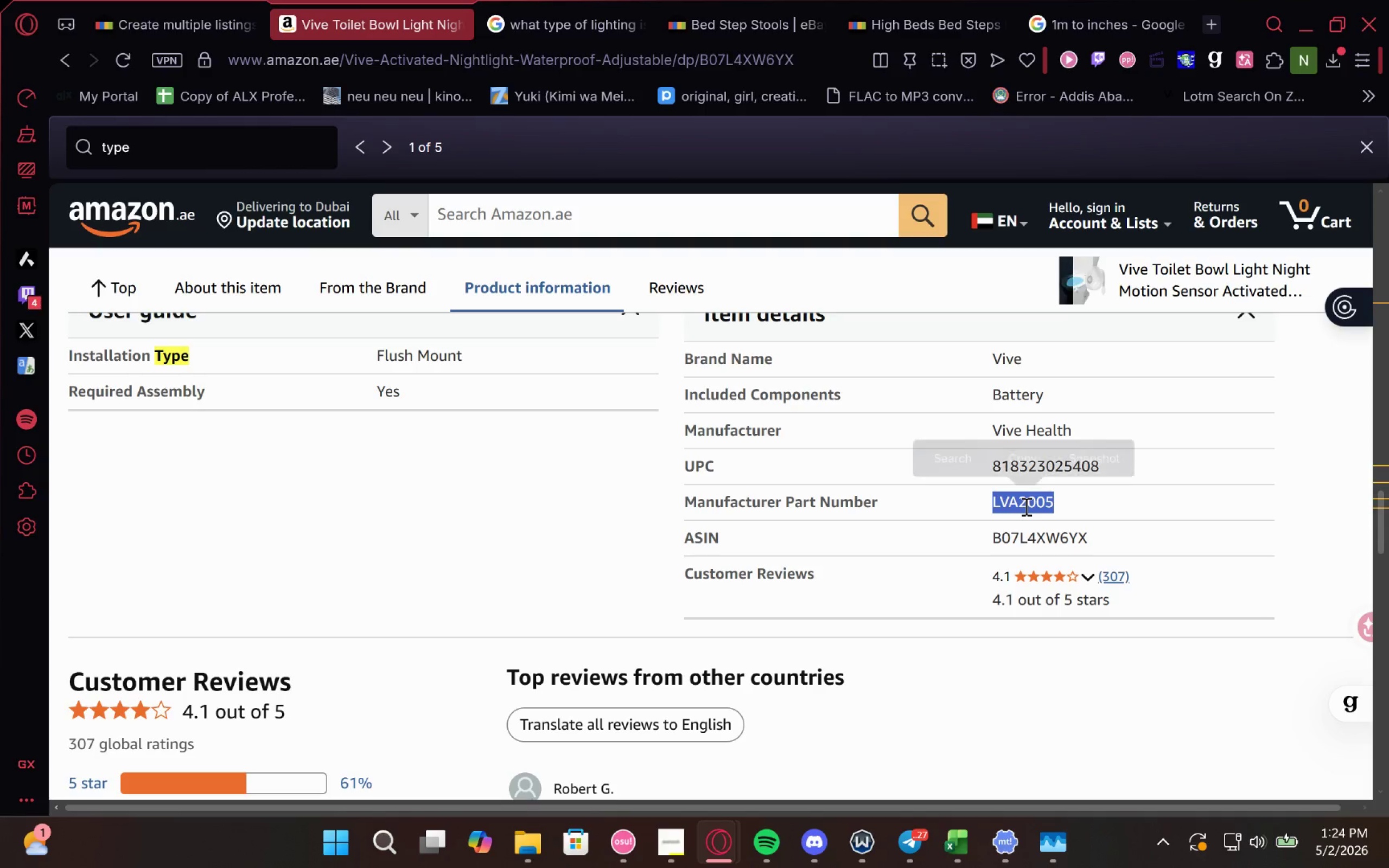 
key(Control+C)
 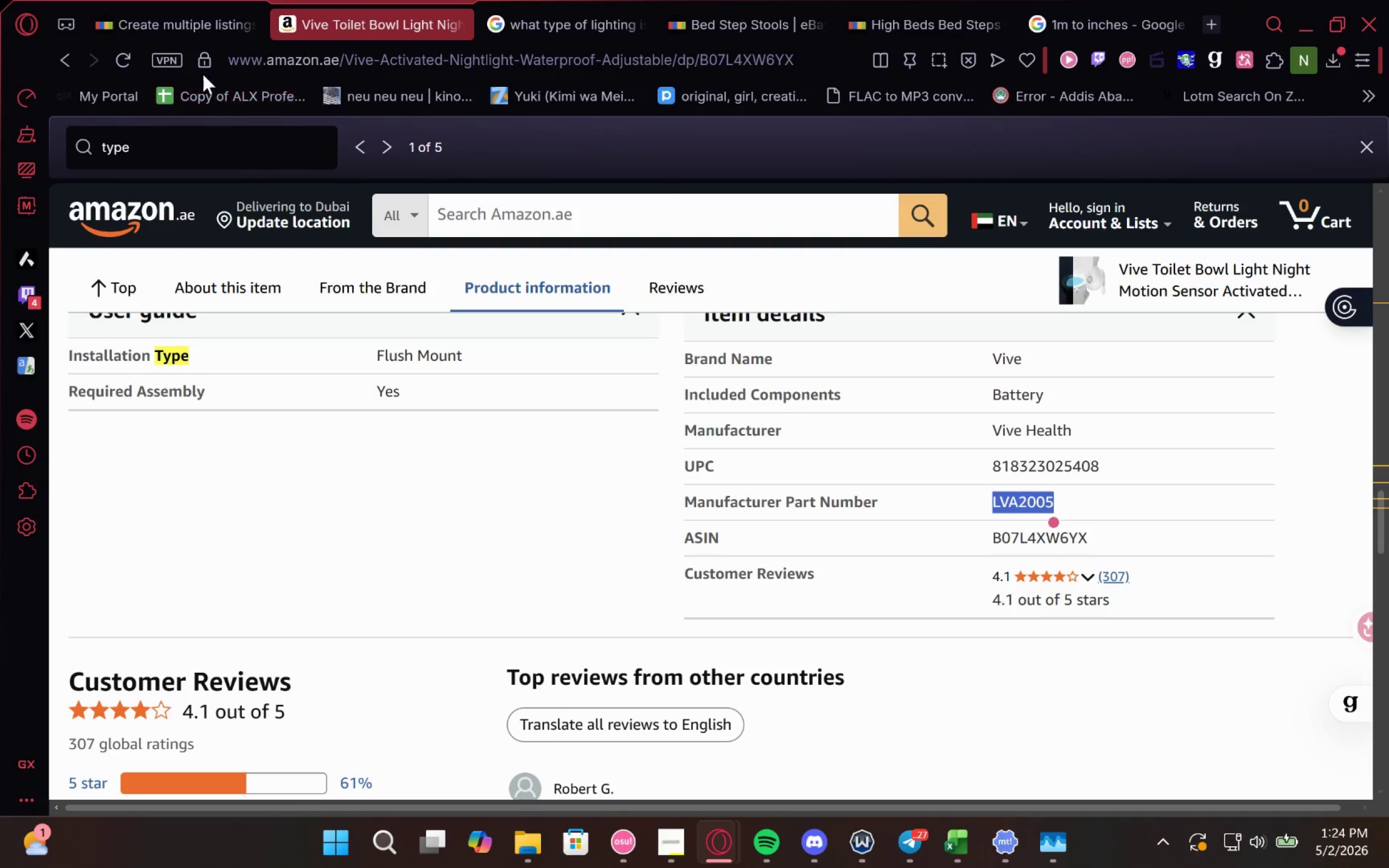 
key(Control+C)
 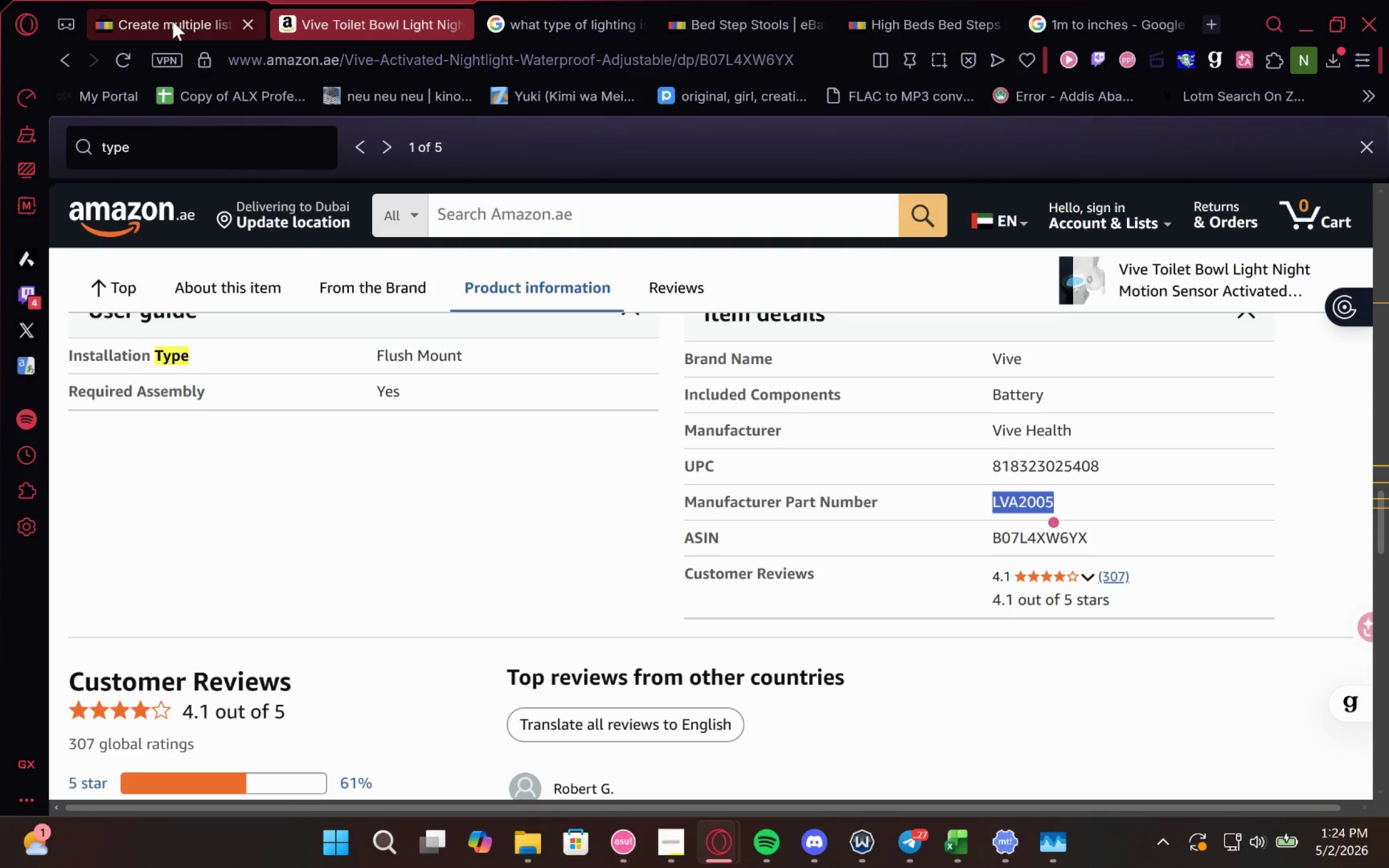 
left_click([173, 21])
 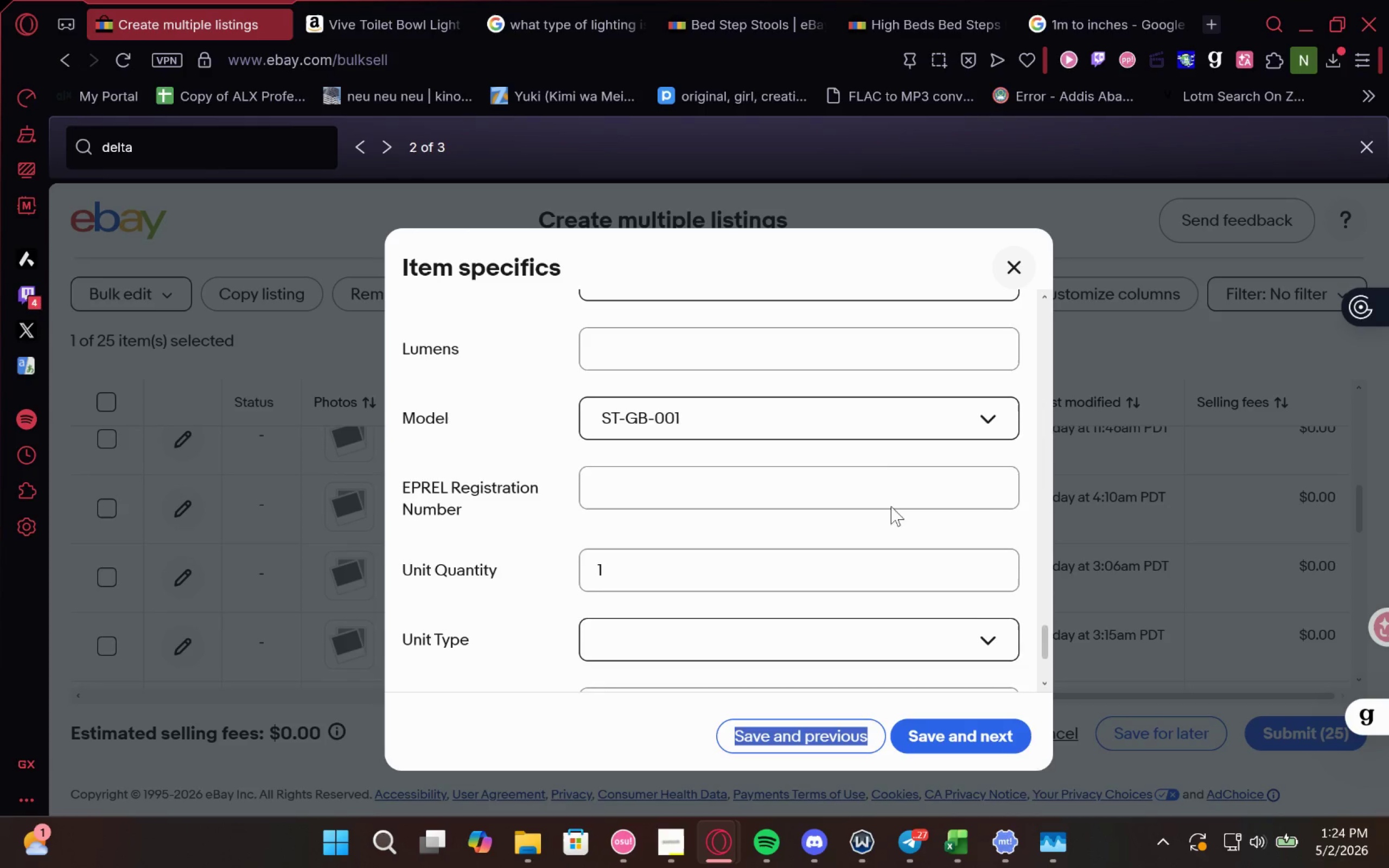 
left_click([880, 424])
 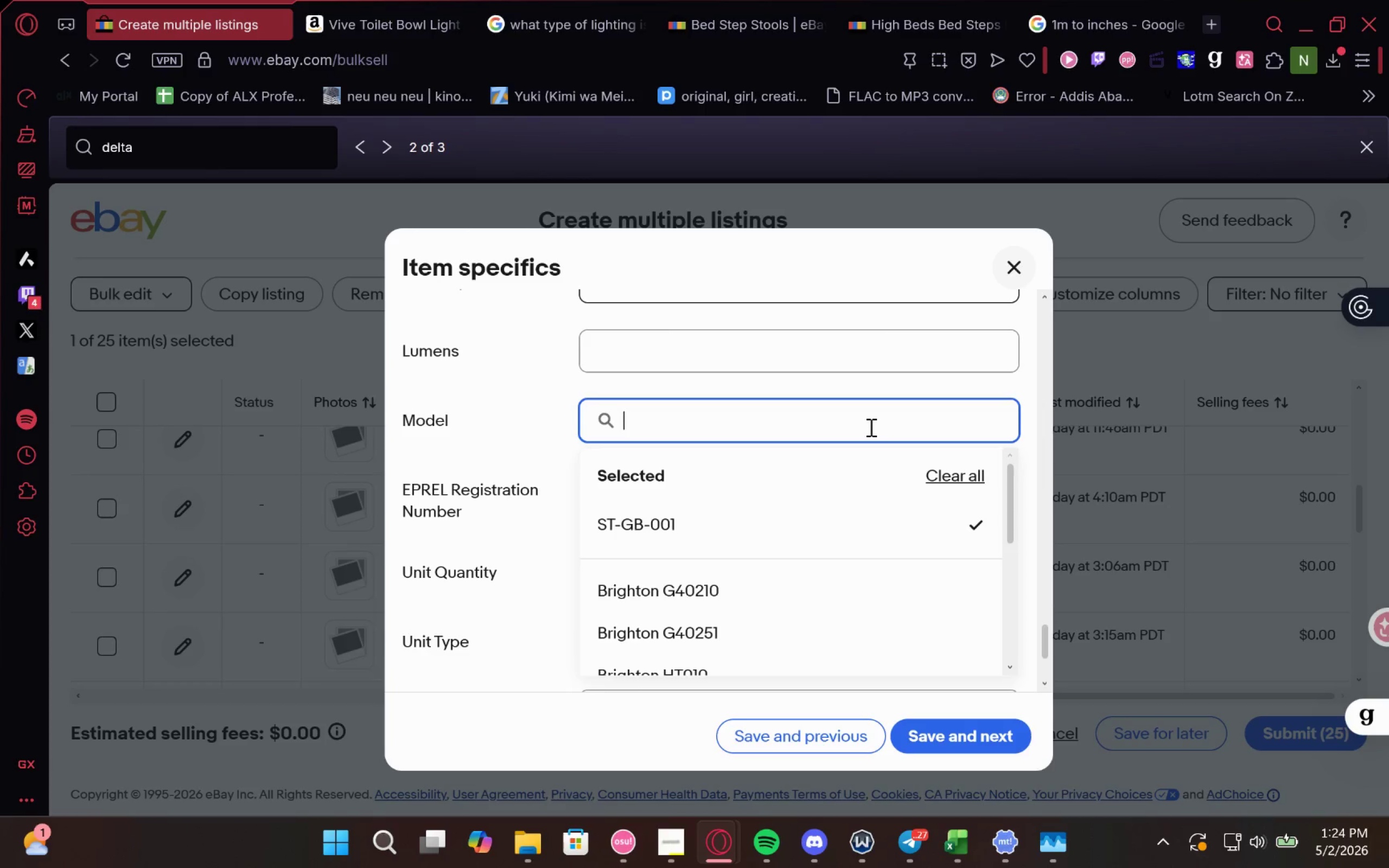 
key(Control+V)
 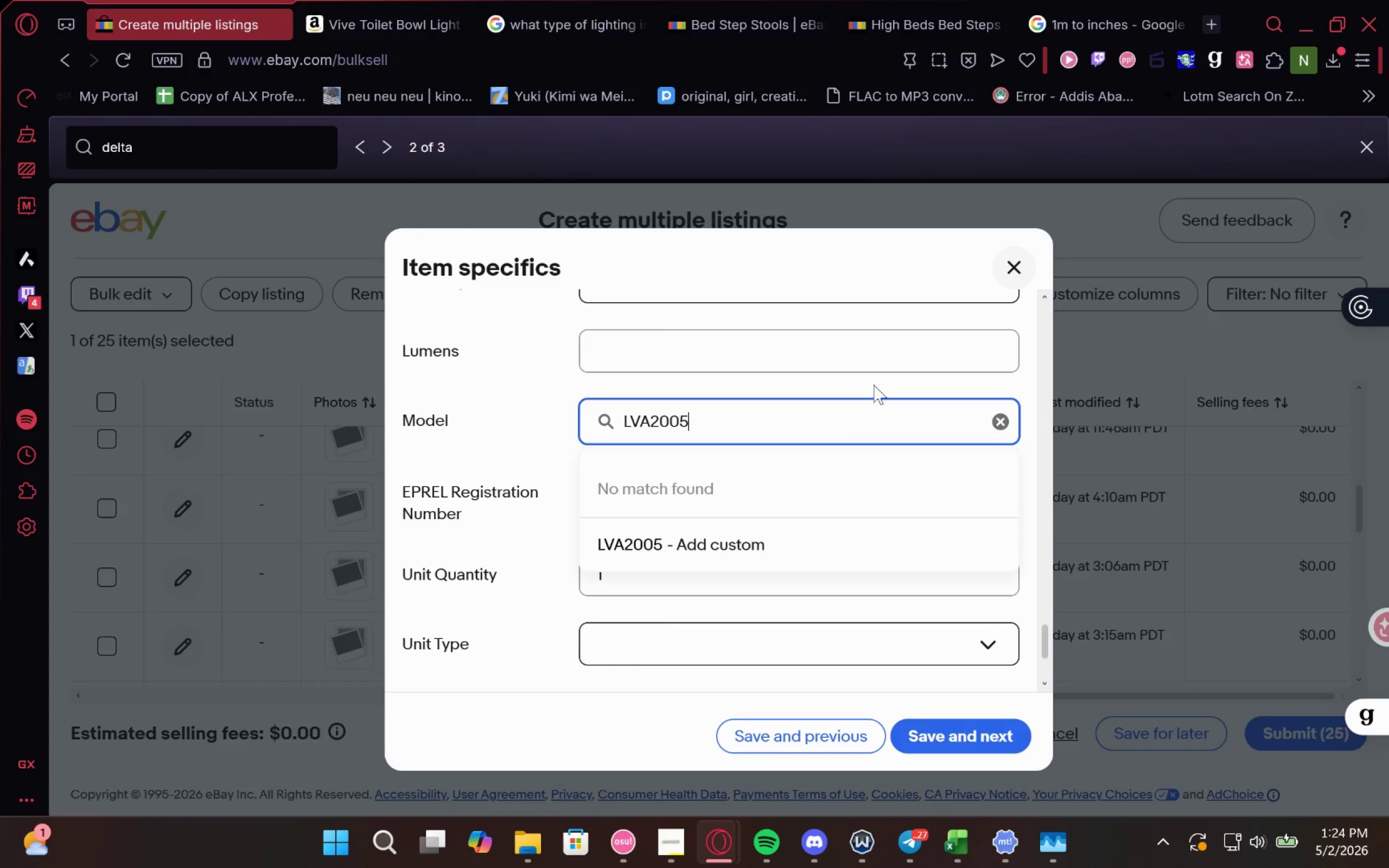 
left_click([876, 381])
 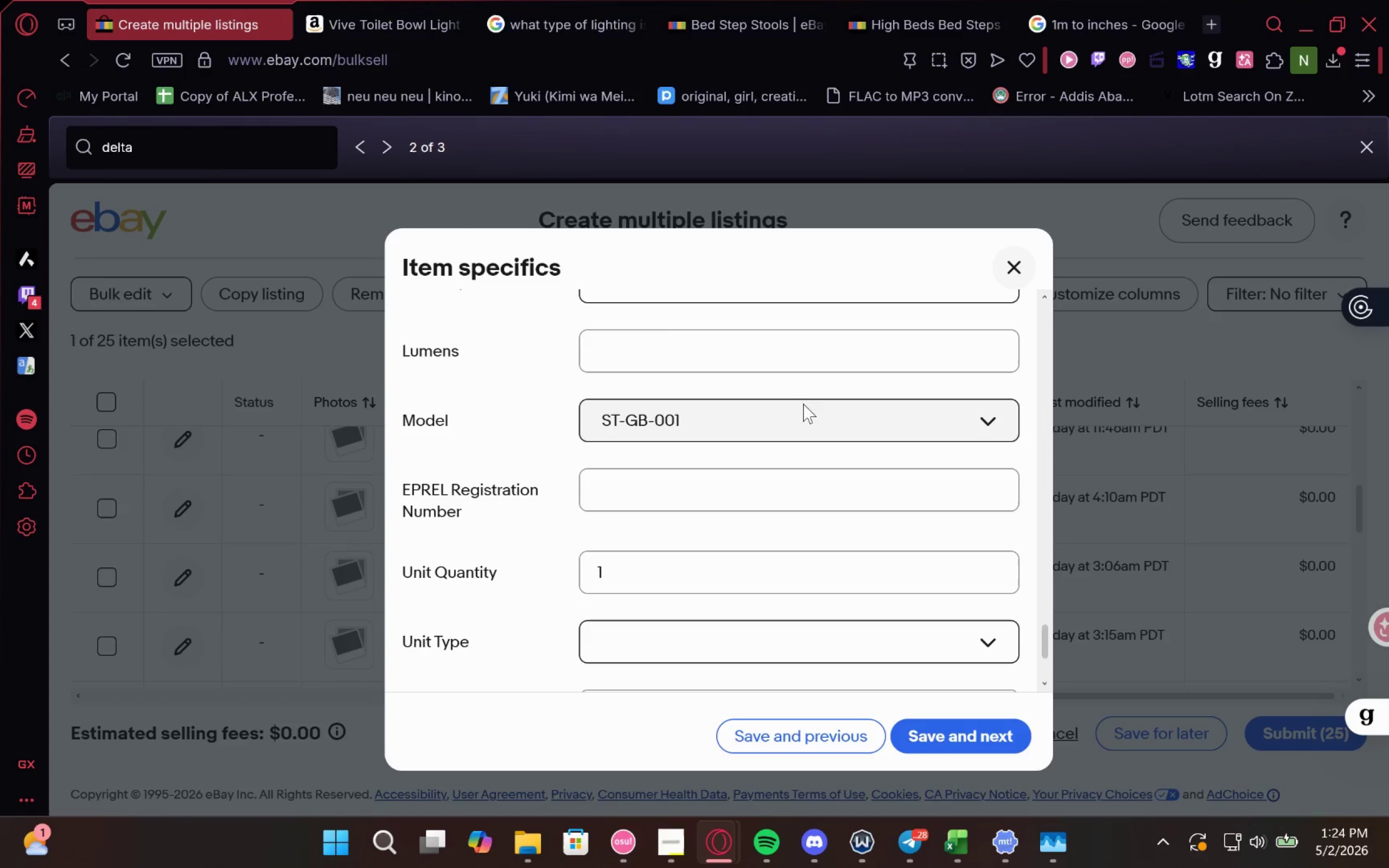 
left_click([797, 410])
 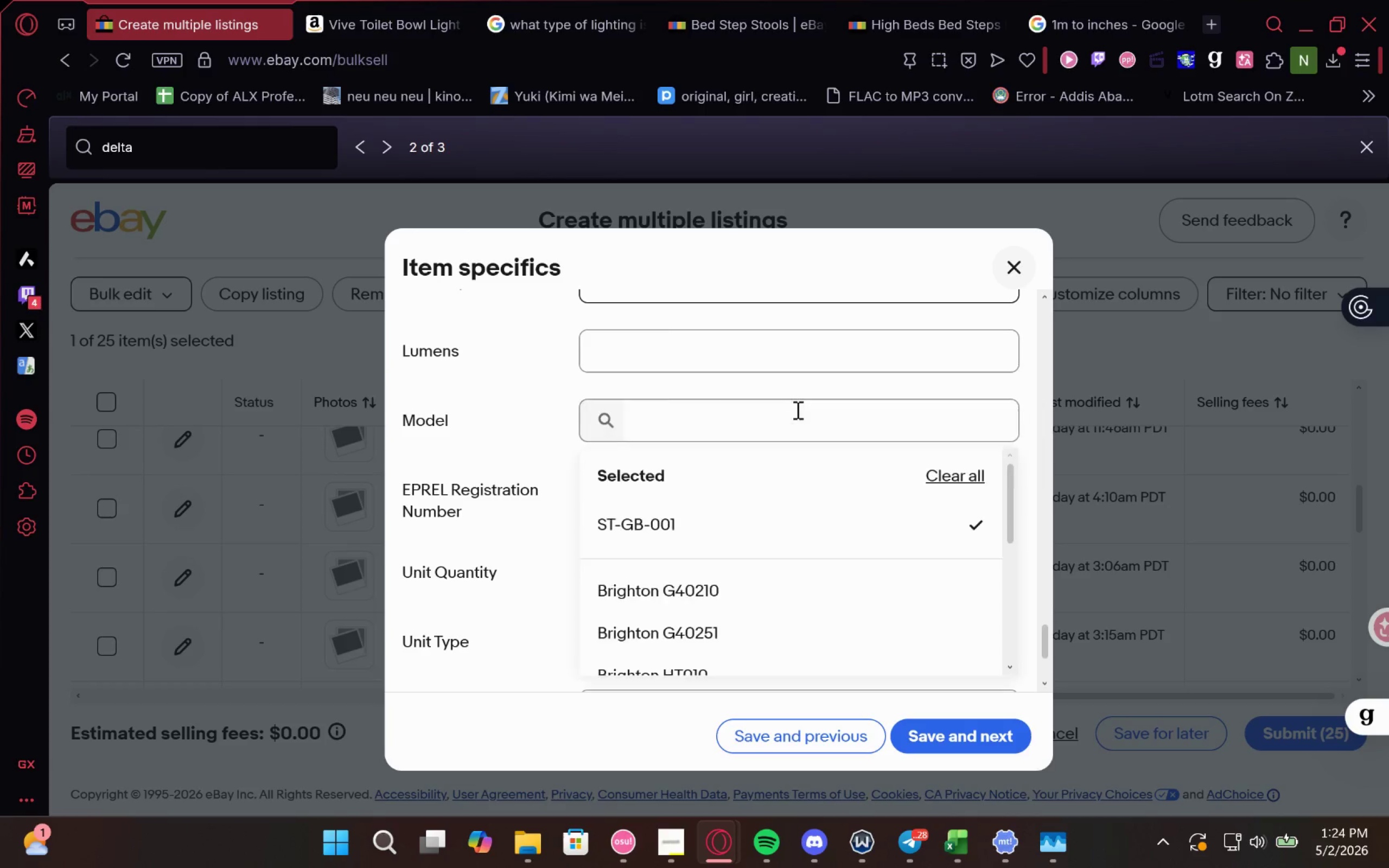 
left_click([794, 419])
 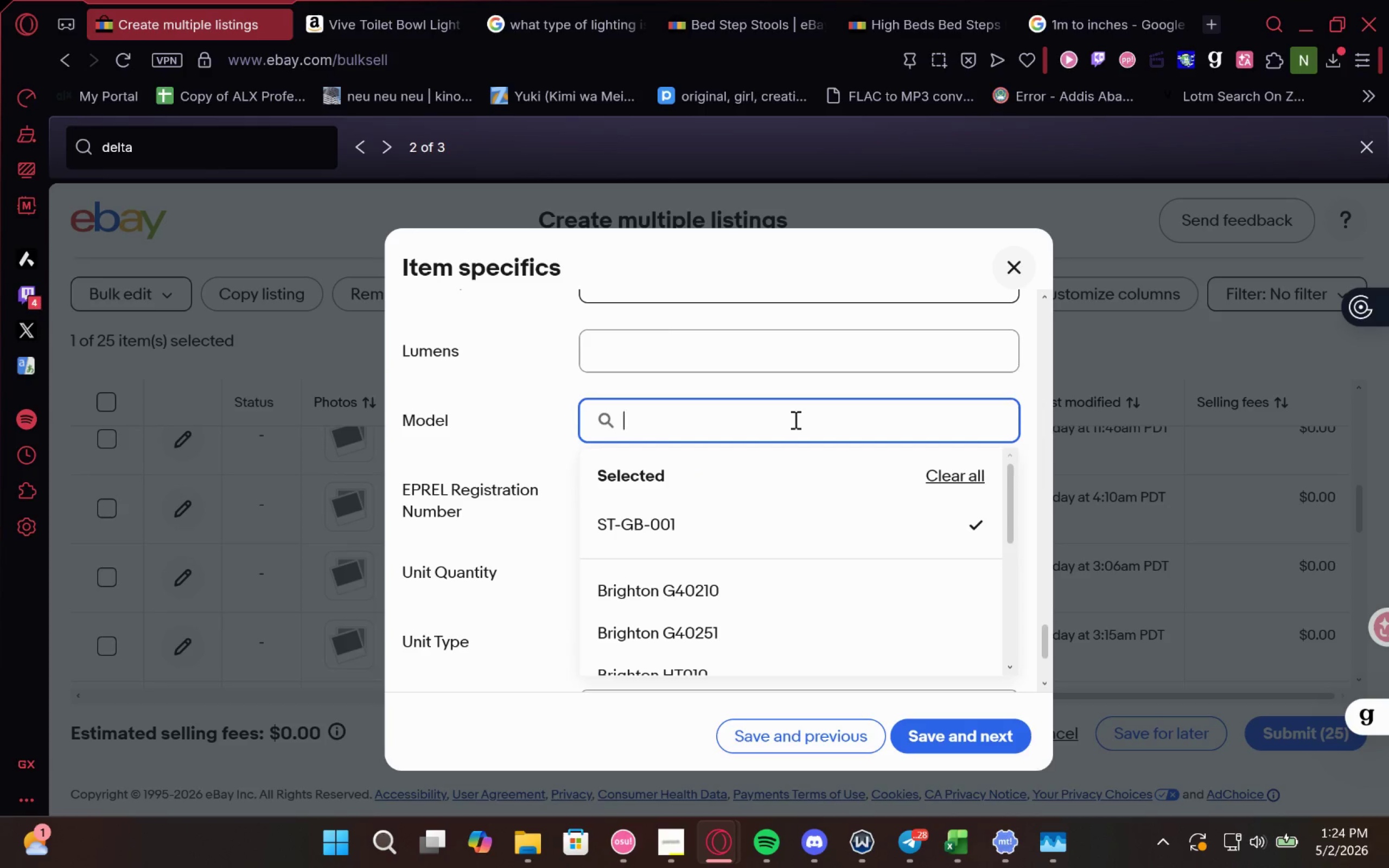 
key(Control+V)
 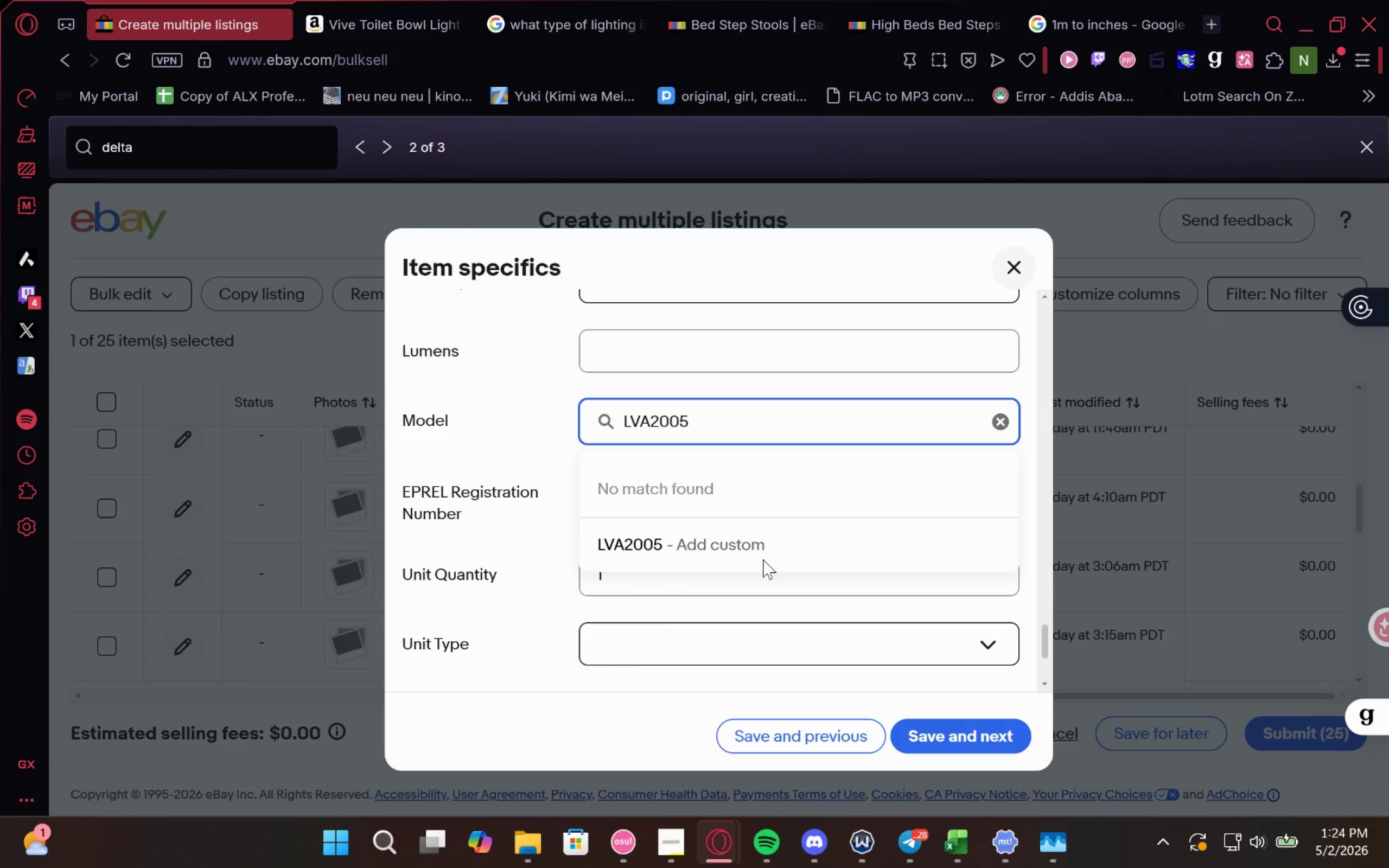 
left_click([761, 557])
 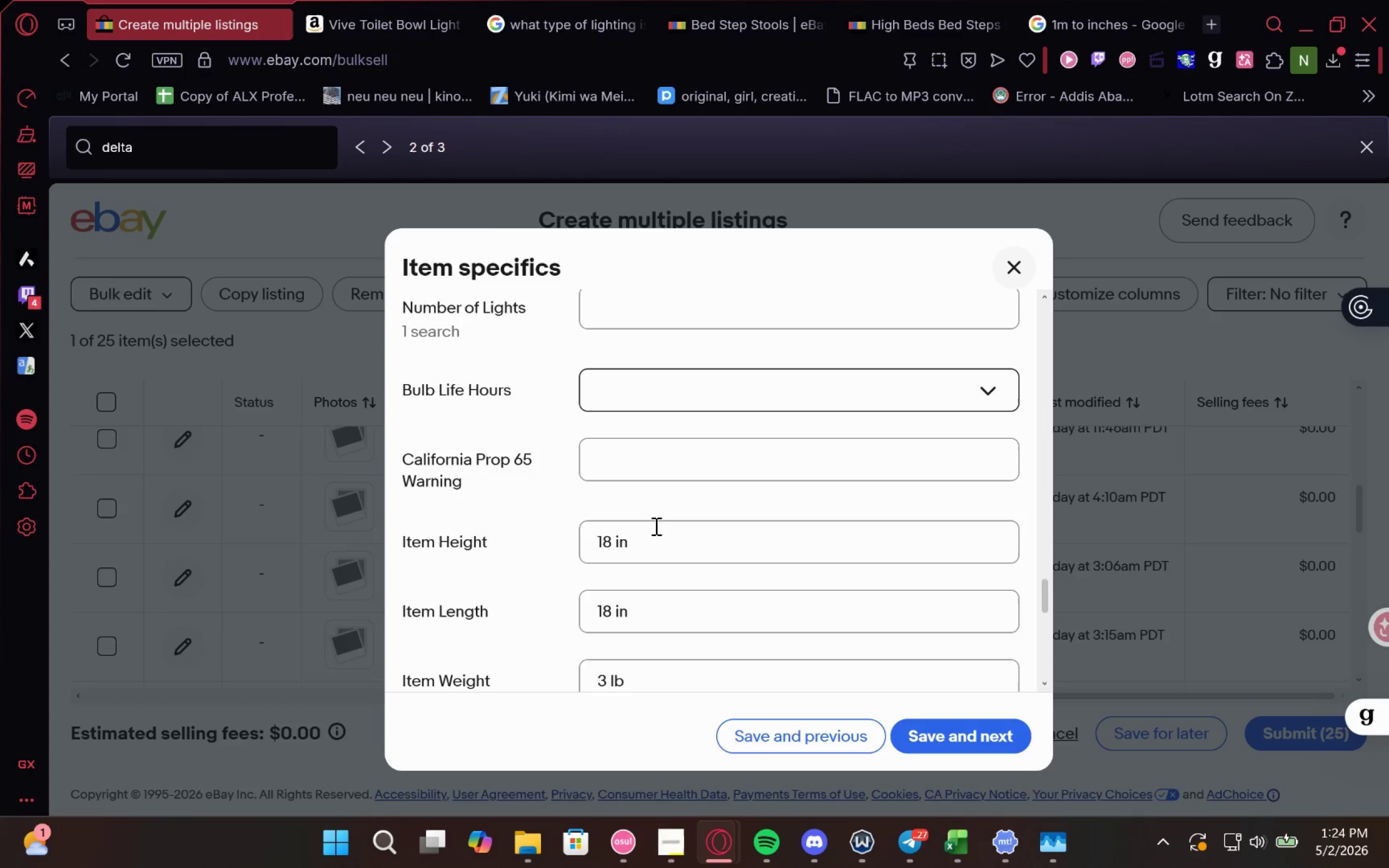 
left_click([665, 575])
 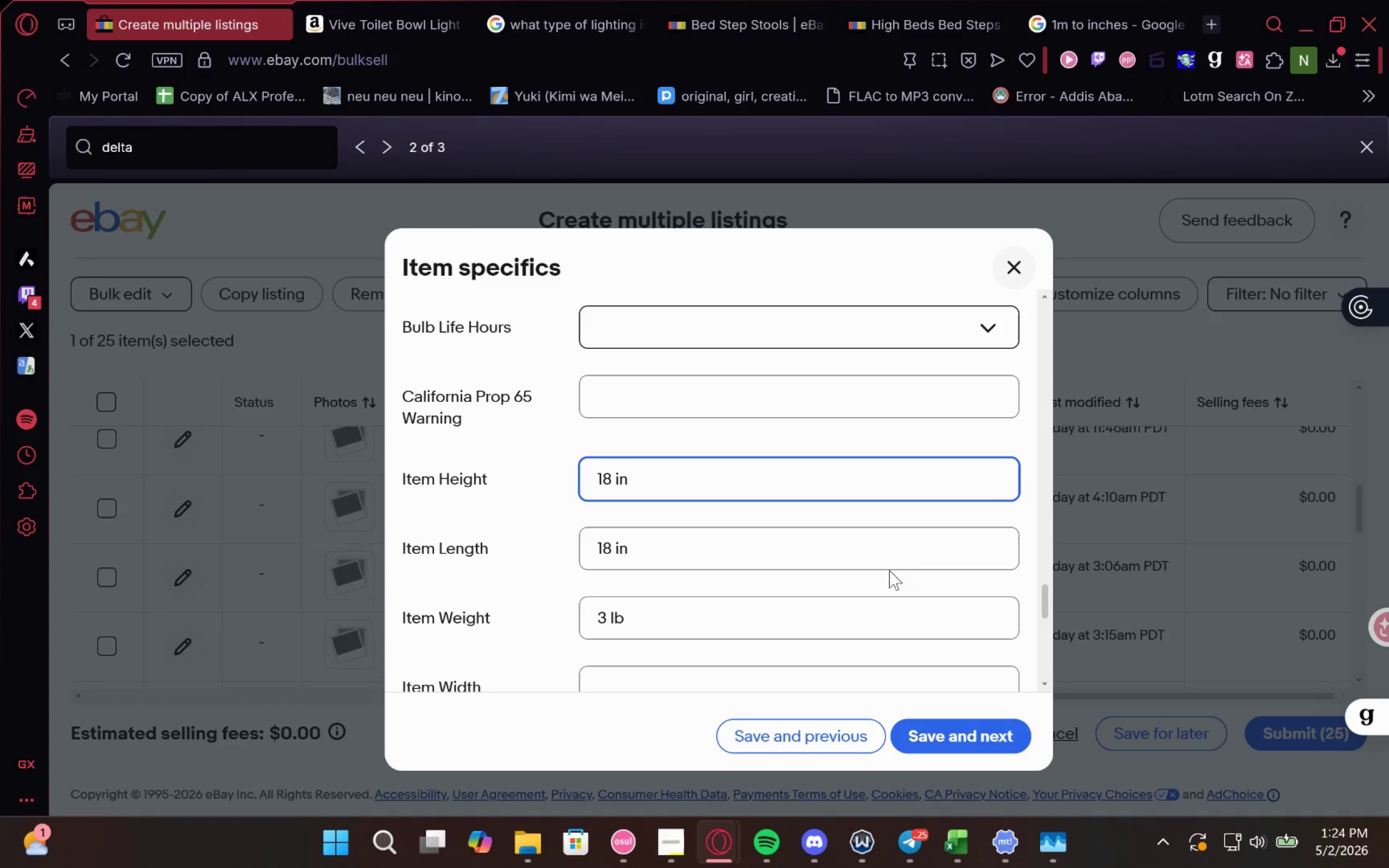 
hold_key(key=Backspace, duration=0.8)
 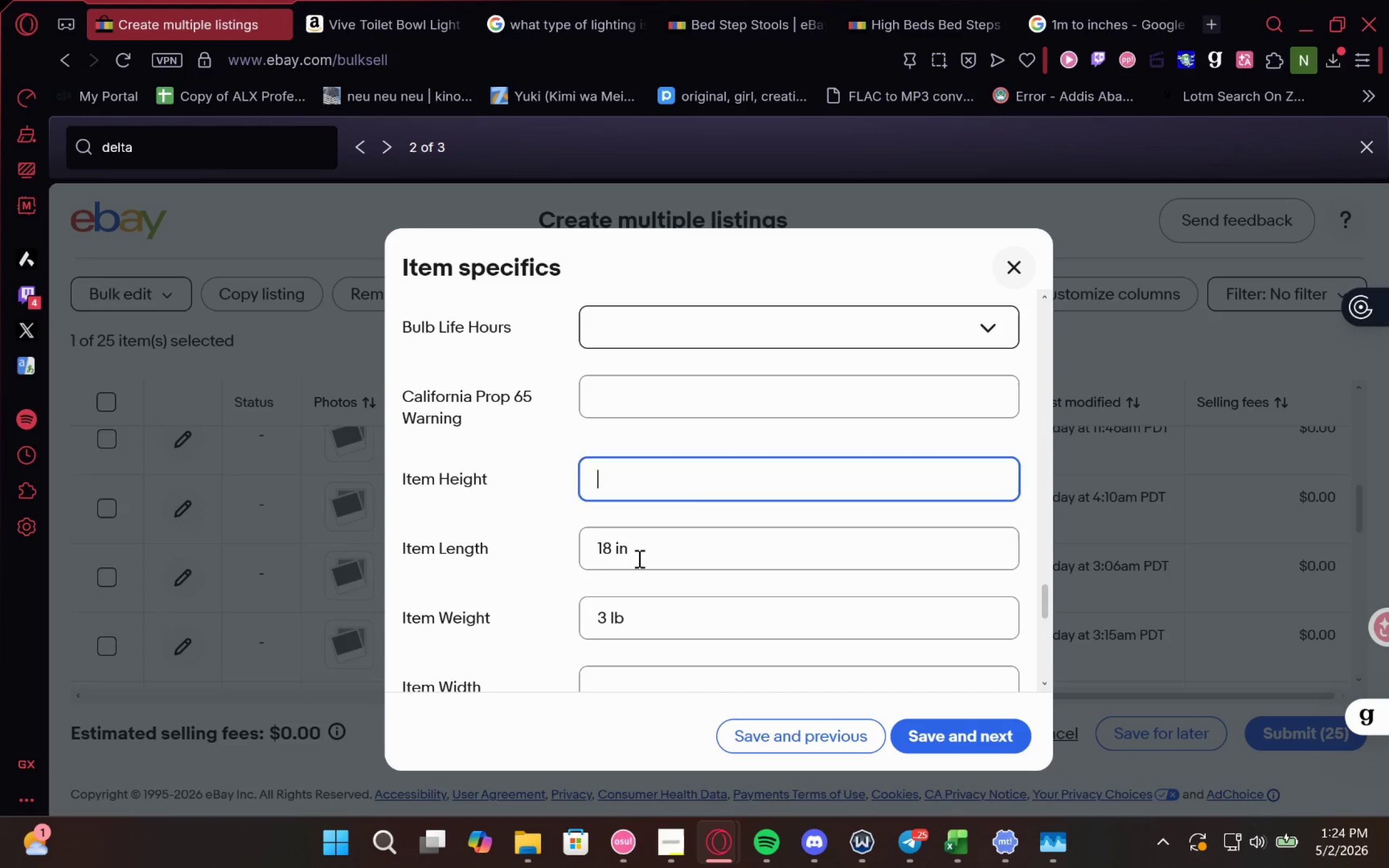 
left_click([638, 558])
 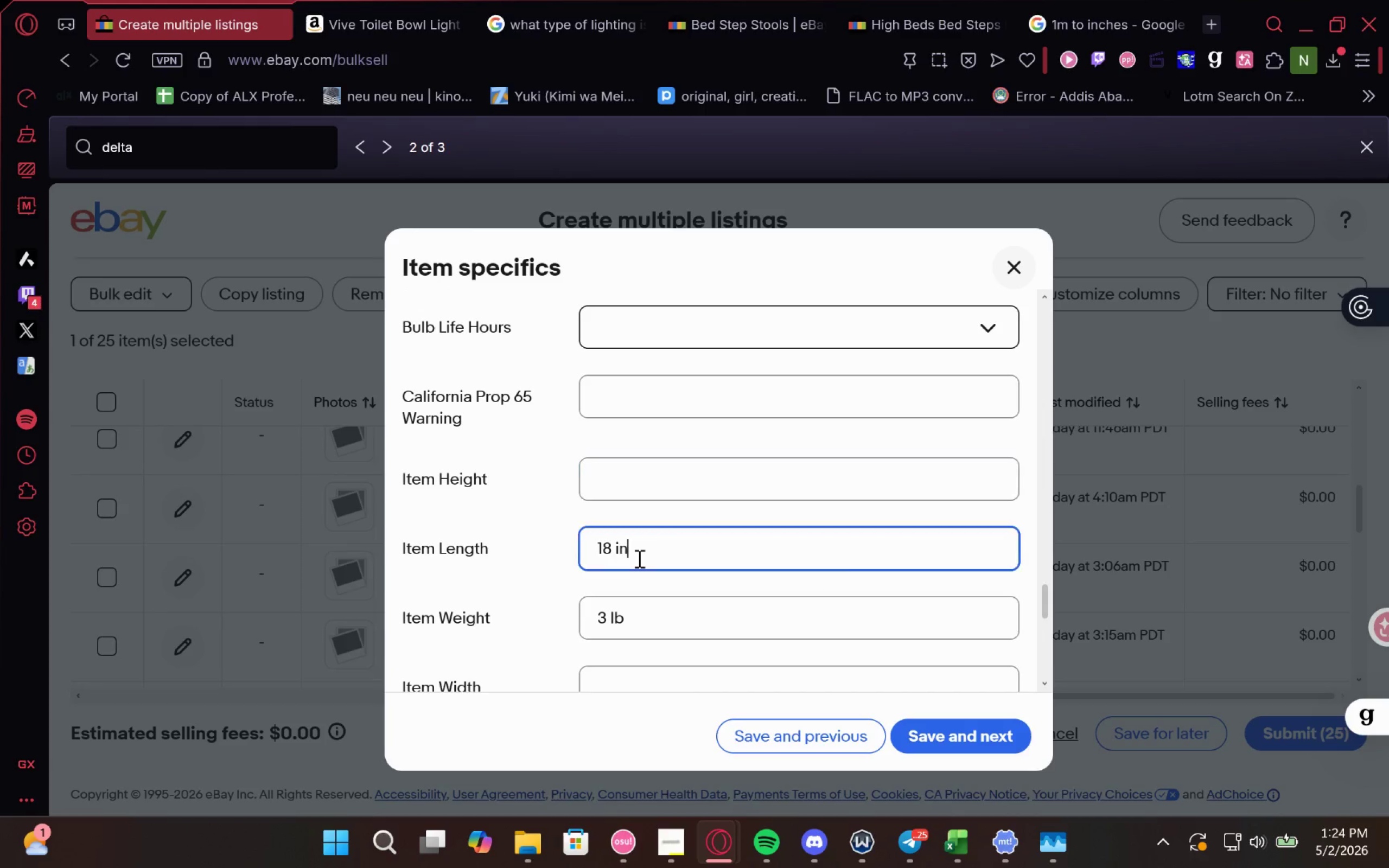 
hold_key(key=Backspace, duration=0.75)
 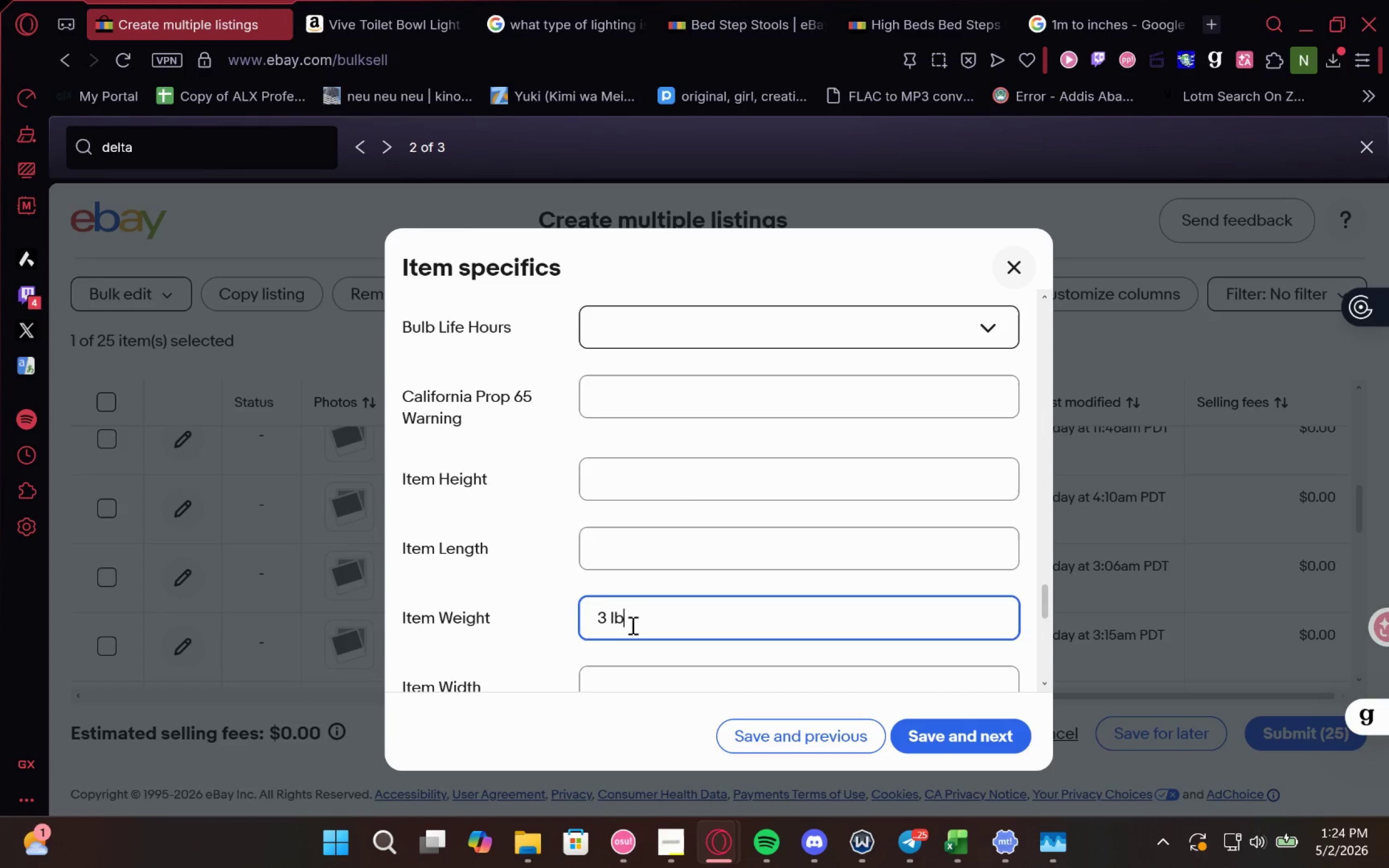 
left_click([632, 625])
 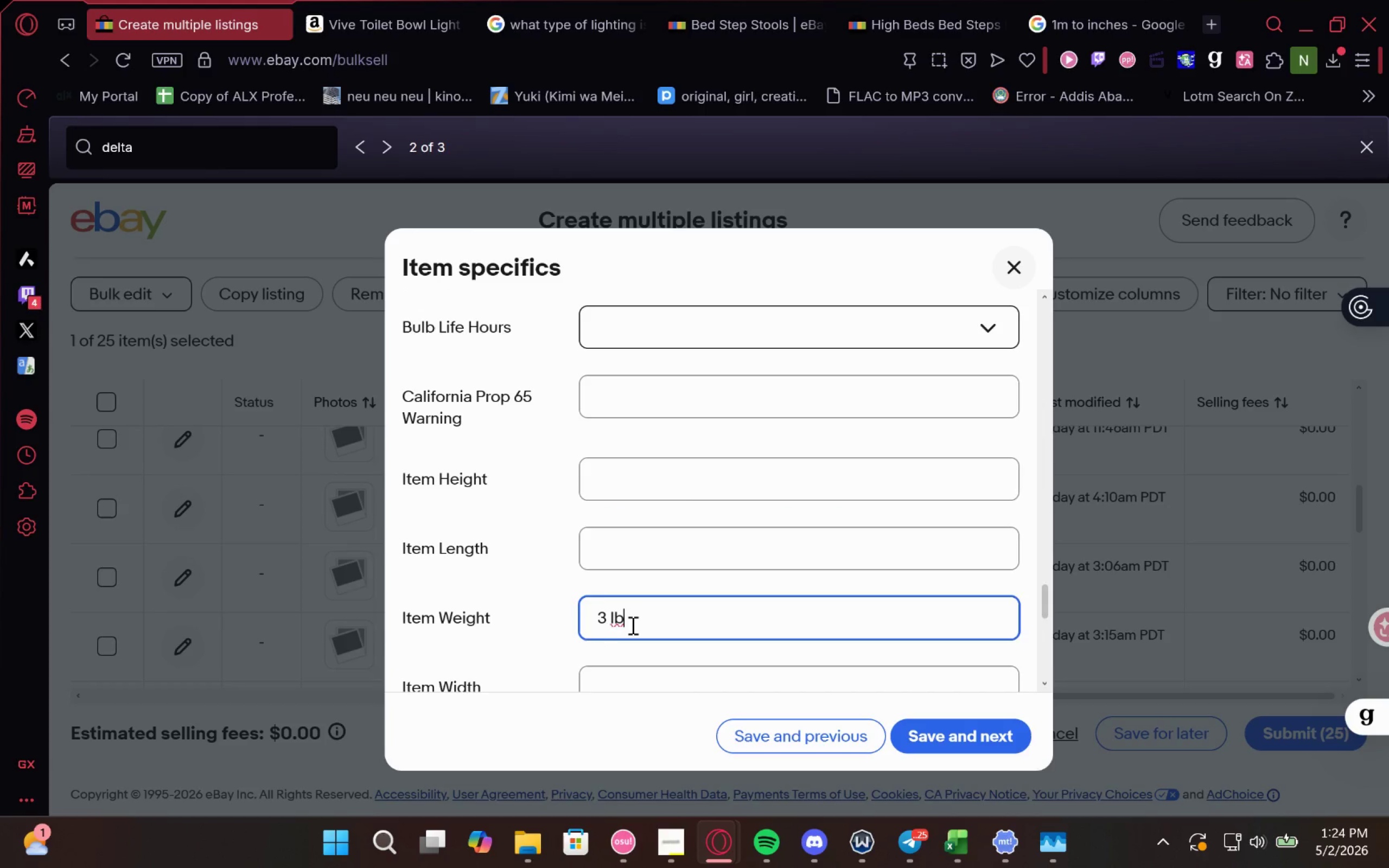 
hold_key(key=Backspace, duration=0.8)
 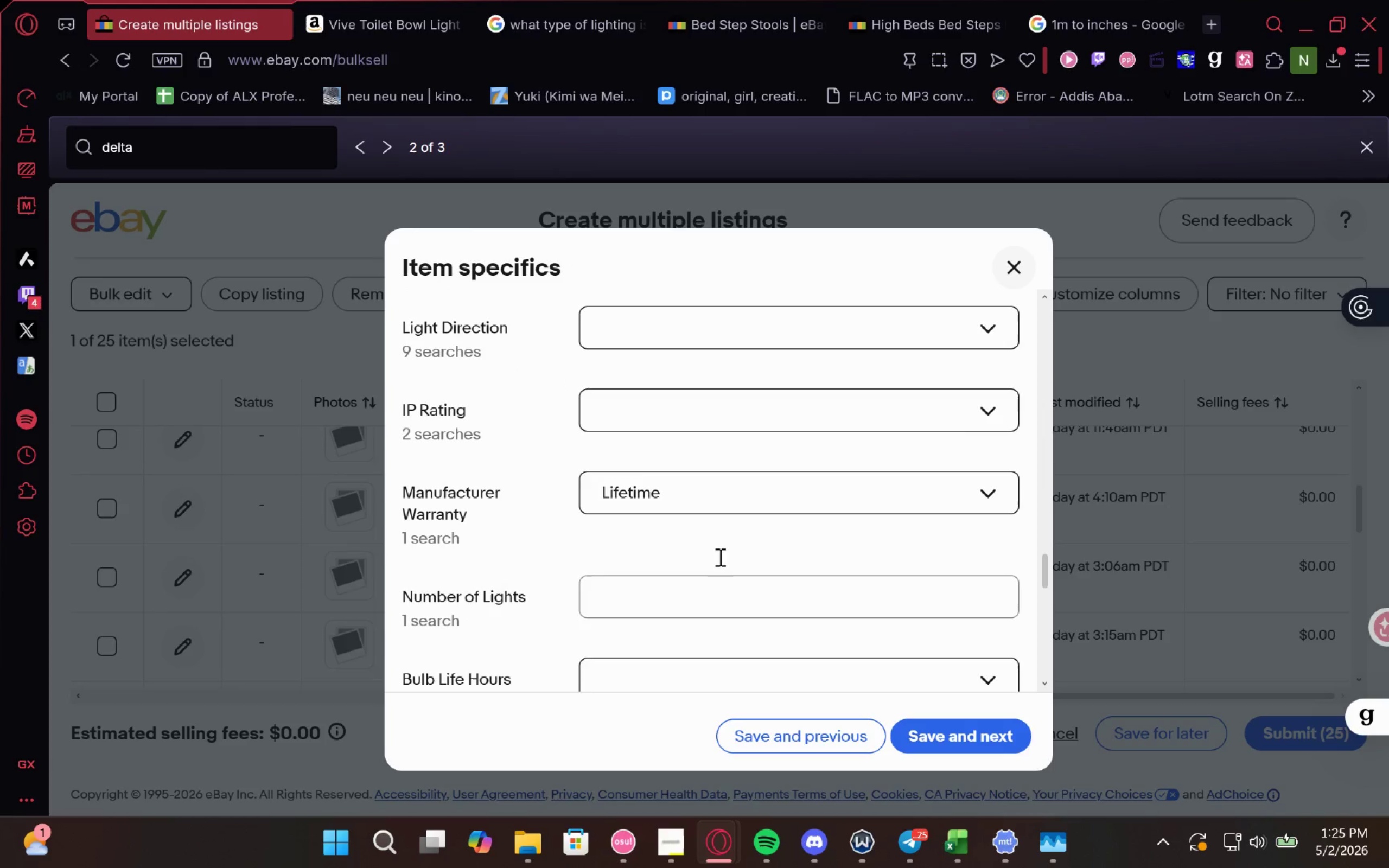 
scroll: coordinate [719, 557], scroll_direction: up, amount: 1.0
 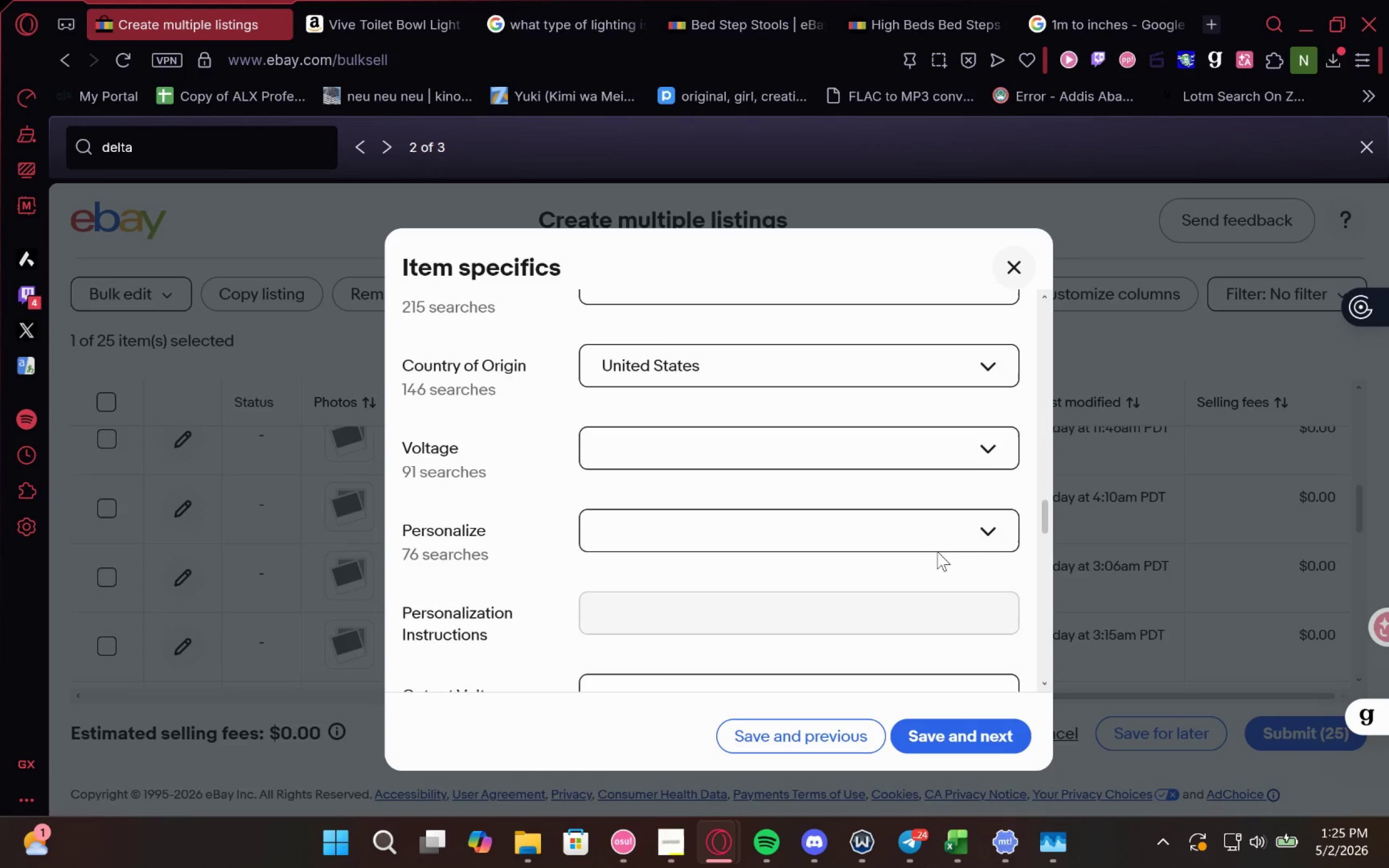 
wait(9.22)
 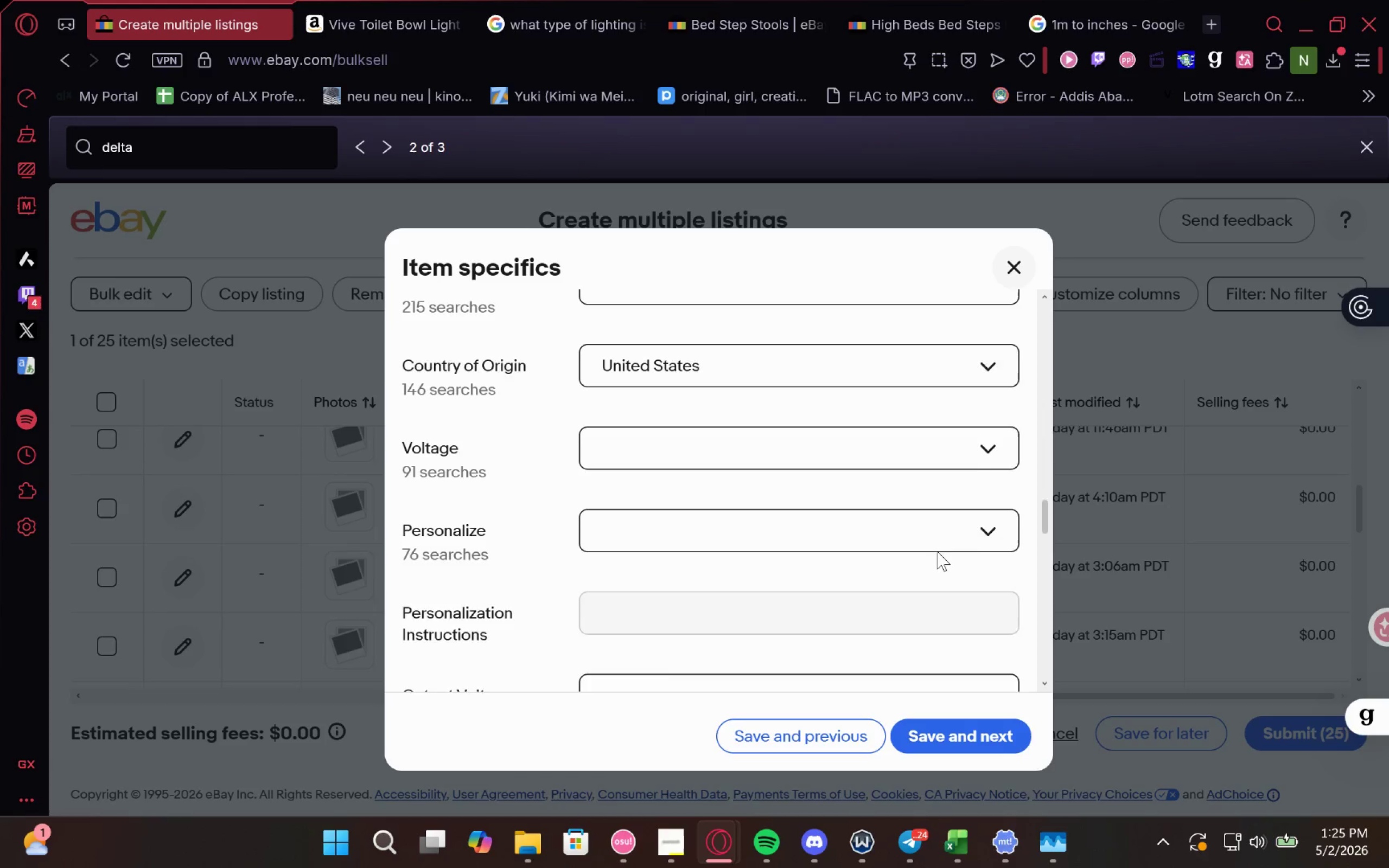 
left_click([808, 430])
 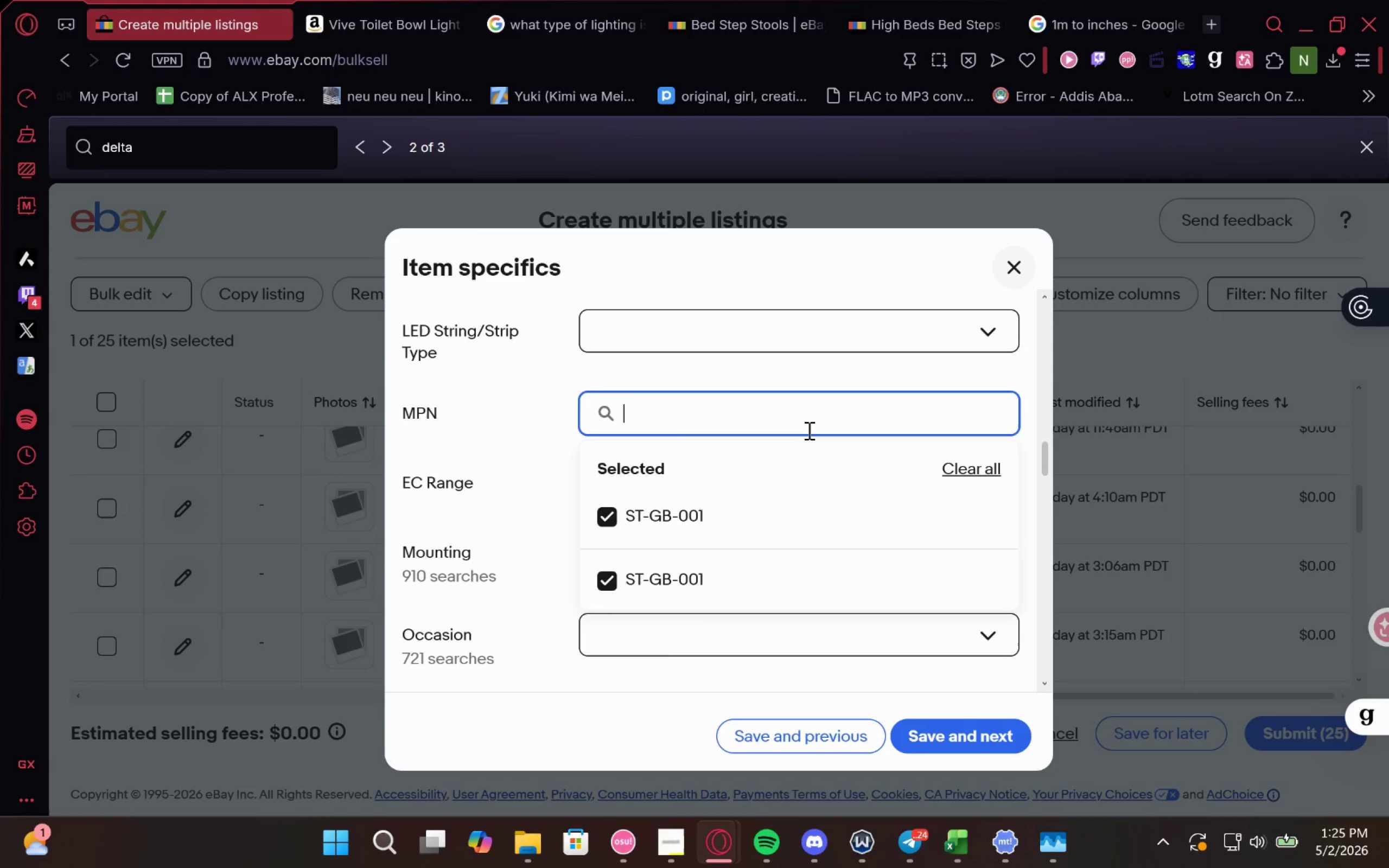 
key(Control+V)
 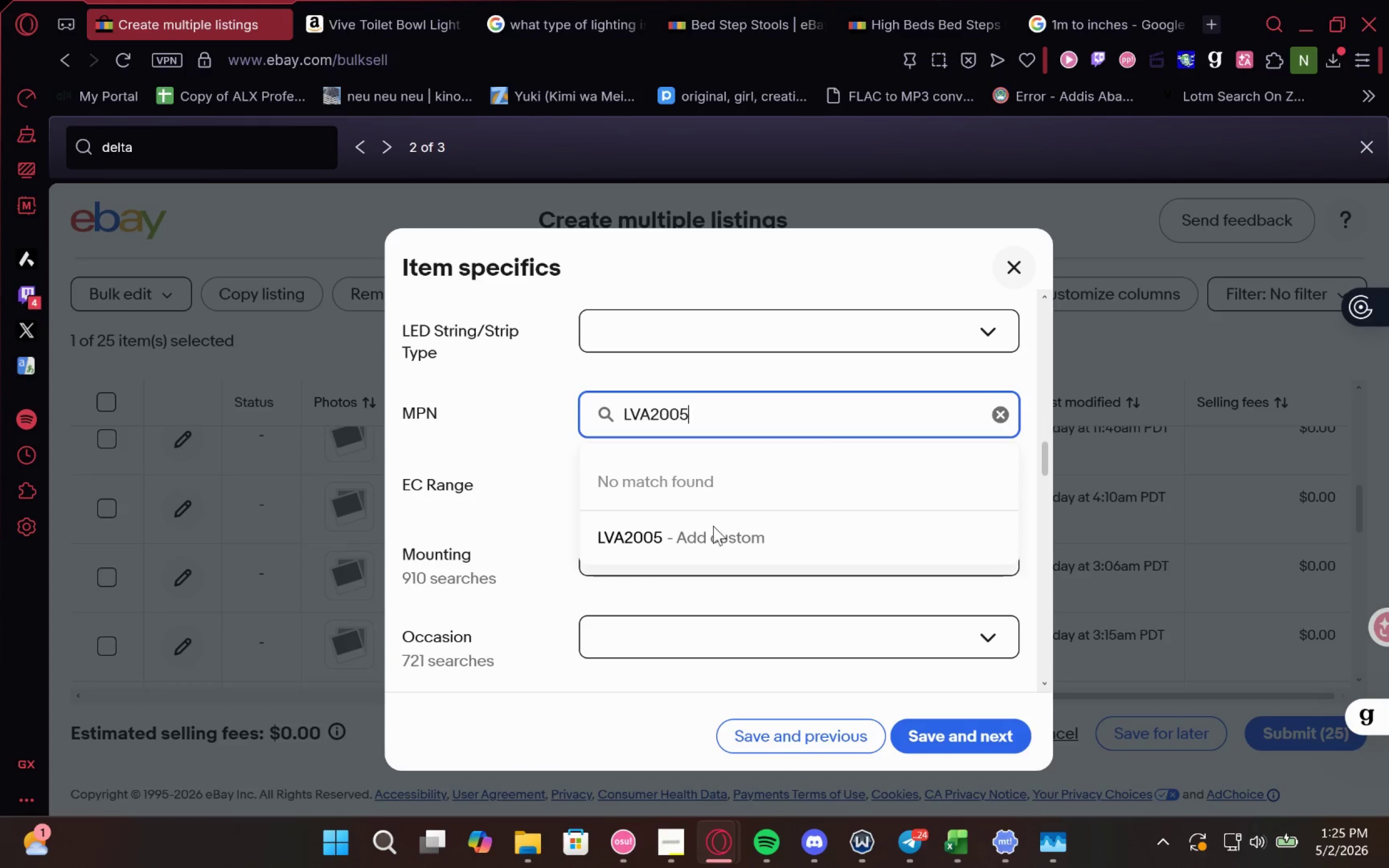 
left_click([713, 526])
 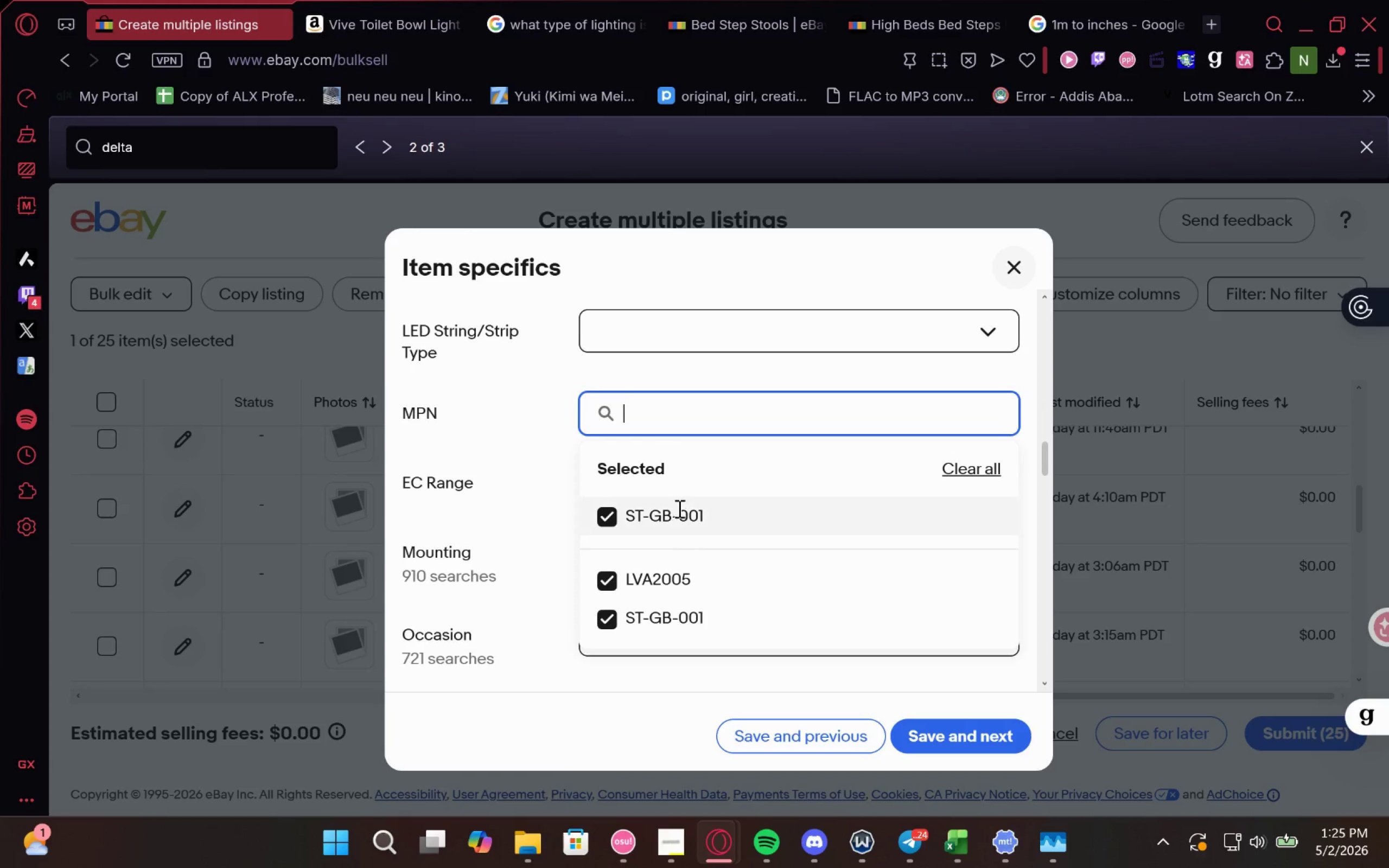 
left_click([678, 509])
 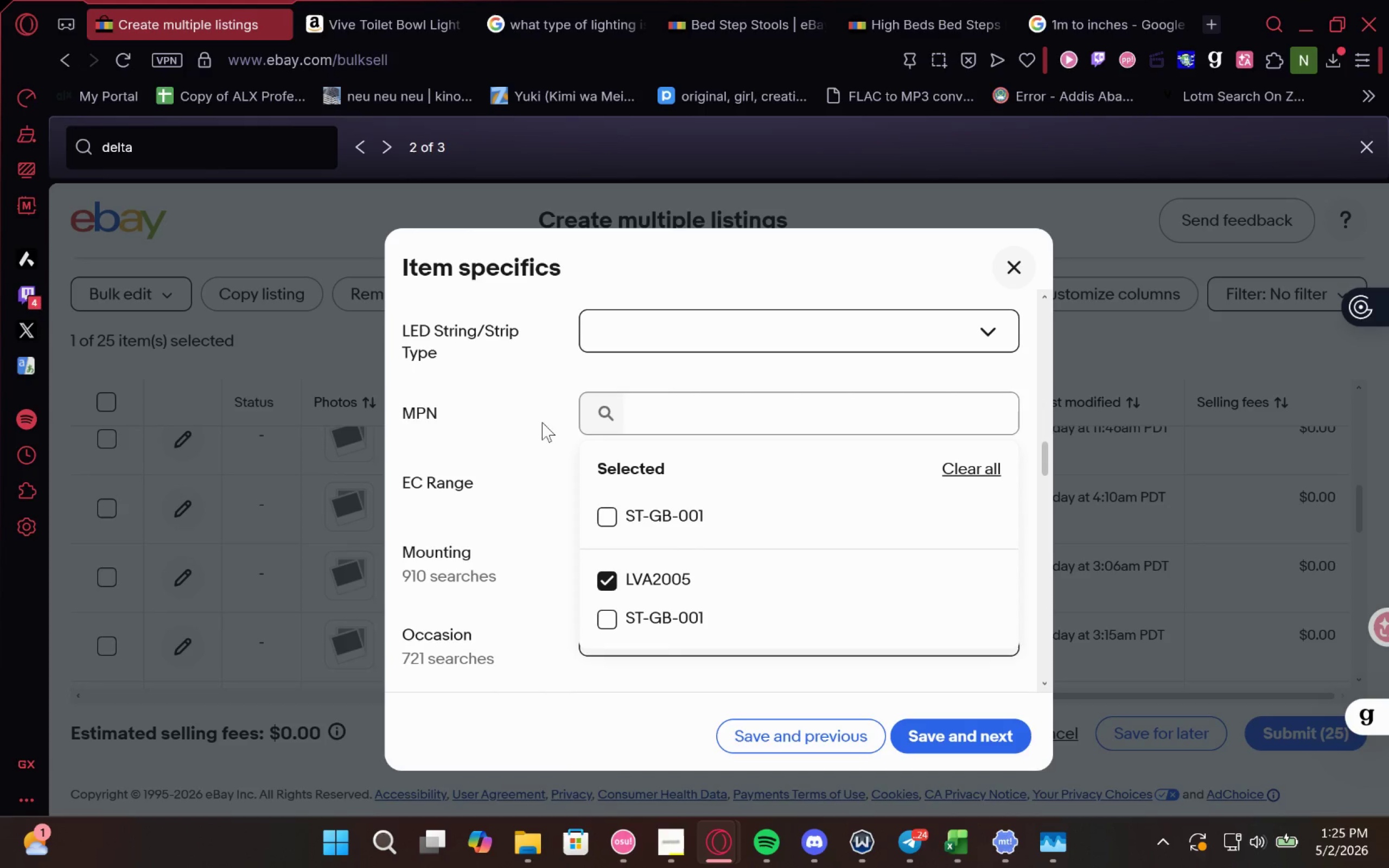 
left_click([550, 418])
 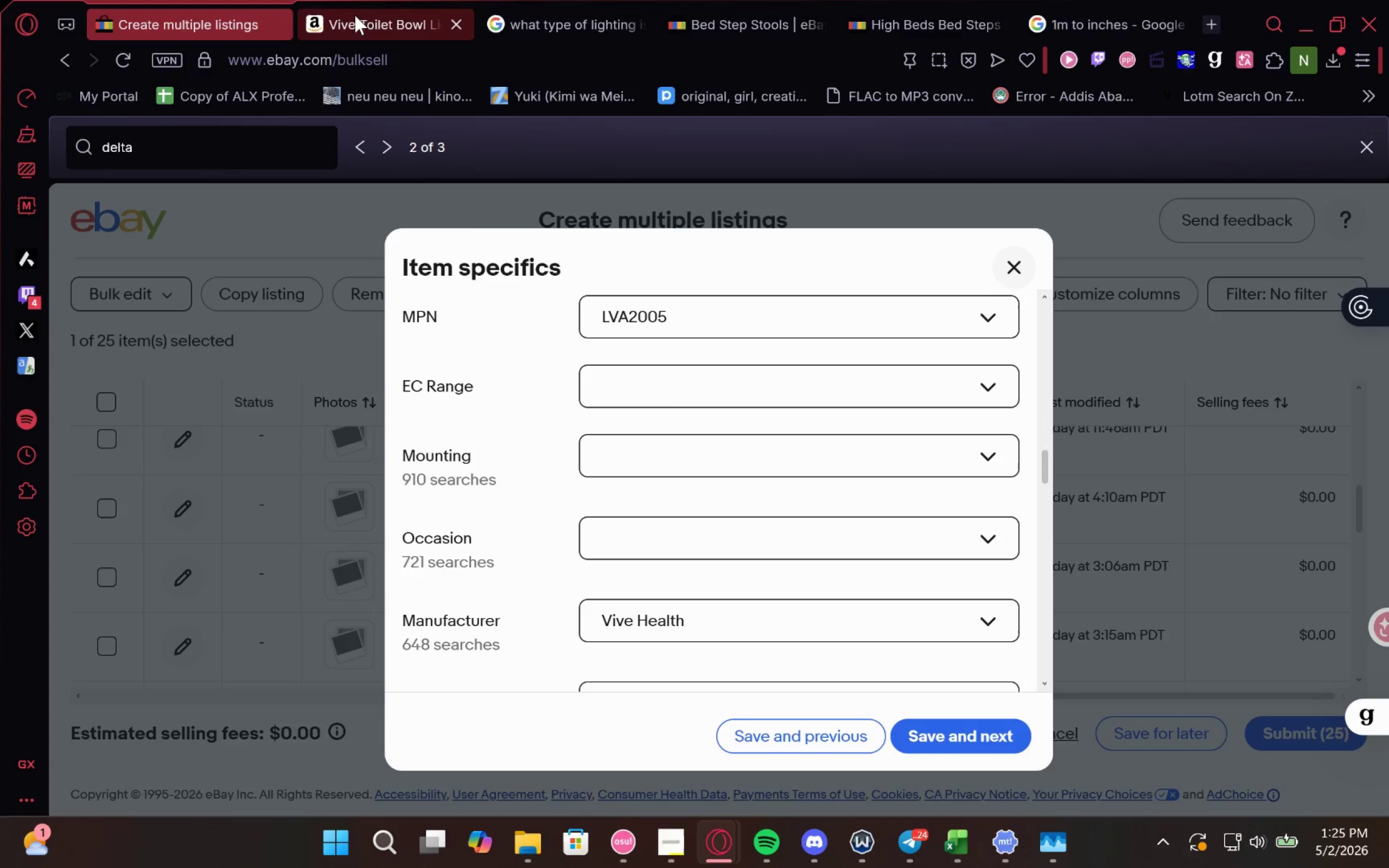 
scroll: coordinate [506, 263], scroll_direction: down, amount: 2.0
 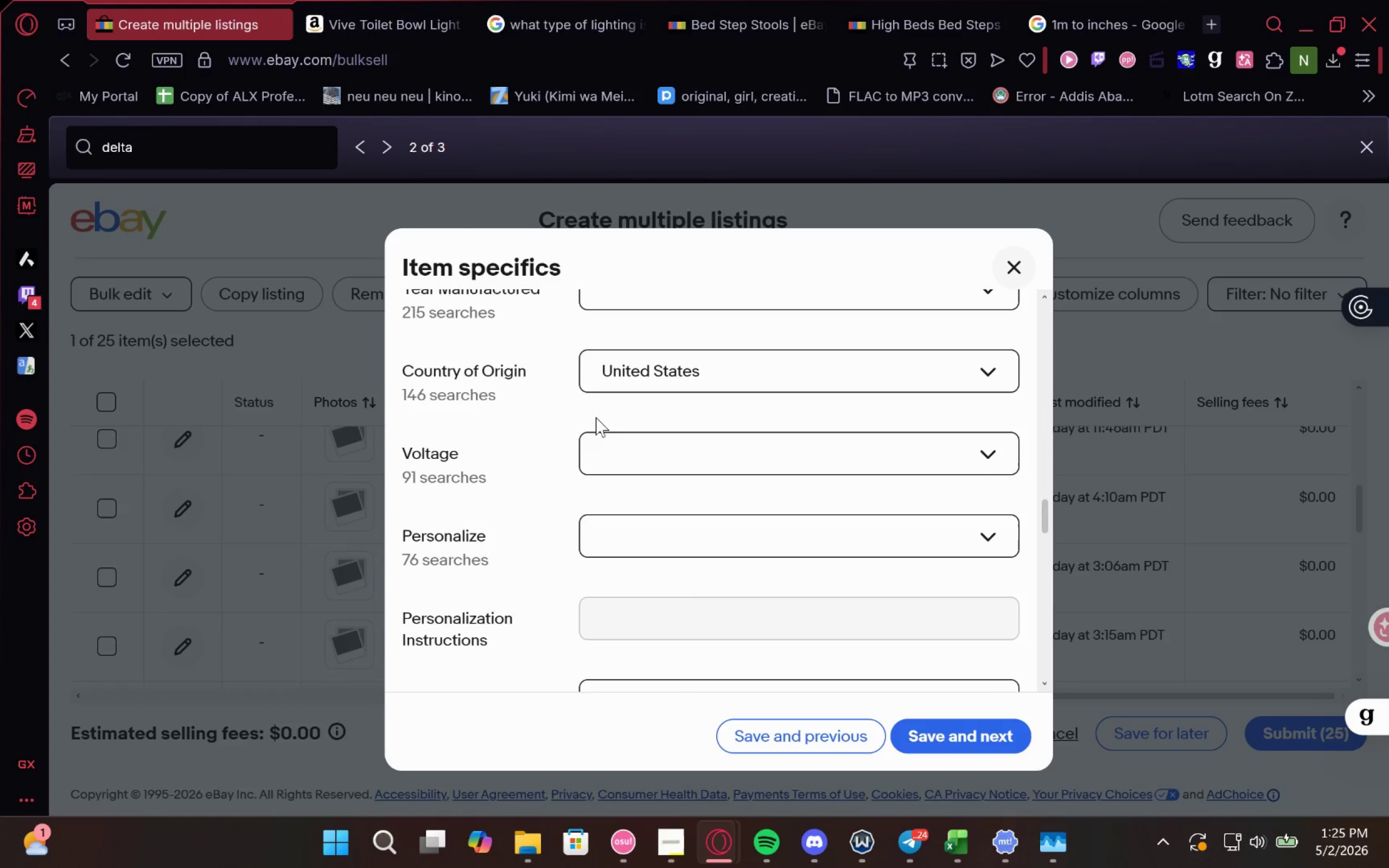 
left_click([365, 22])
 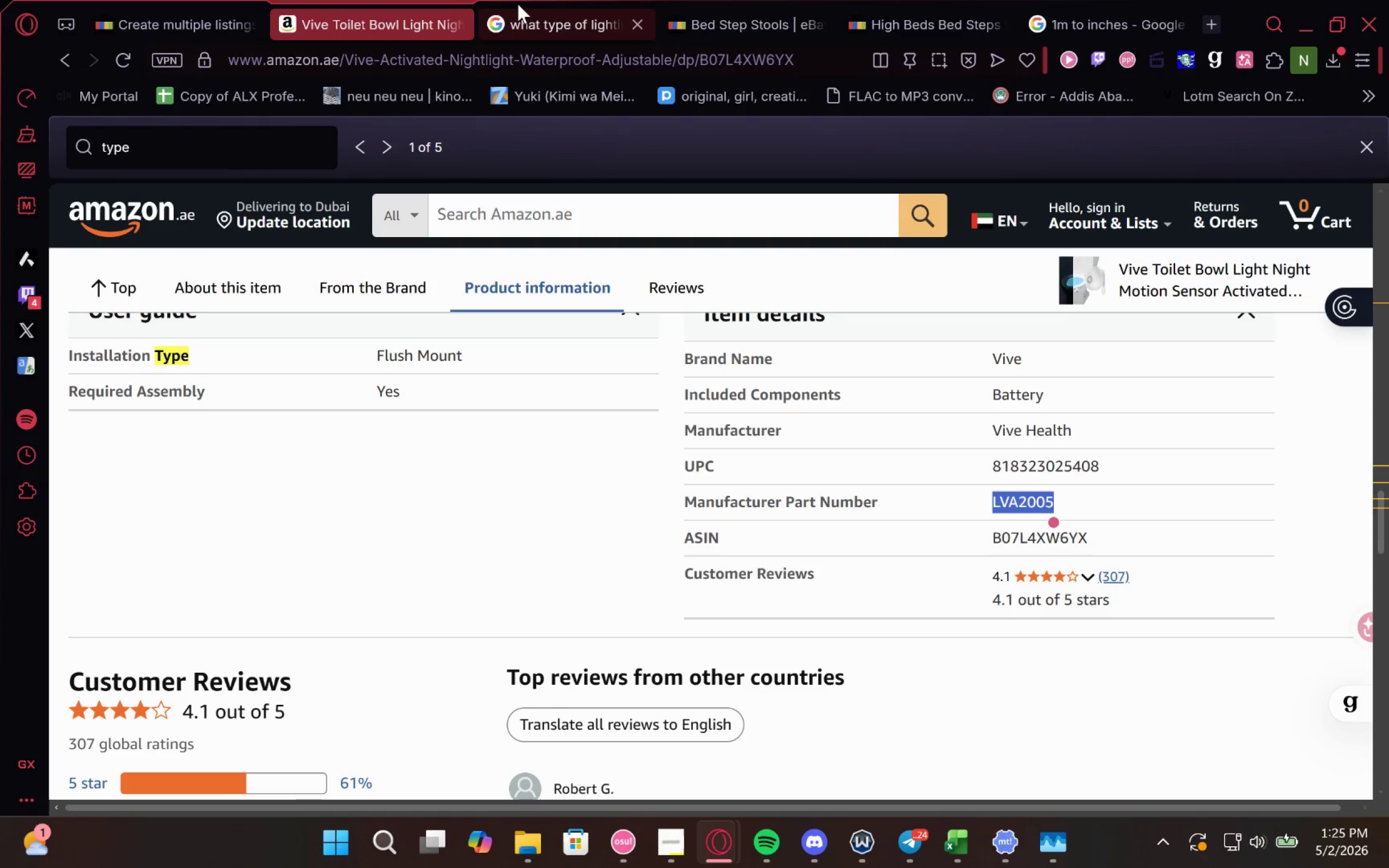 
left_click([518, 3])
 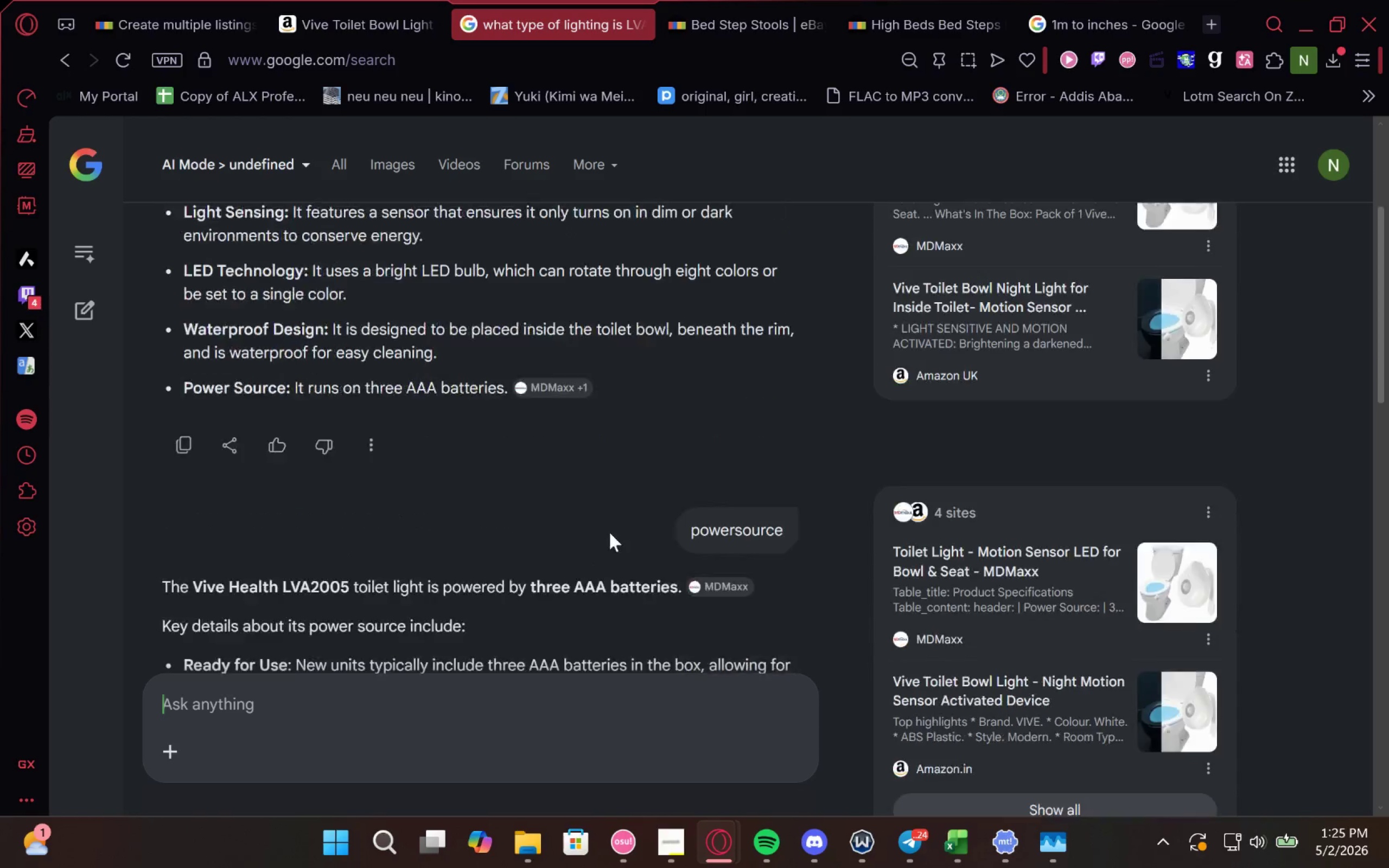 
wait(5.28)
 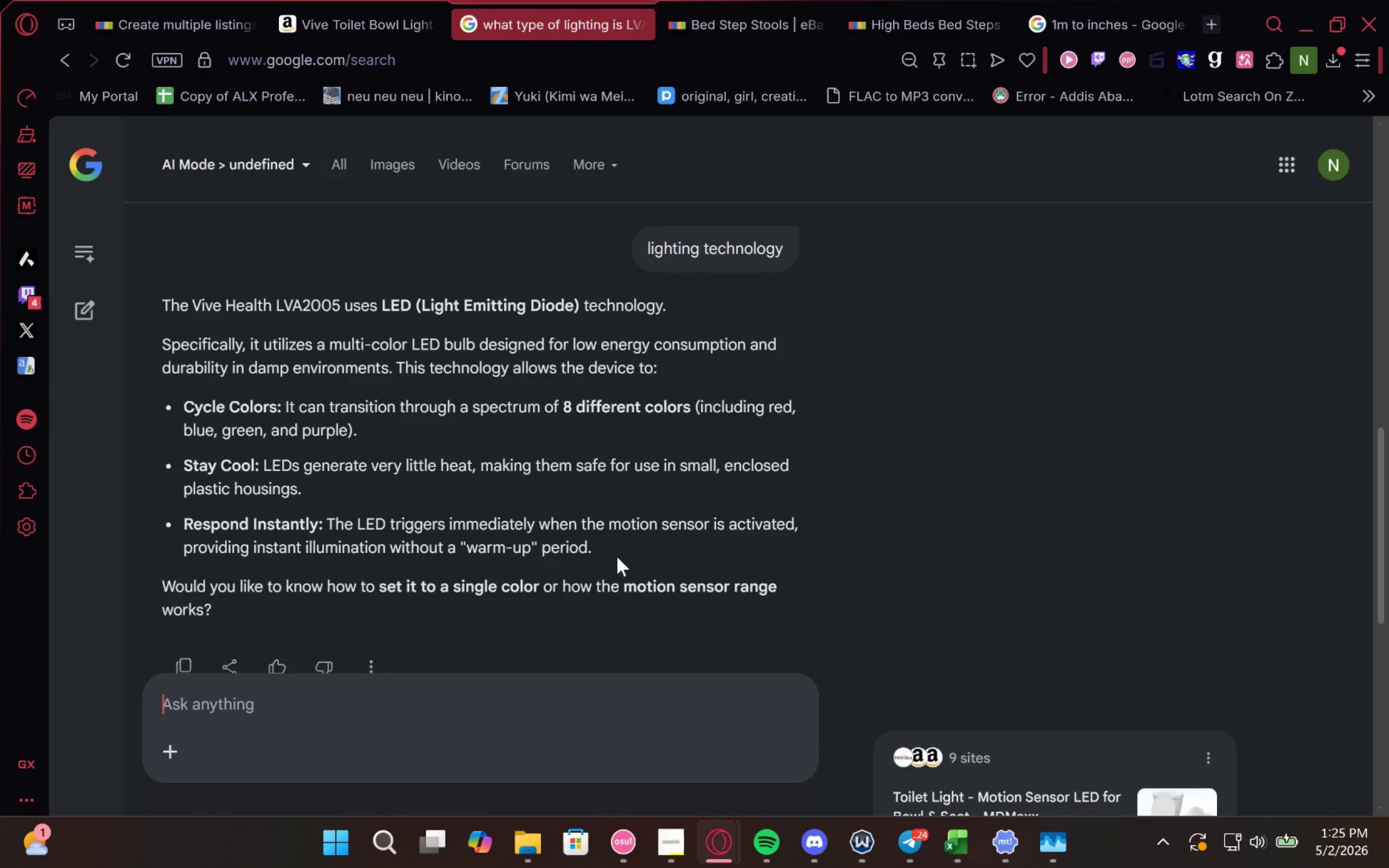 
left_click([100, 18])
 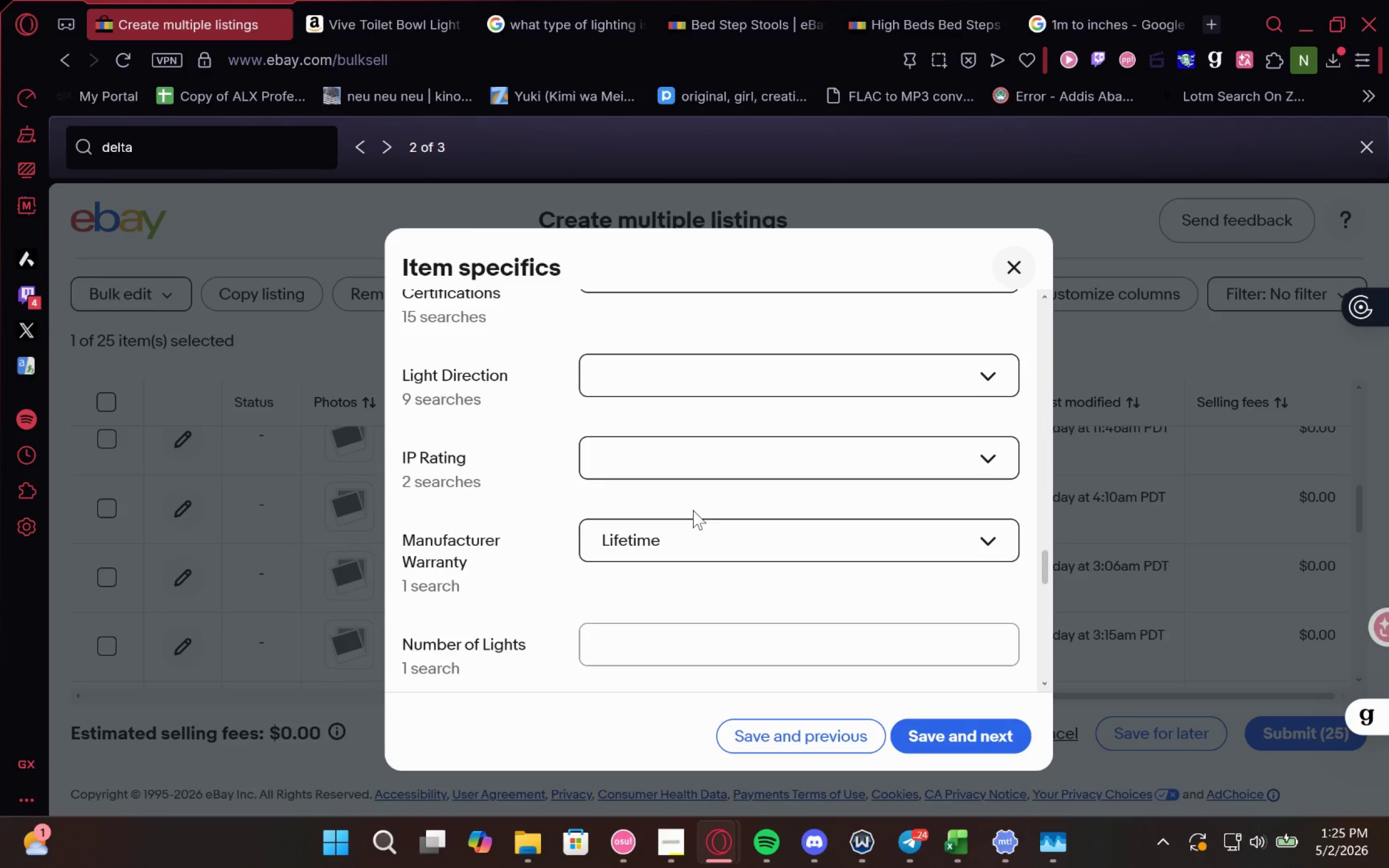 
left_click([686, 443])
 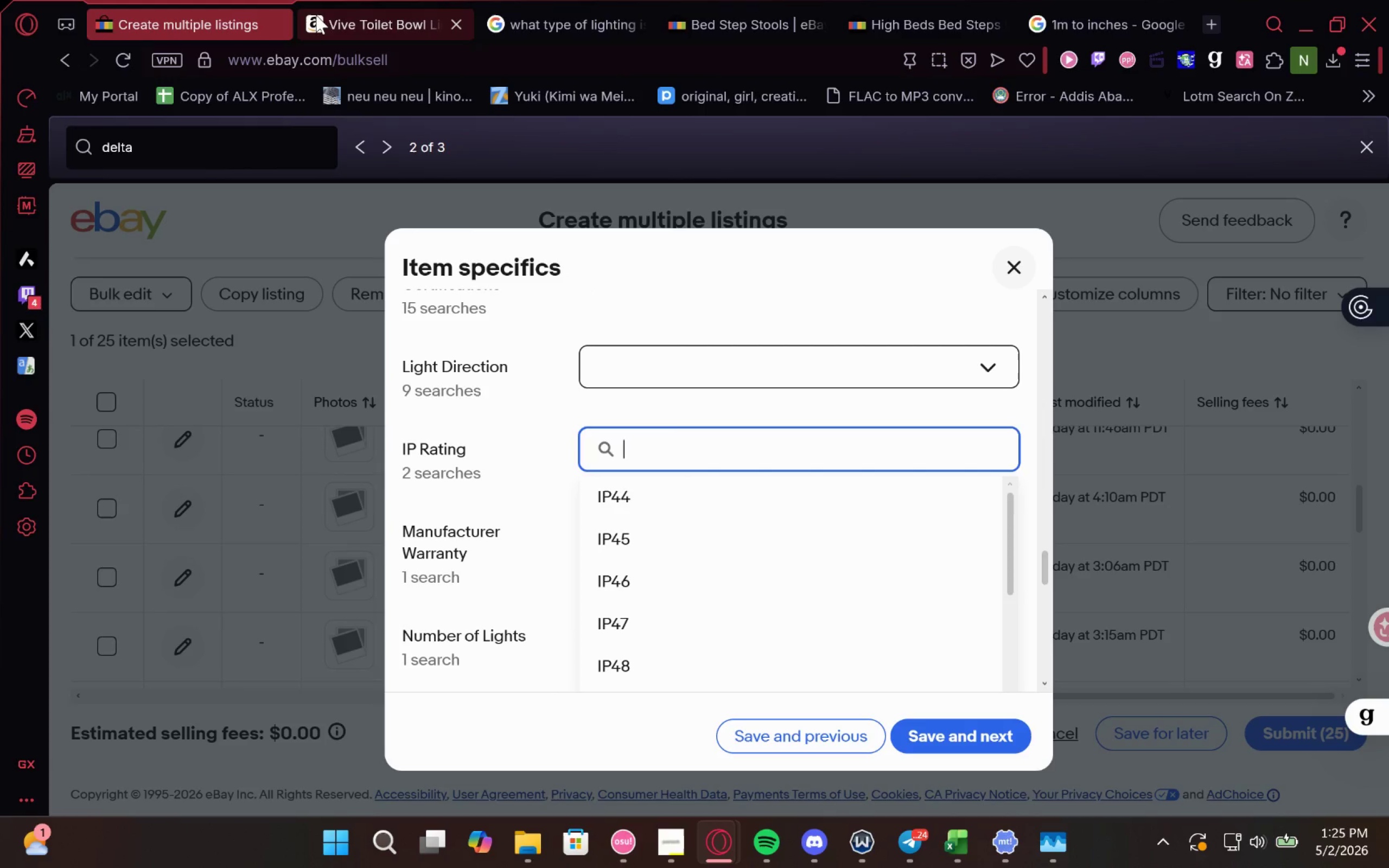 
left_click([309, 7])
 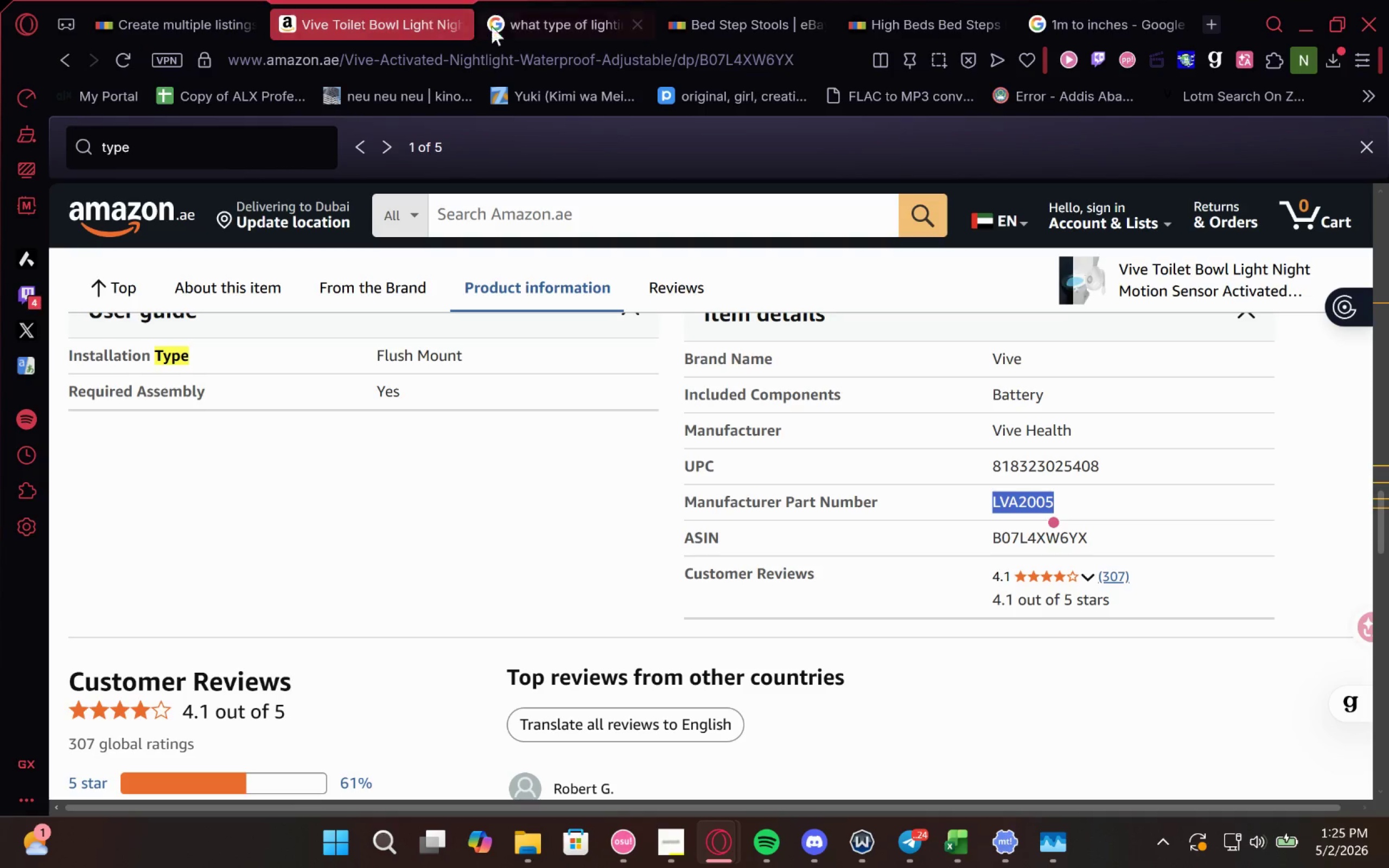 
left_click([501, 22])
 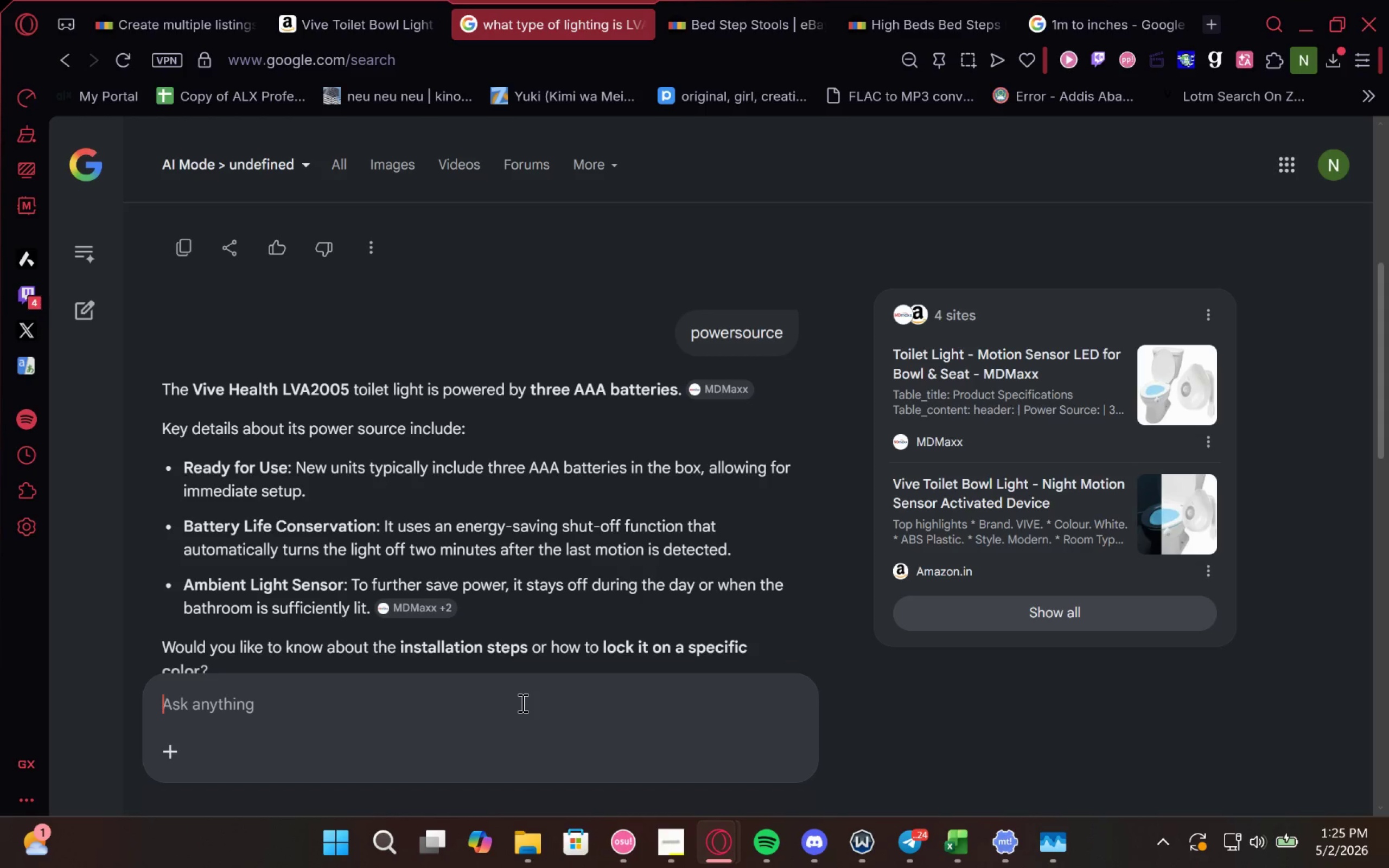 
hold_key(key=I, duration=1.75)
 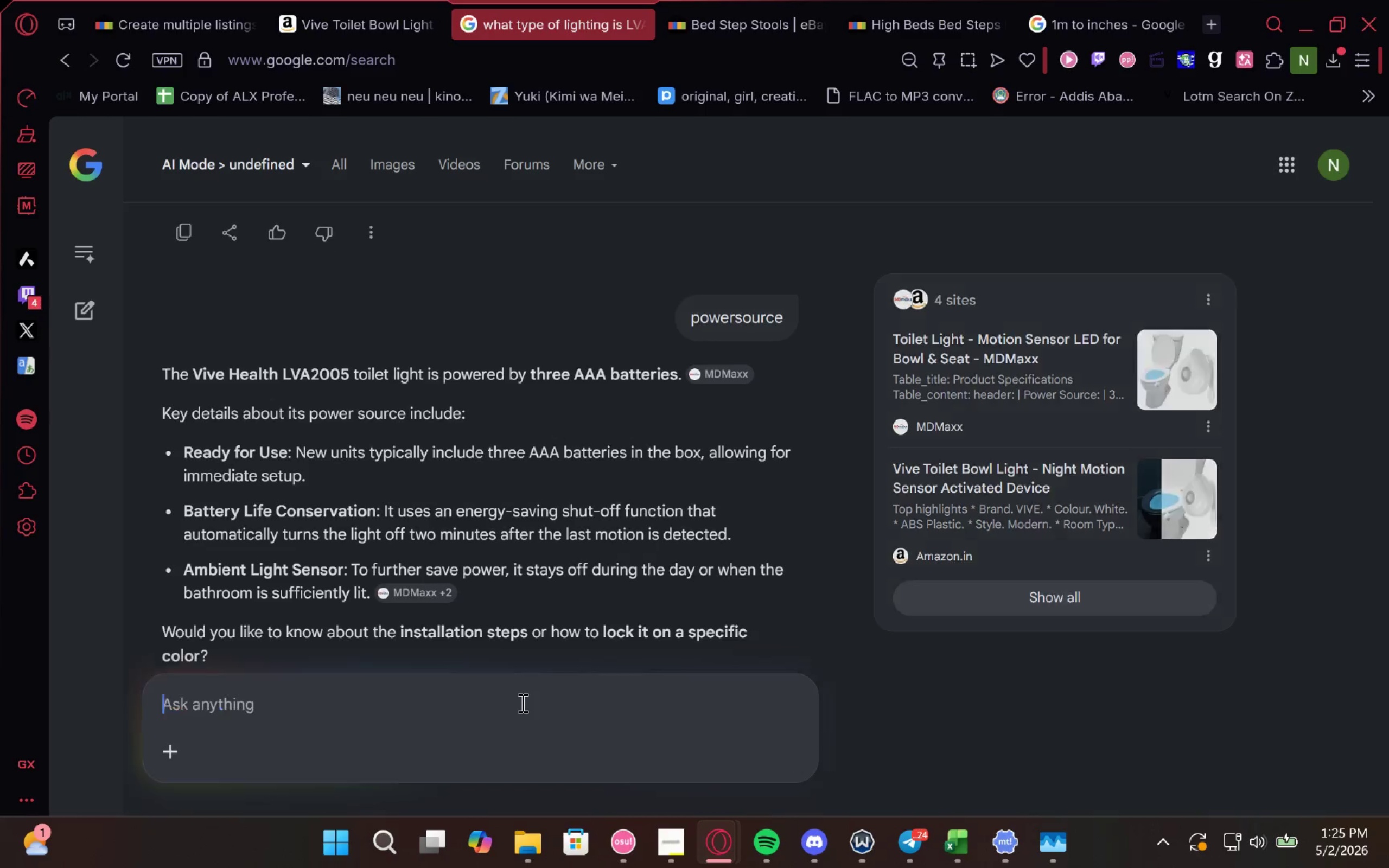 
type(p ratng)
 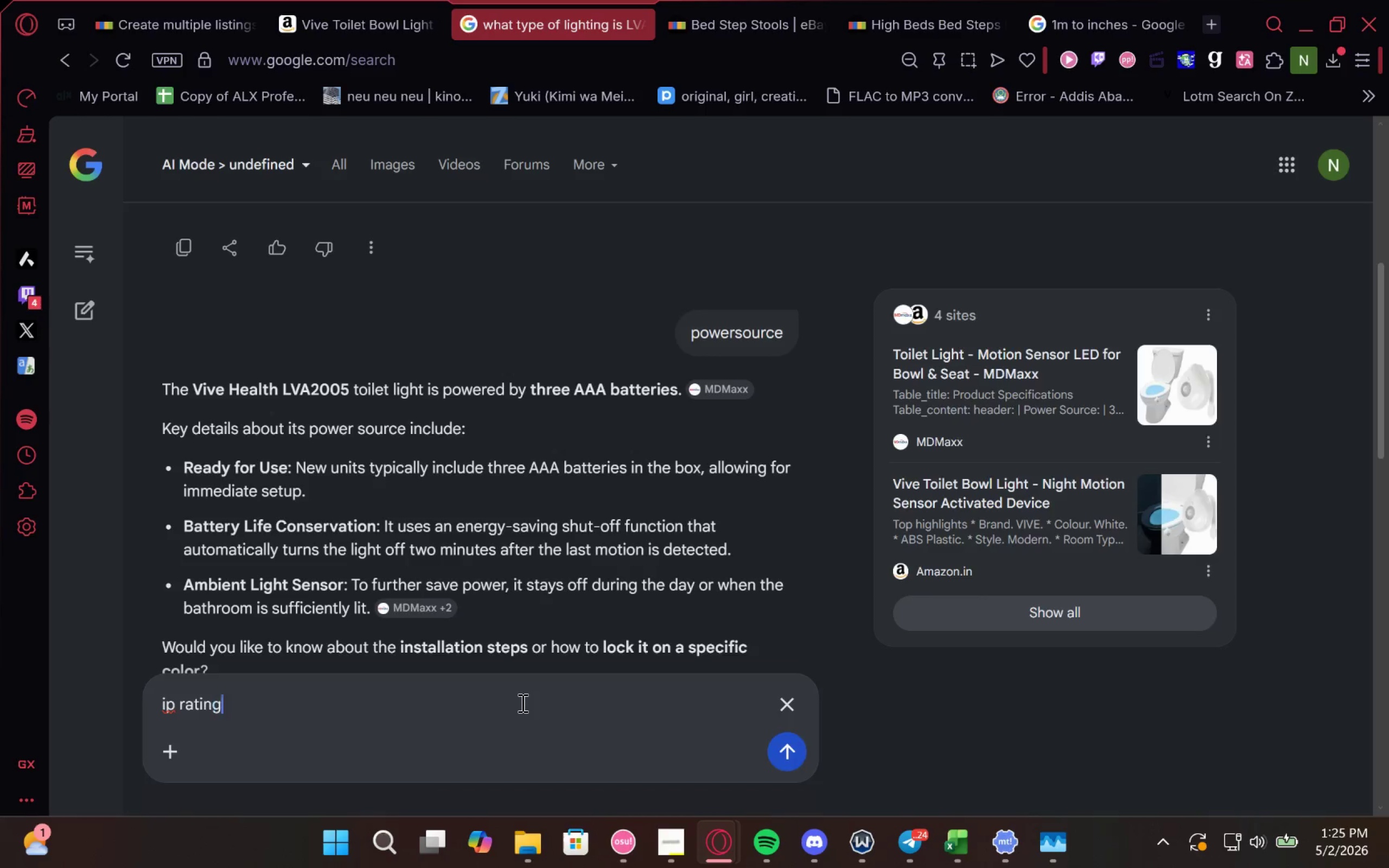 
key(Enter)
 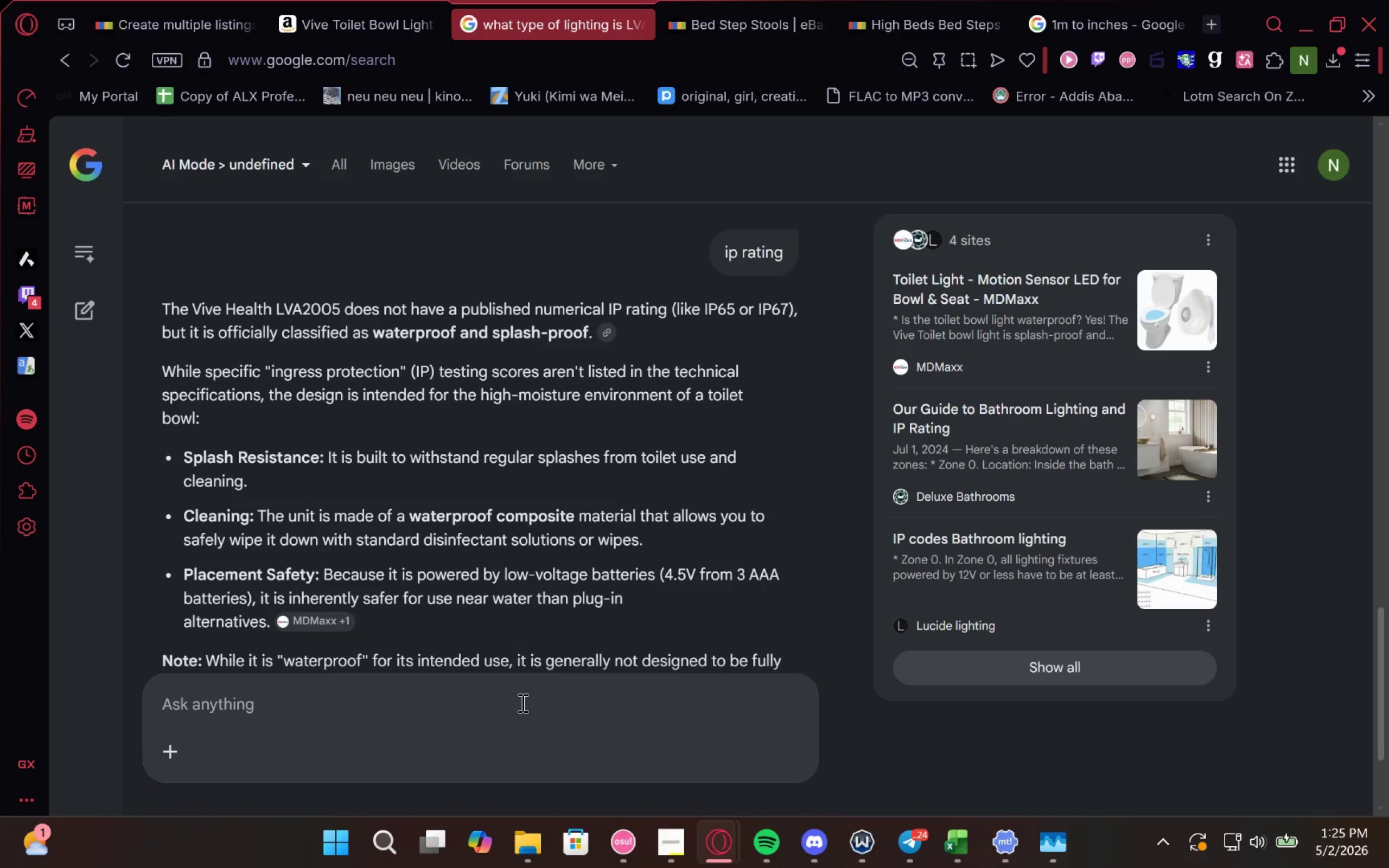 
wait(15.4)
 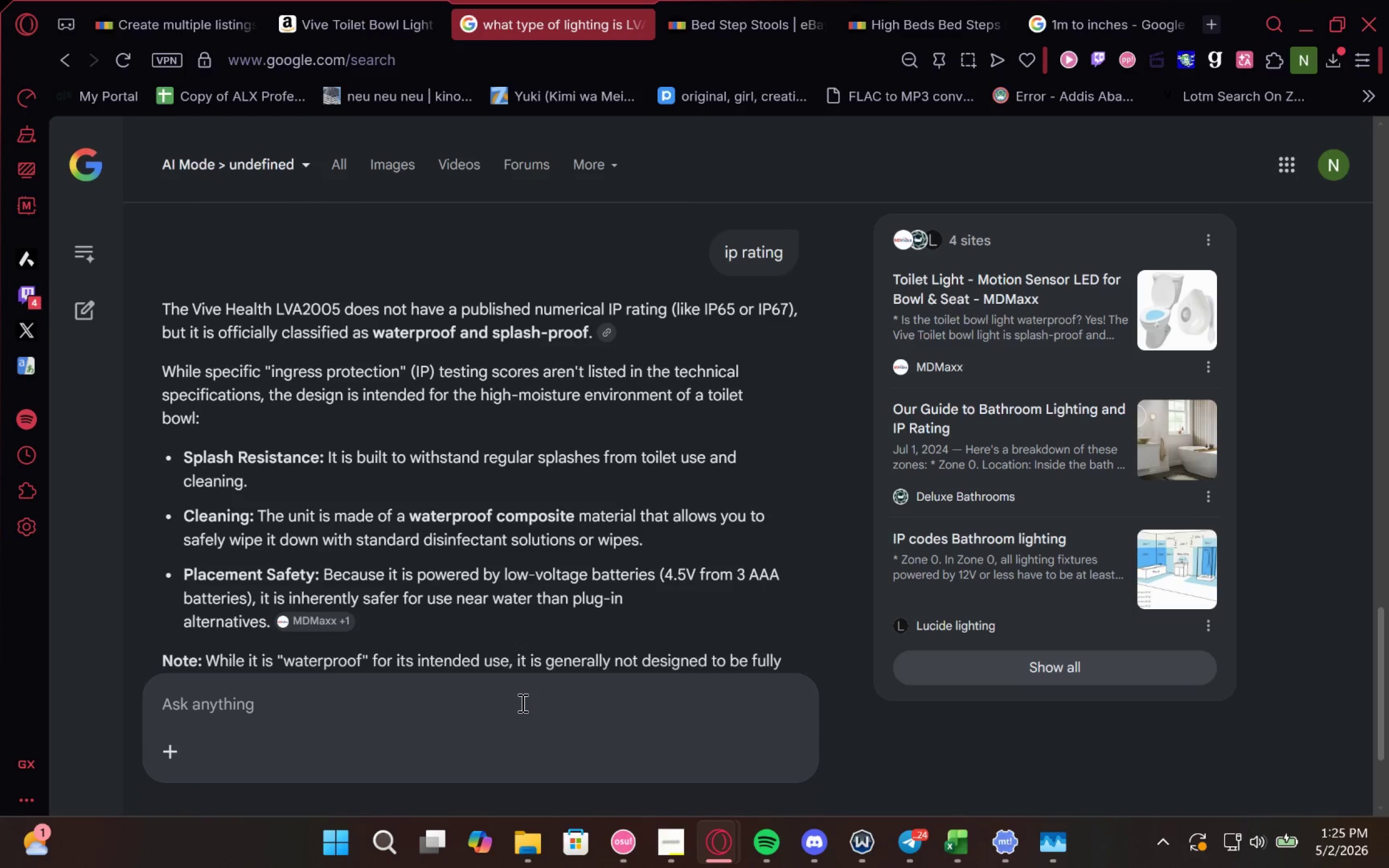 
mouse_move([194, 11])
 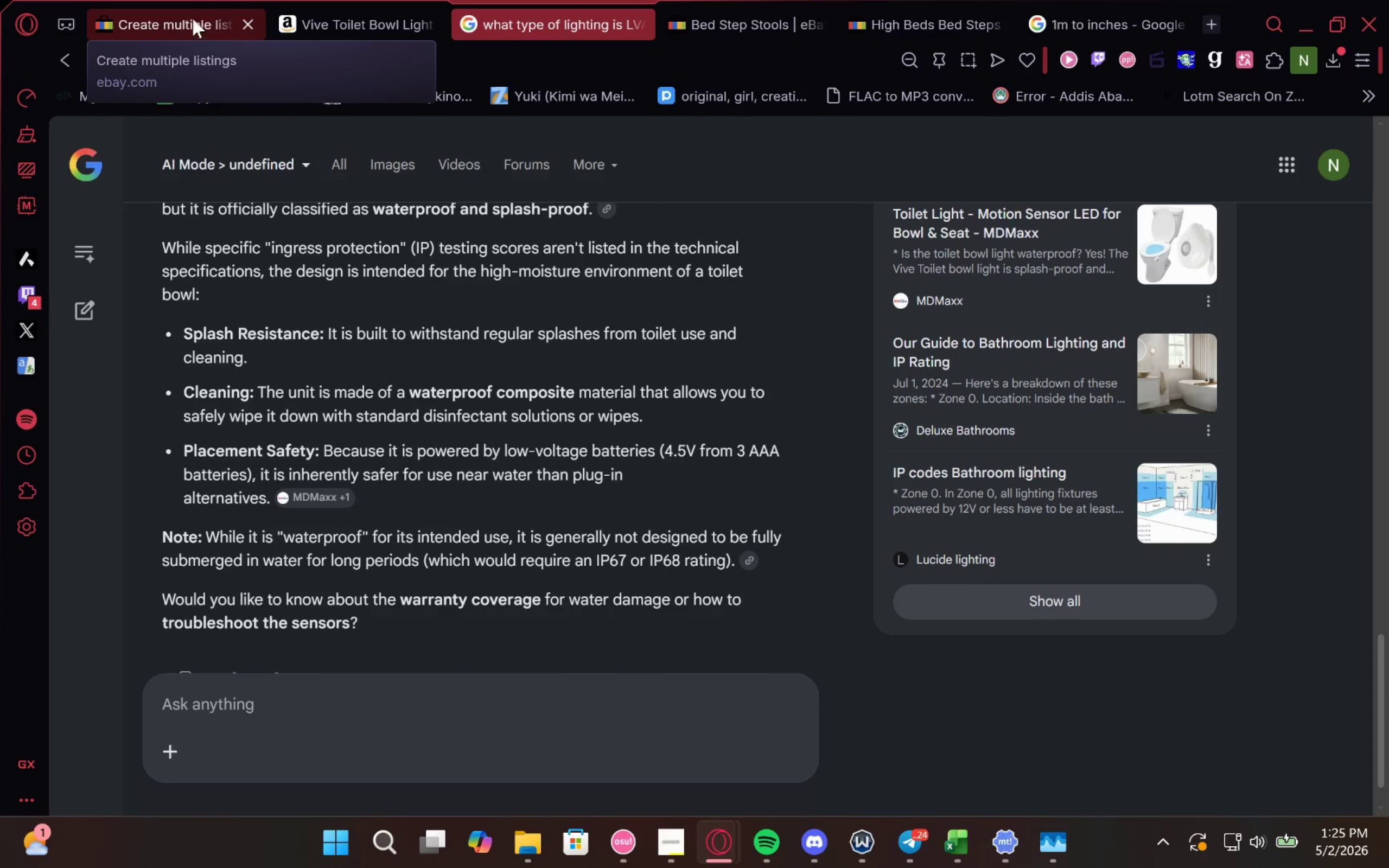 
left_click([192, 15])
 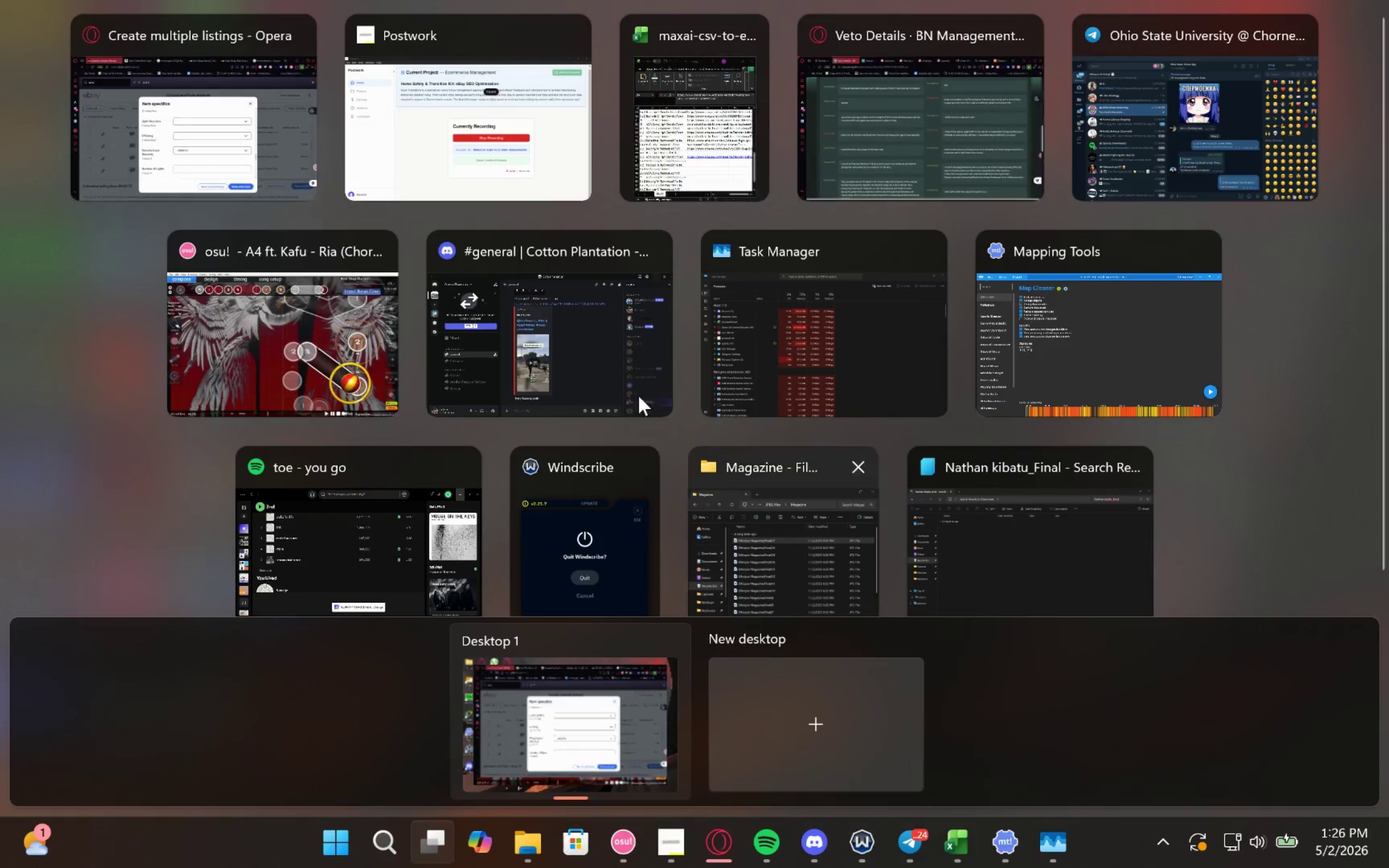 
left_click([256, 122])
 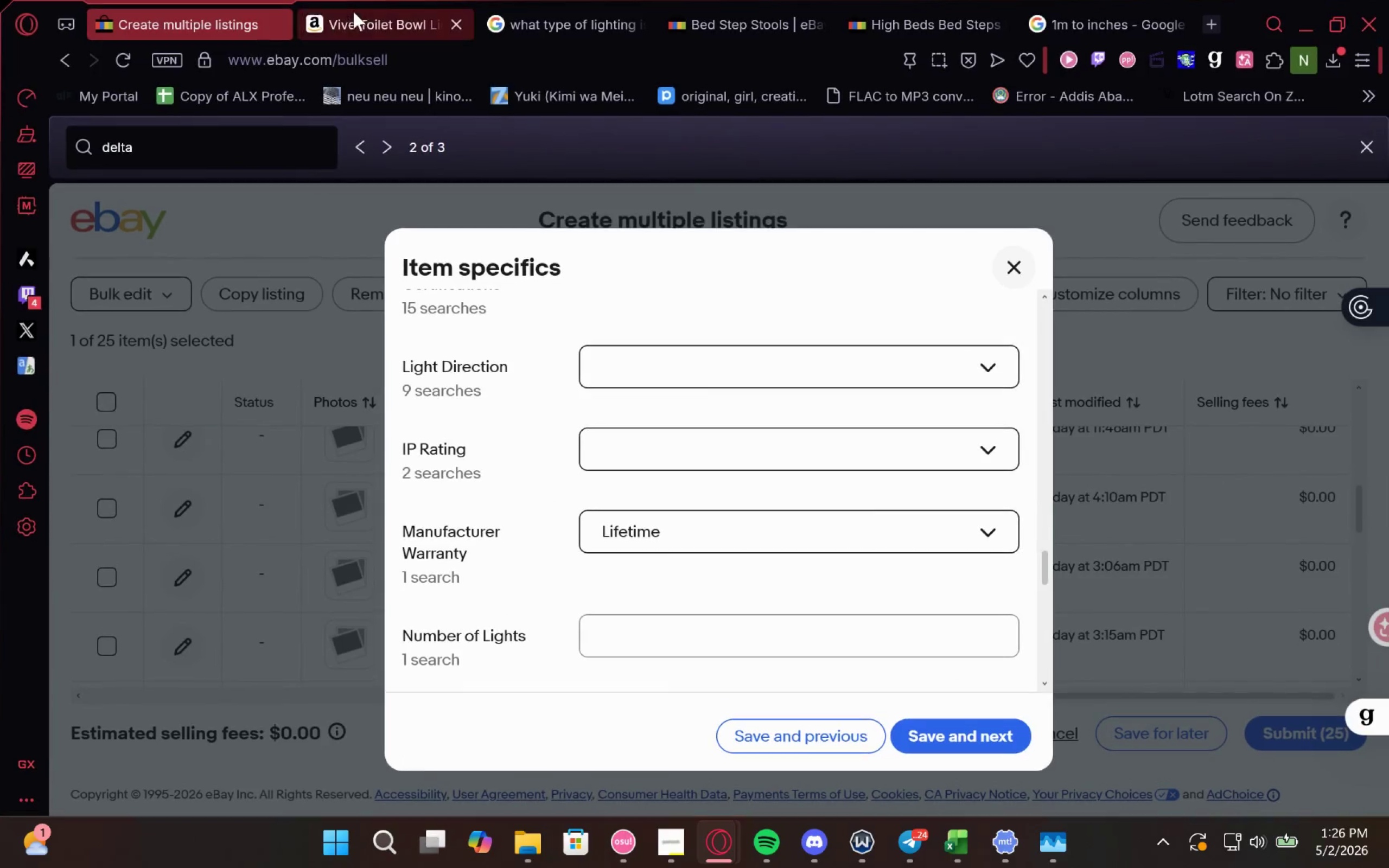 
left_click([354, 15])
 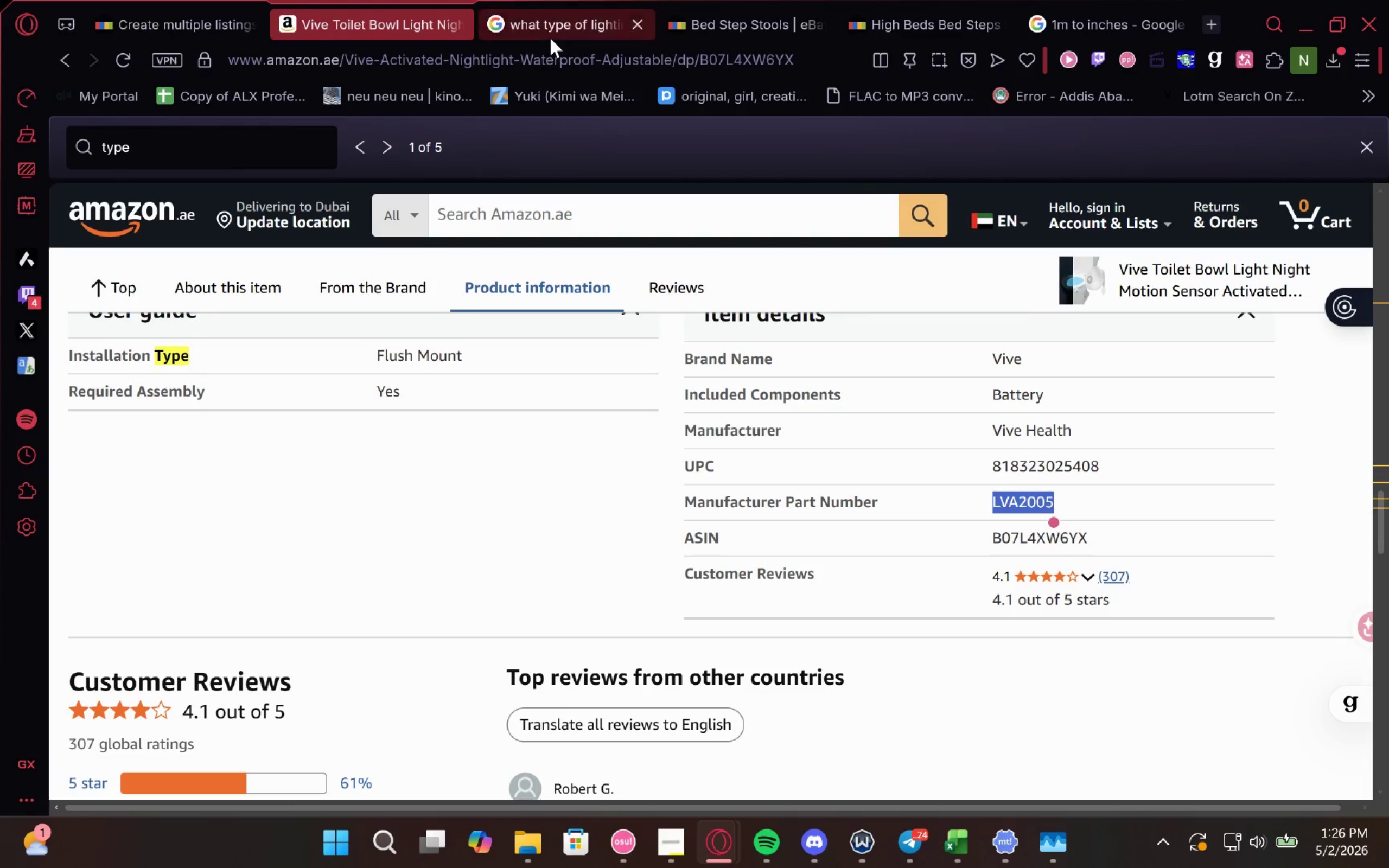 
left_click([555, 29])
 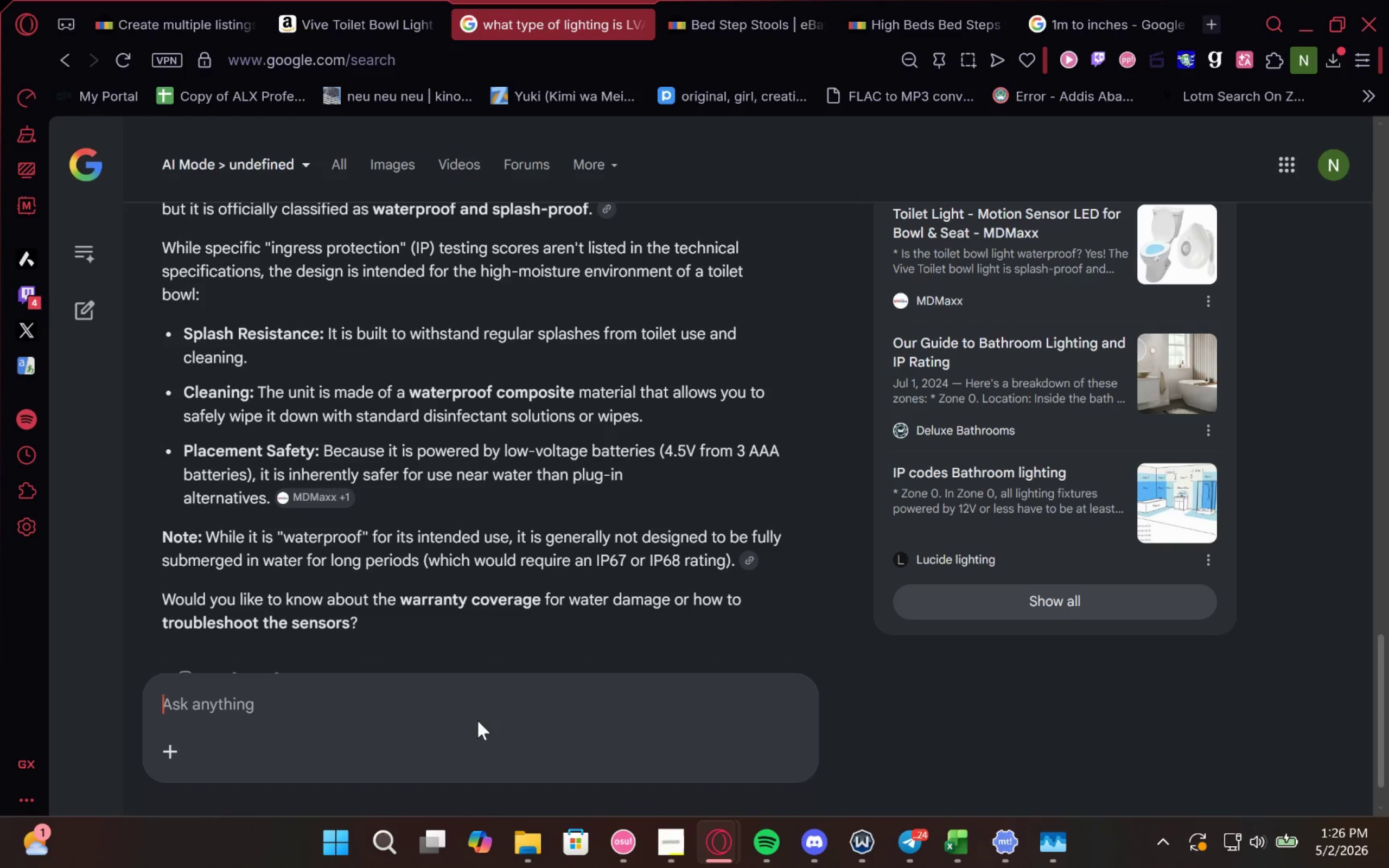 
type(nume)
key(Backspace)
type(ber of lights)
 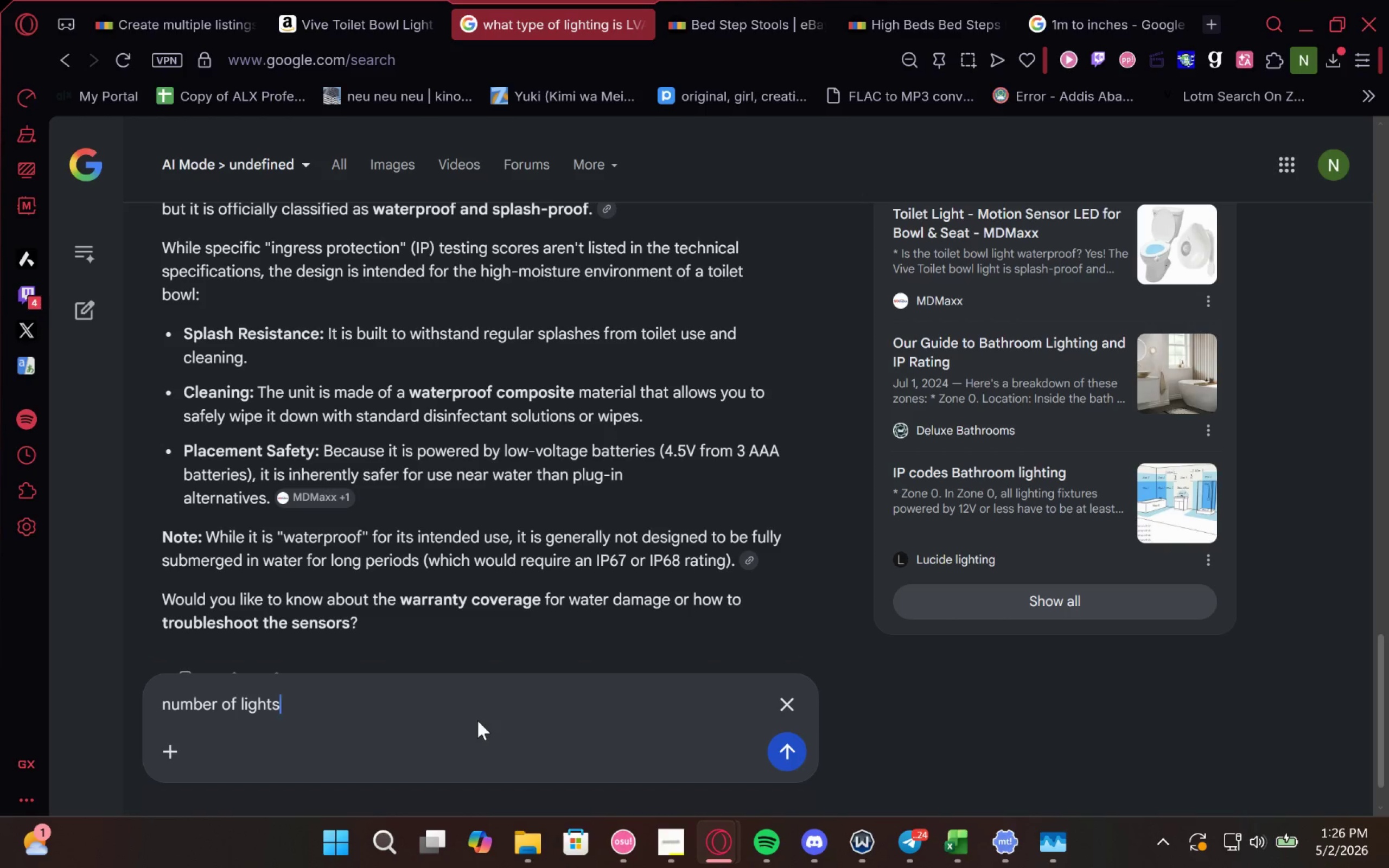 
key(Enter)
 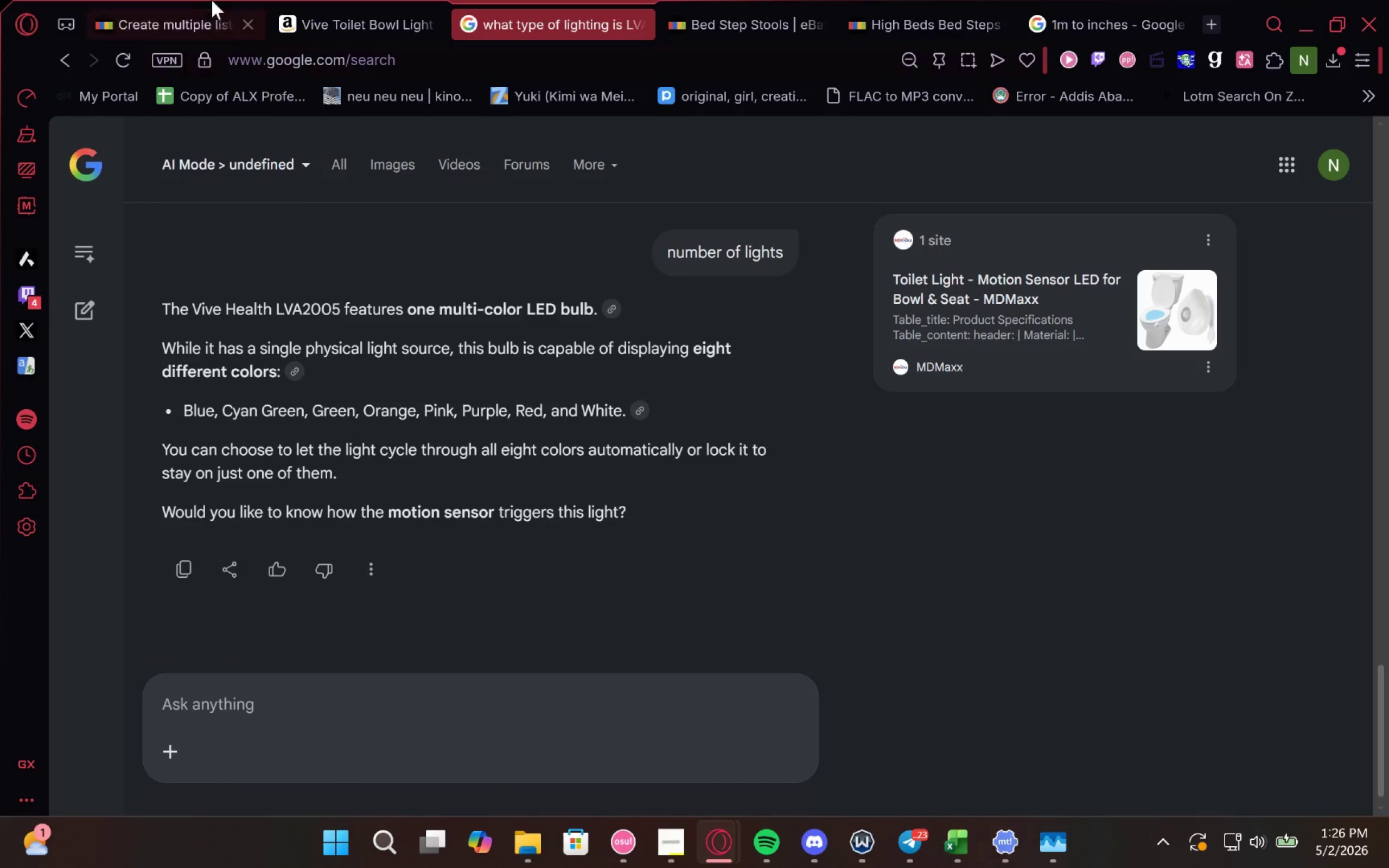 
wait(6.08)
 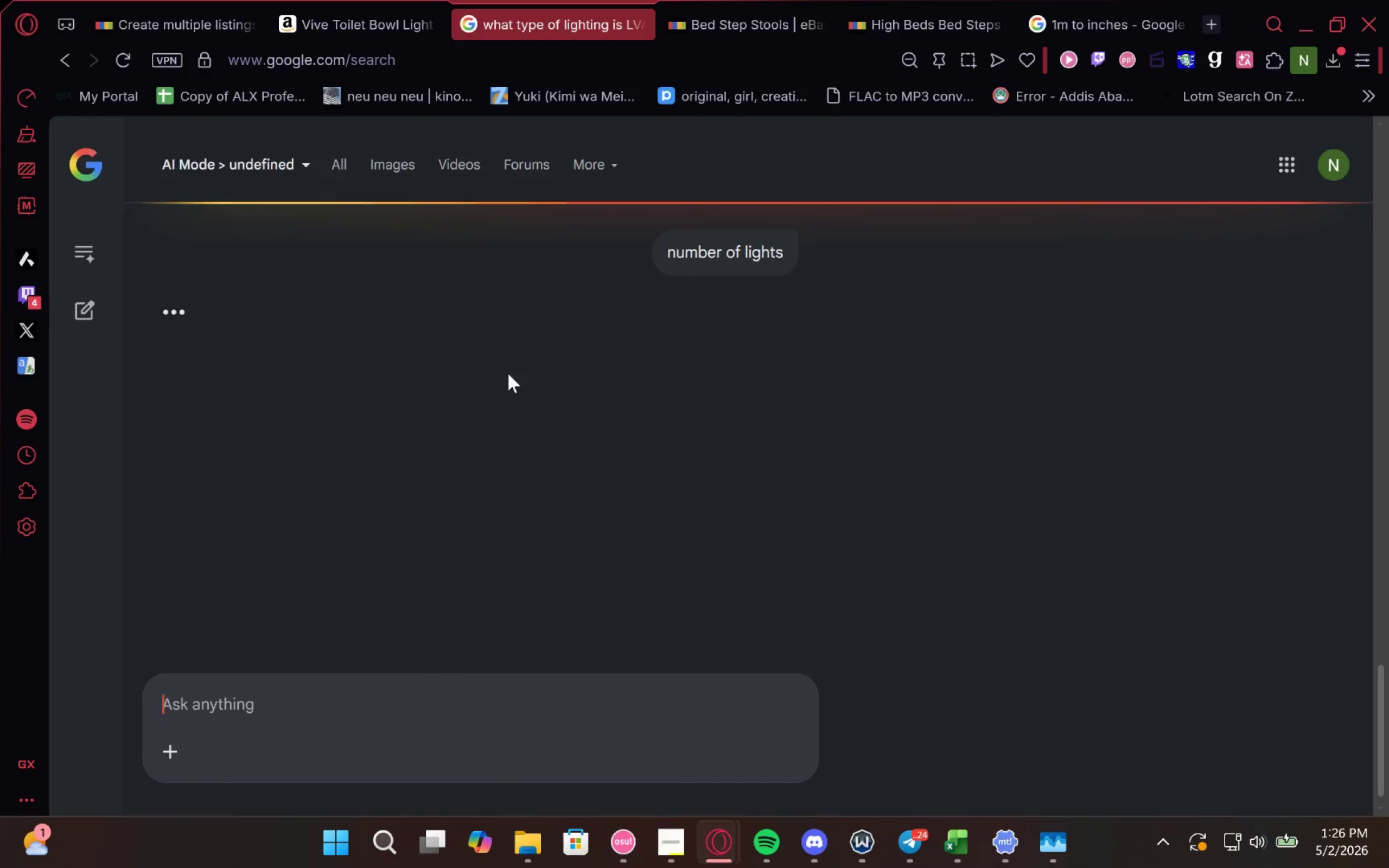 
left_click([149, 3])
 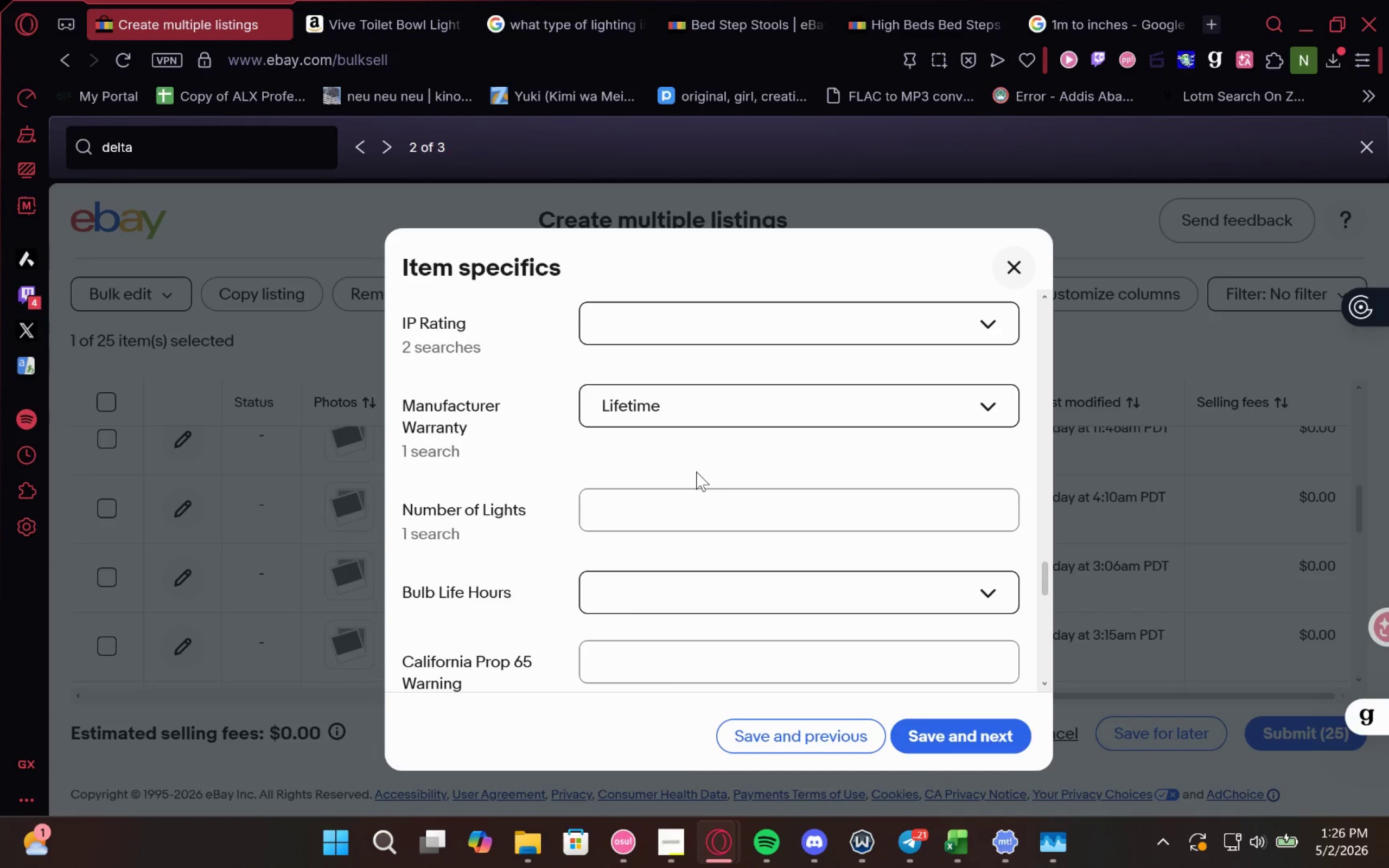 
left_click([692, 490])
 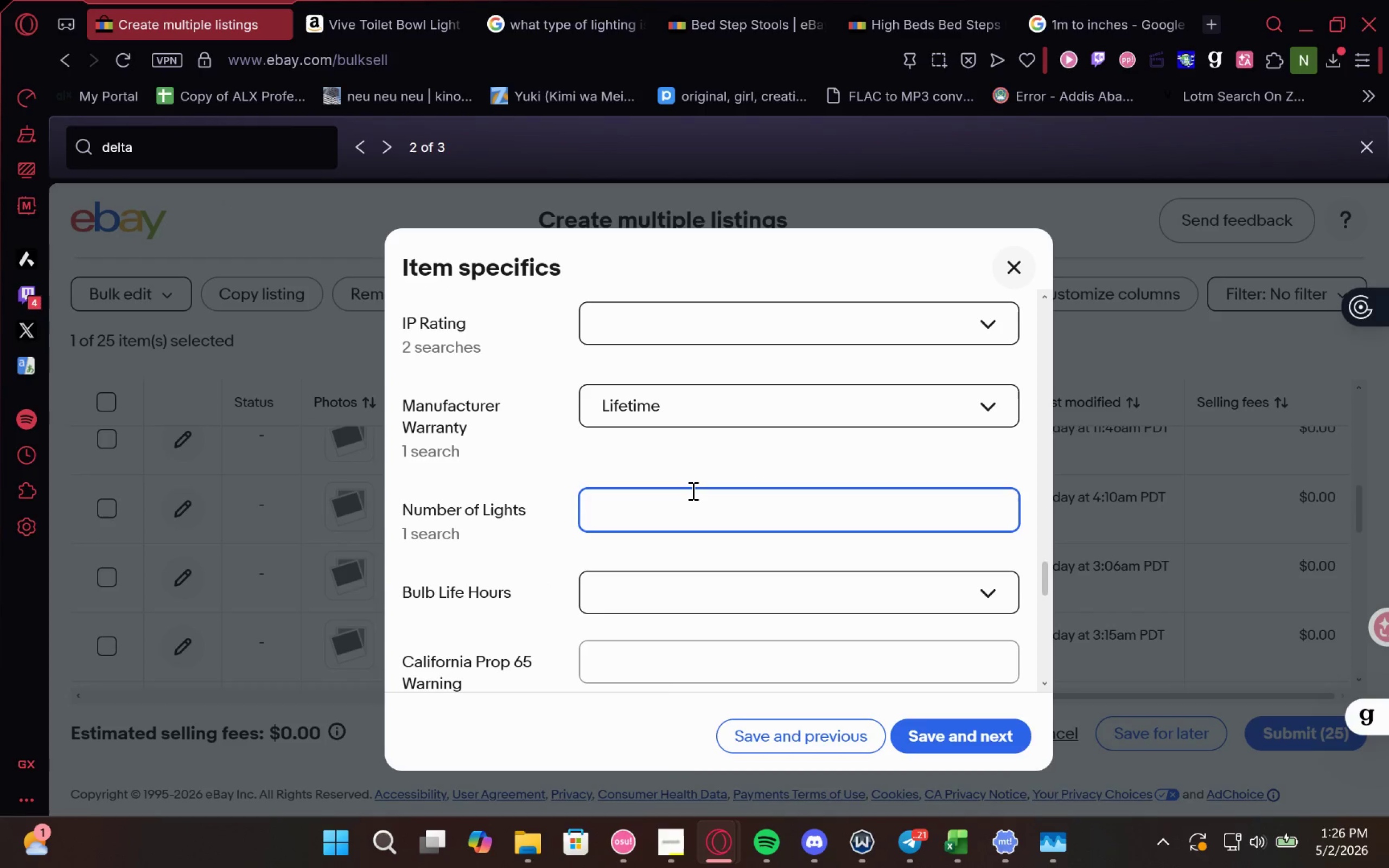 
key(1)
 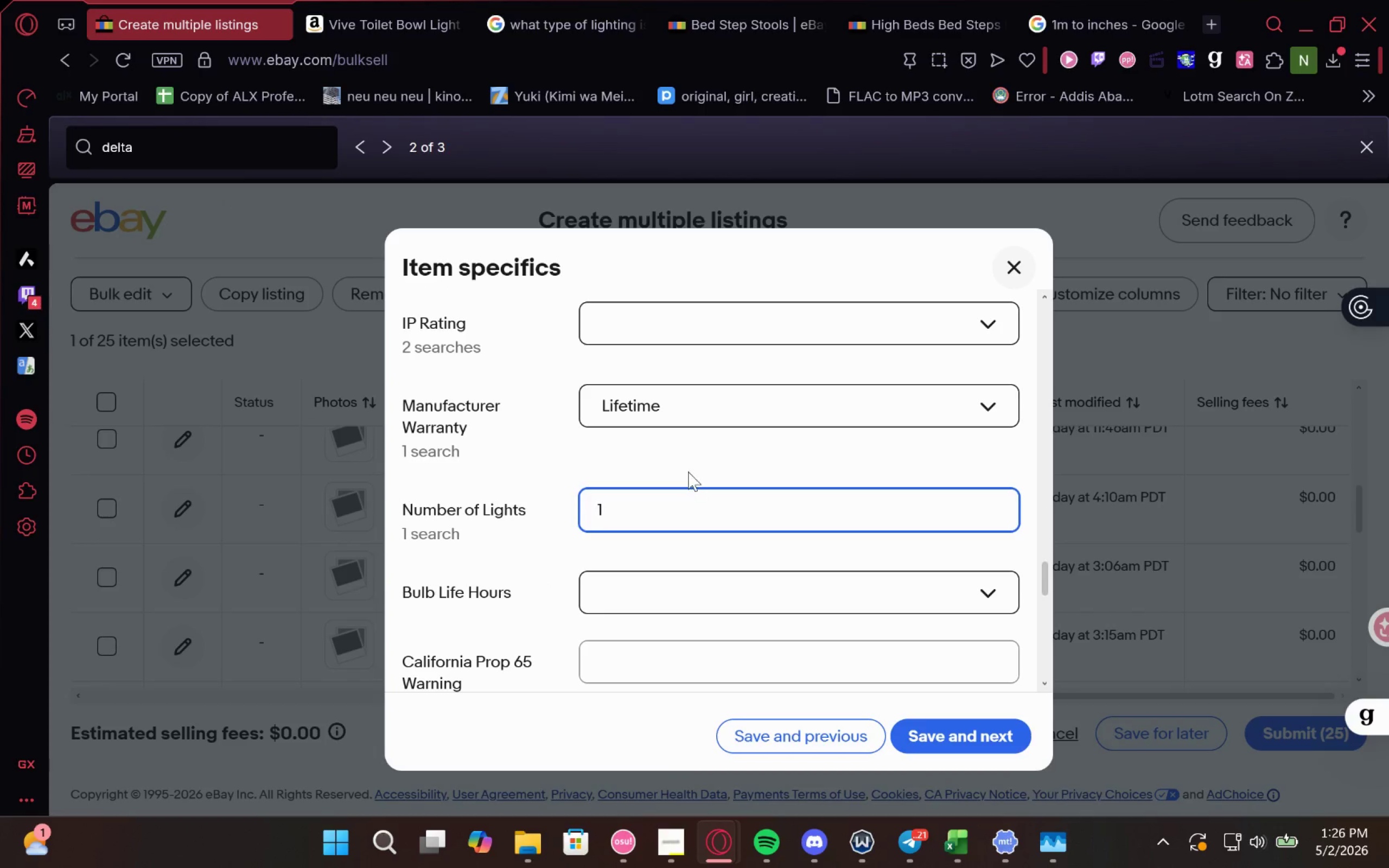 
left_click([687, 466])
 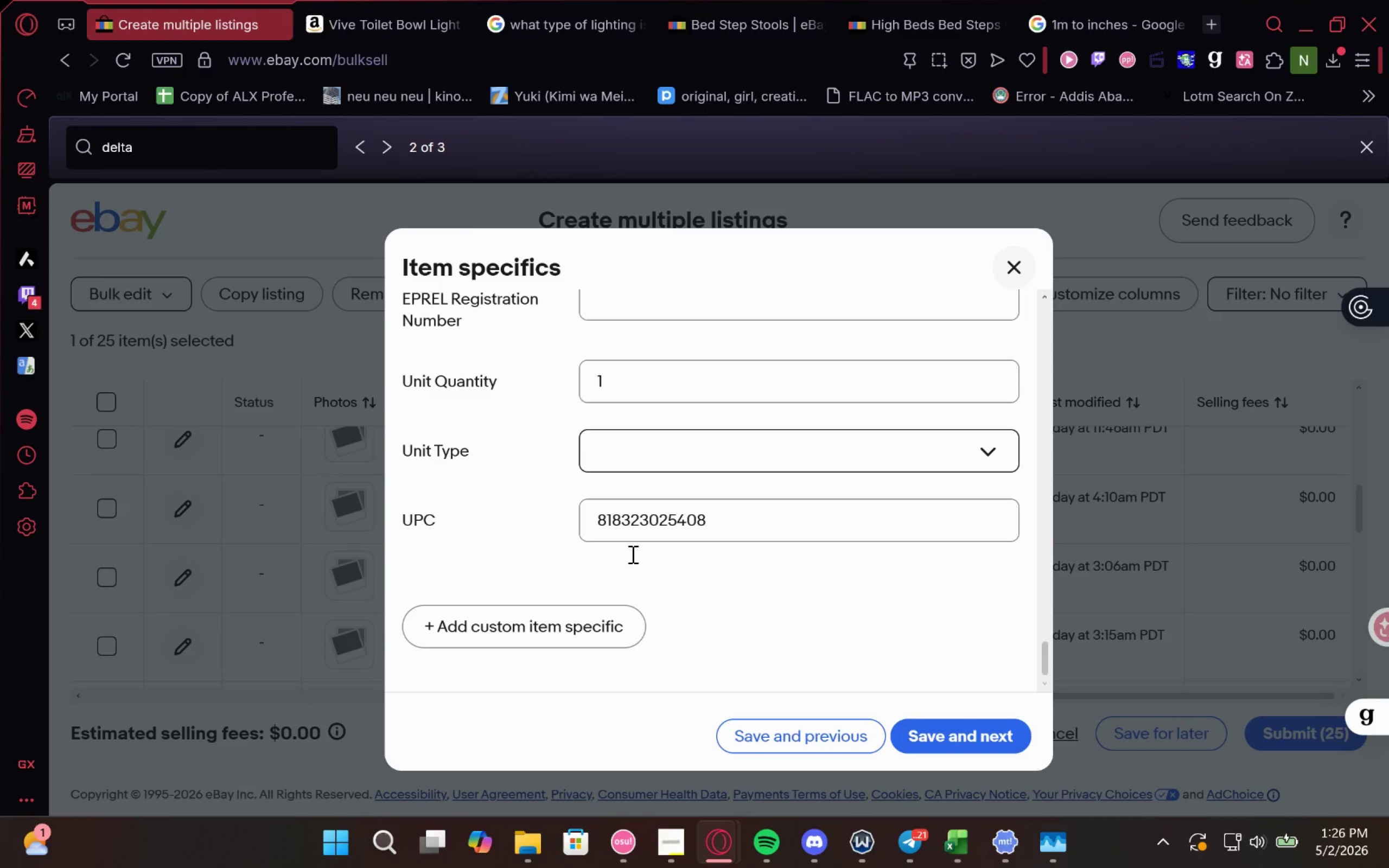 
wait(6.58)
 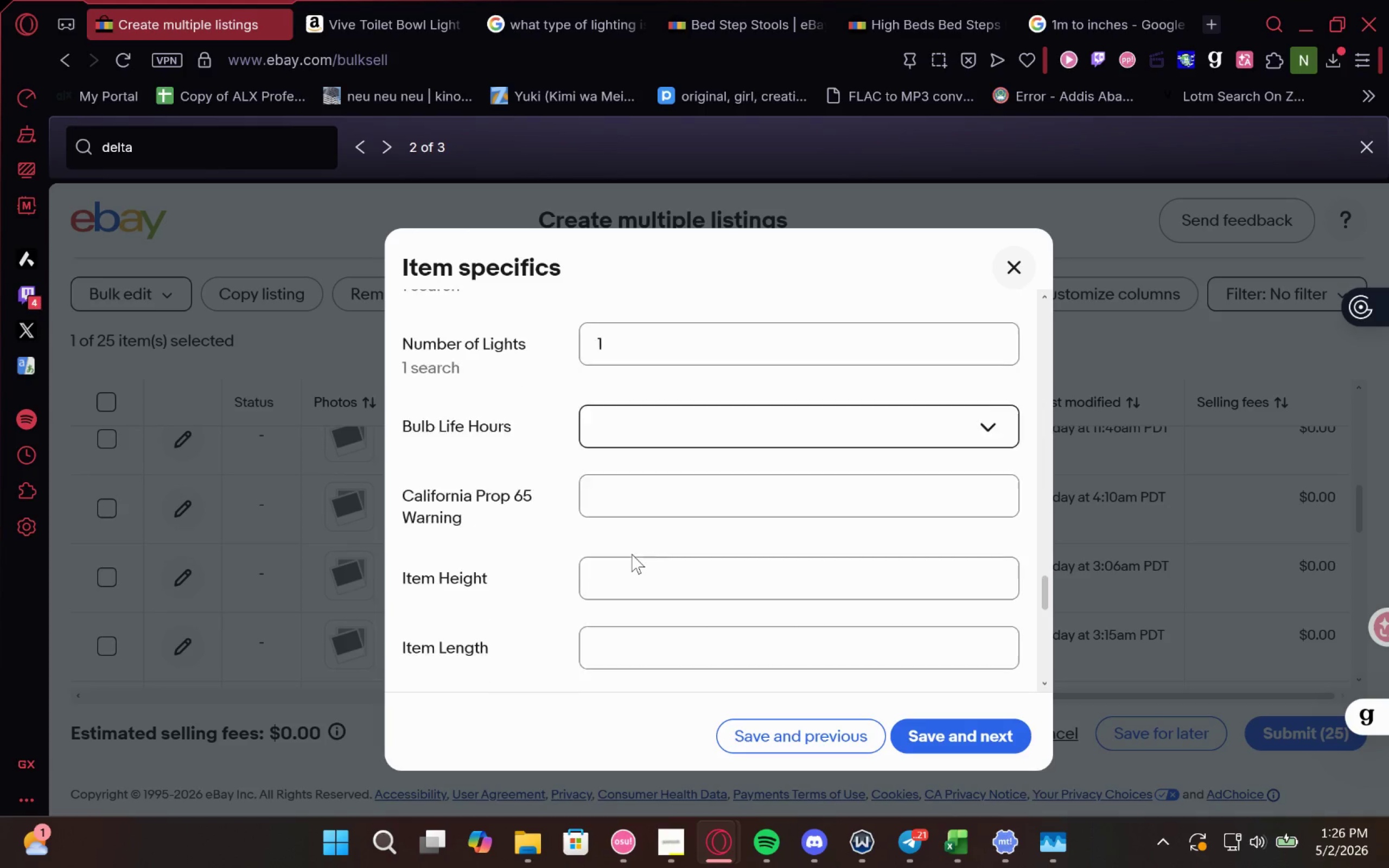 
left_click([782, 732])
 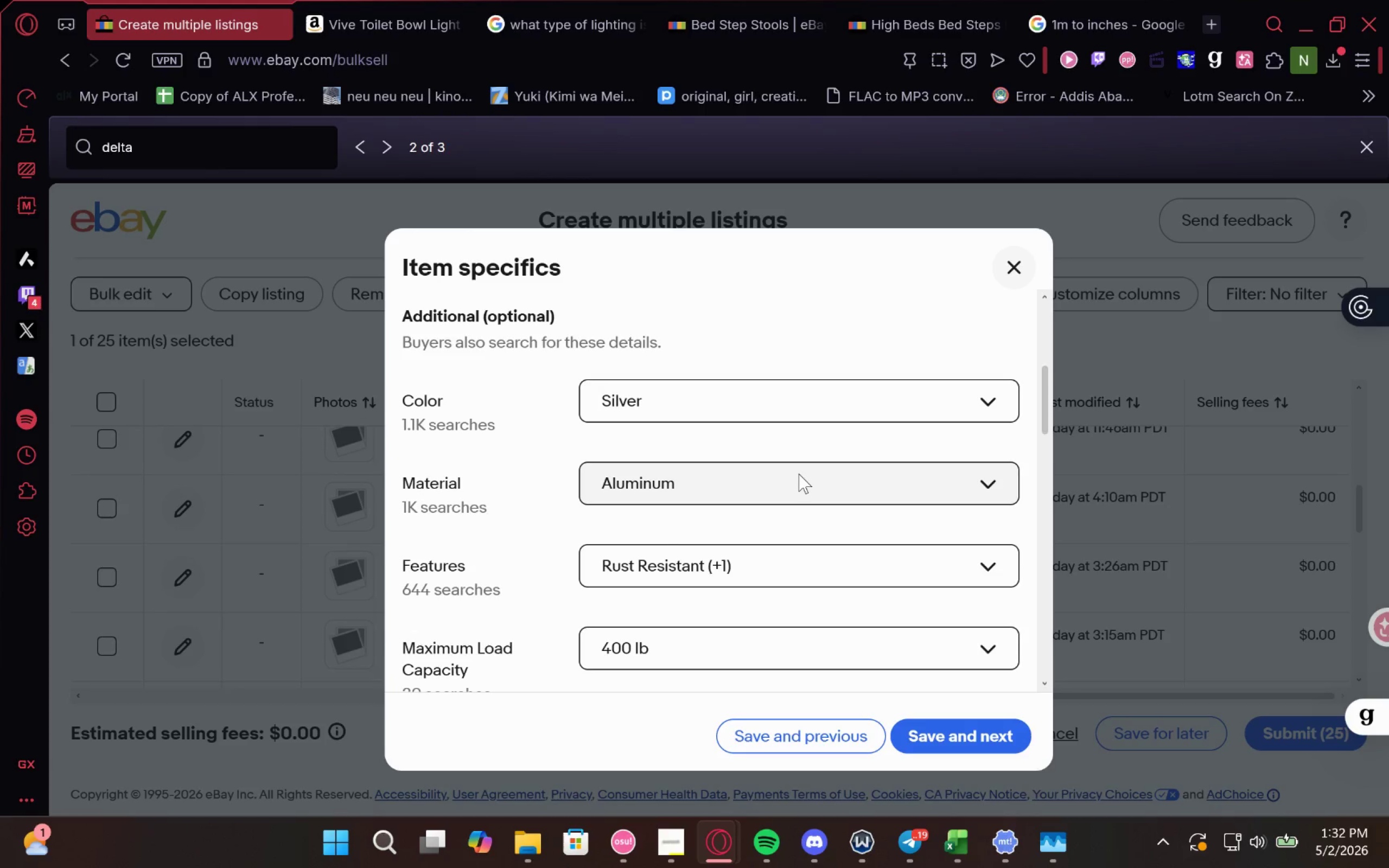 
wait(387.53)
 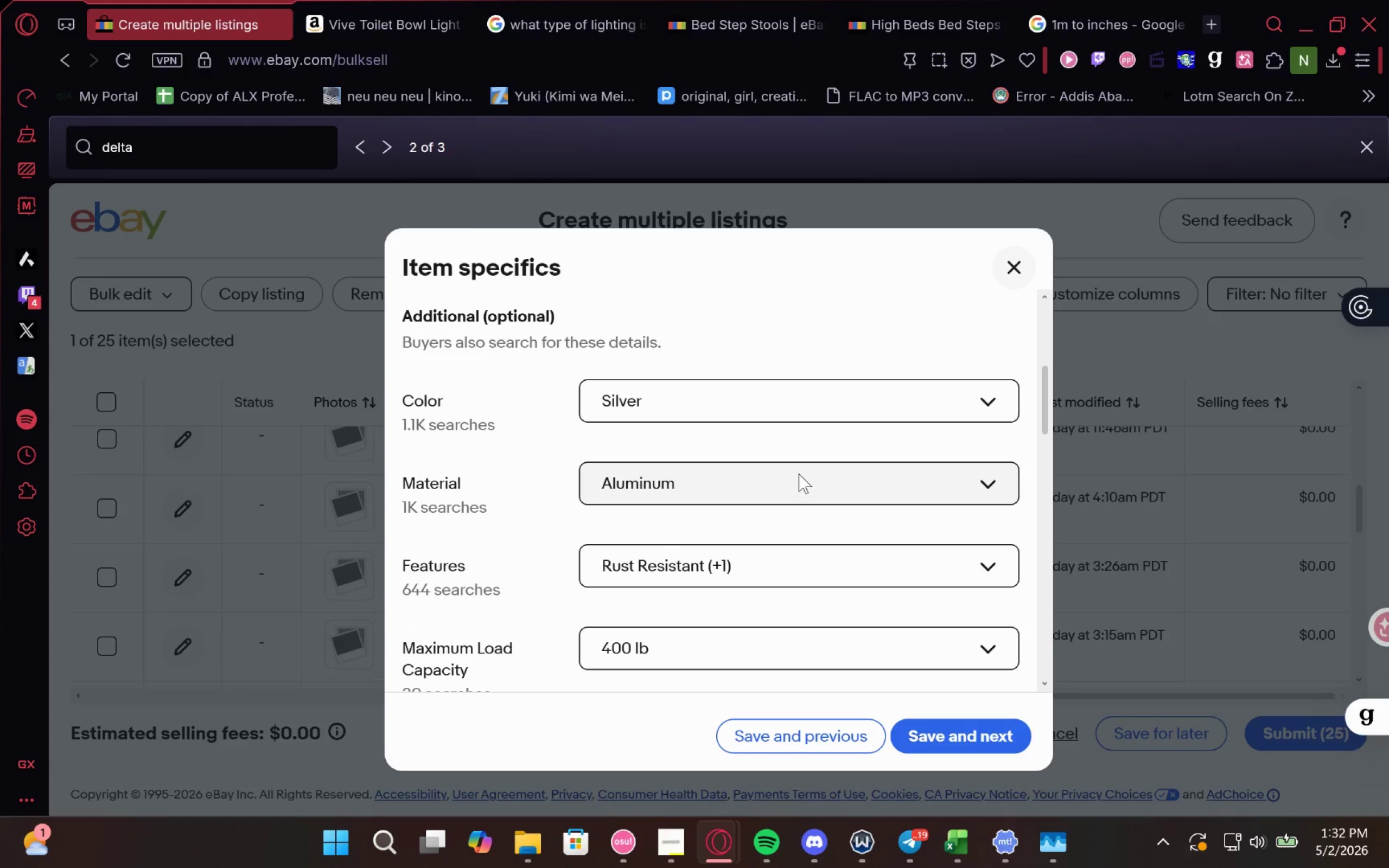 
left_click([730, 528])
 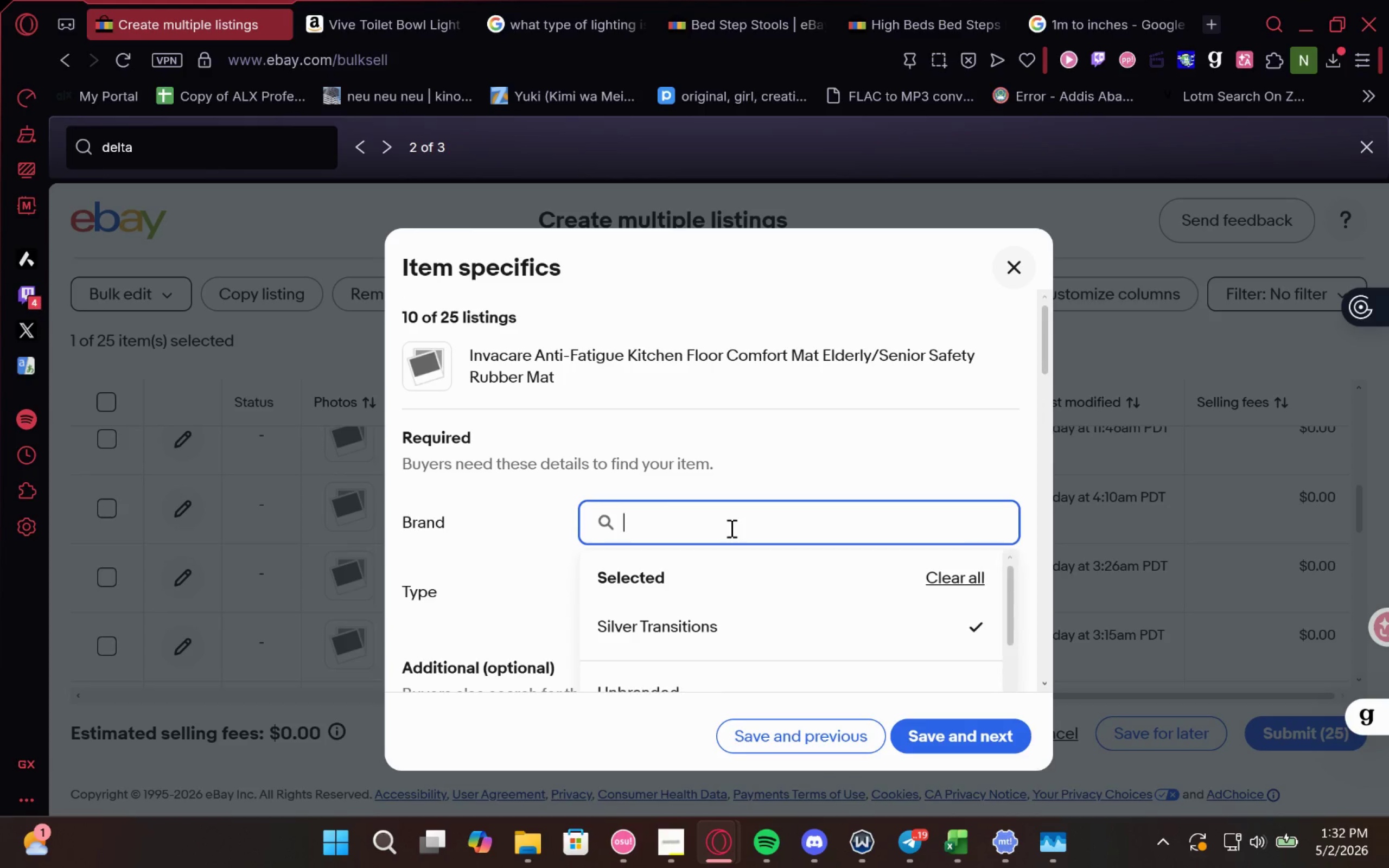 
type(Invacare)
 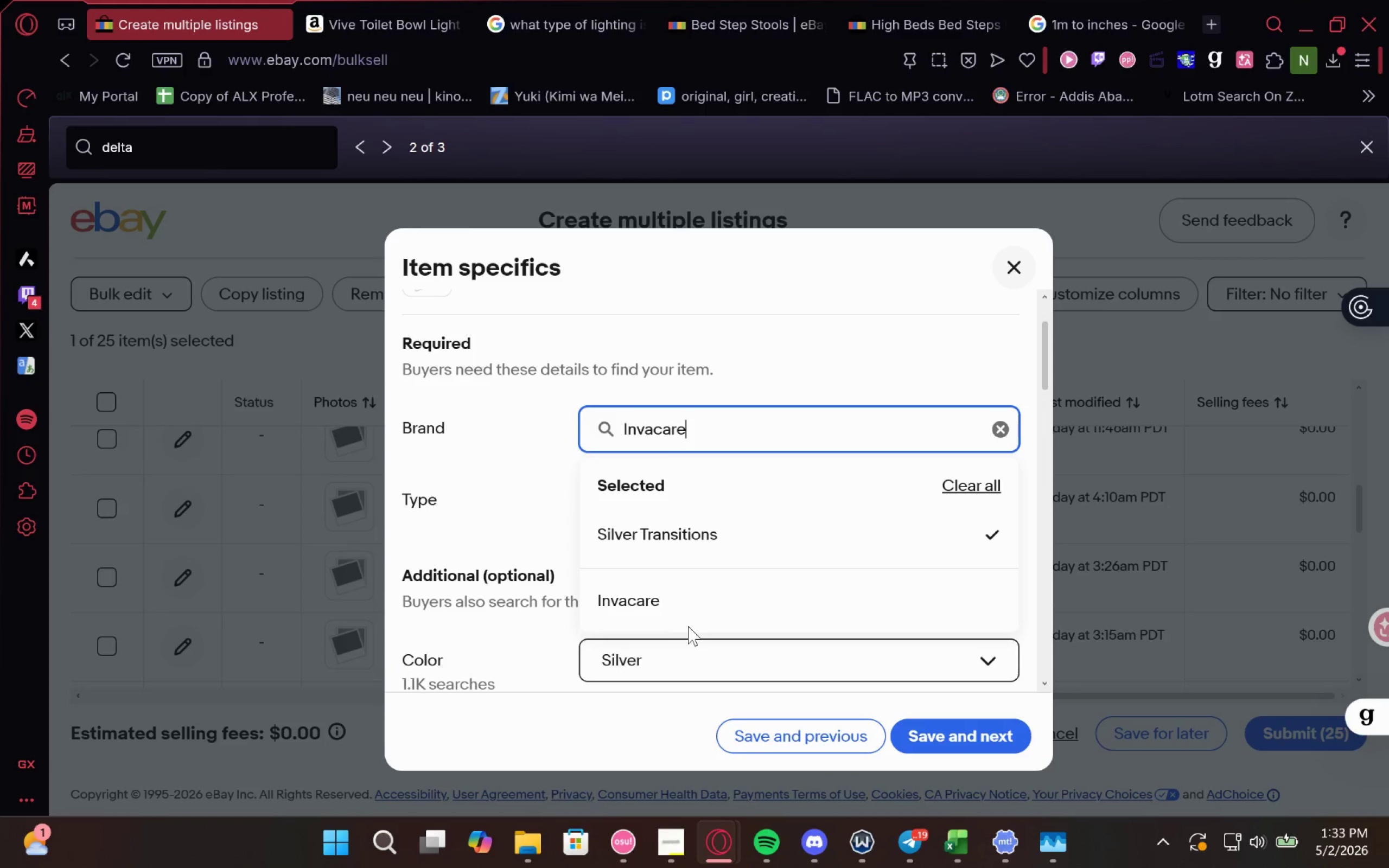 
left_click([683, 603])
 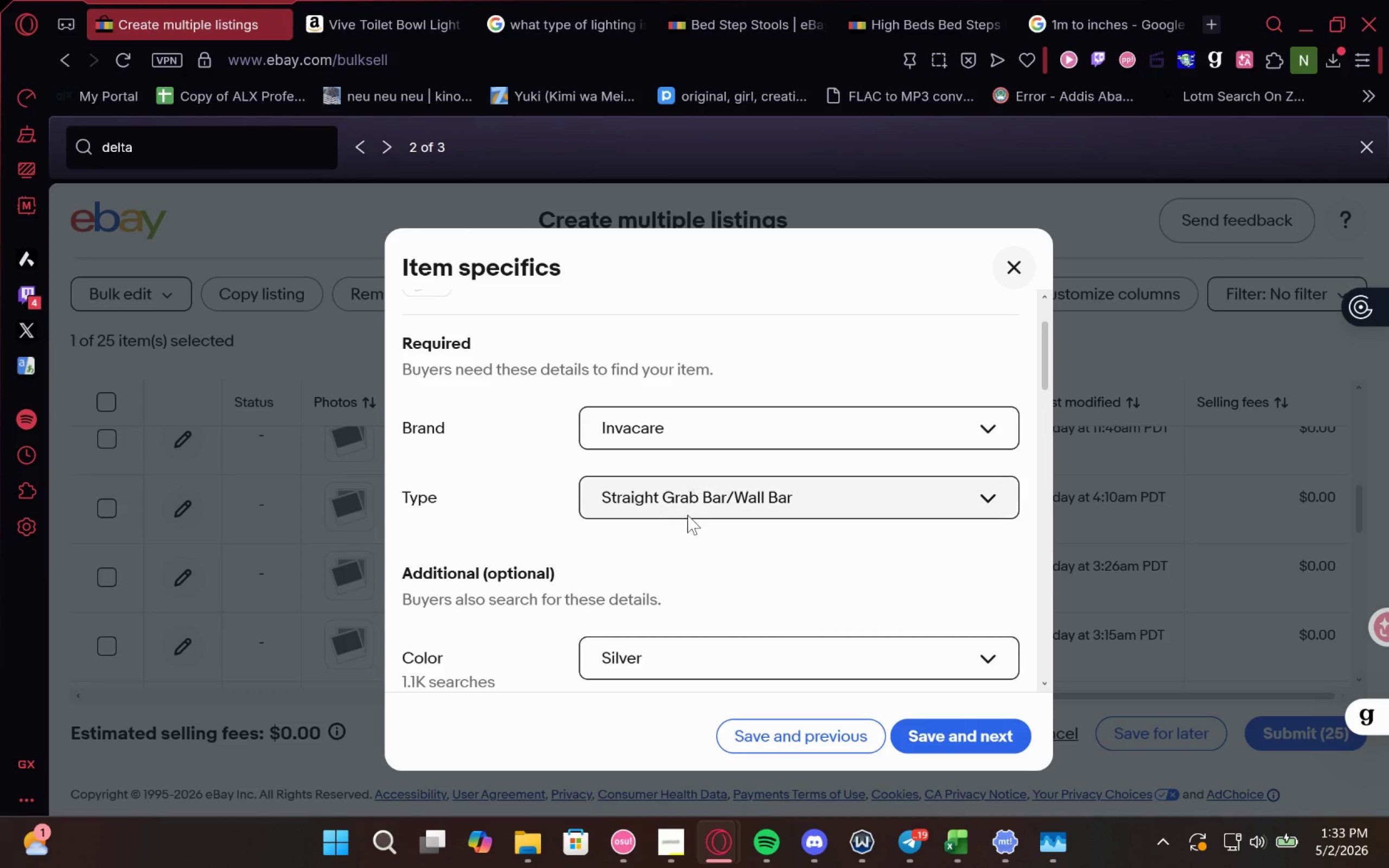 
left_click([688, 521])
 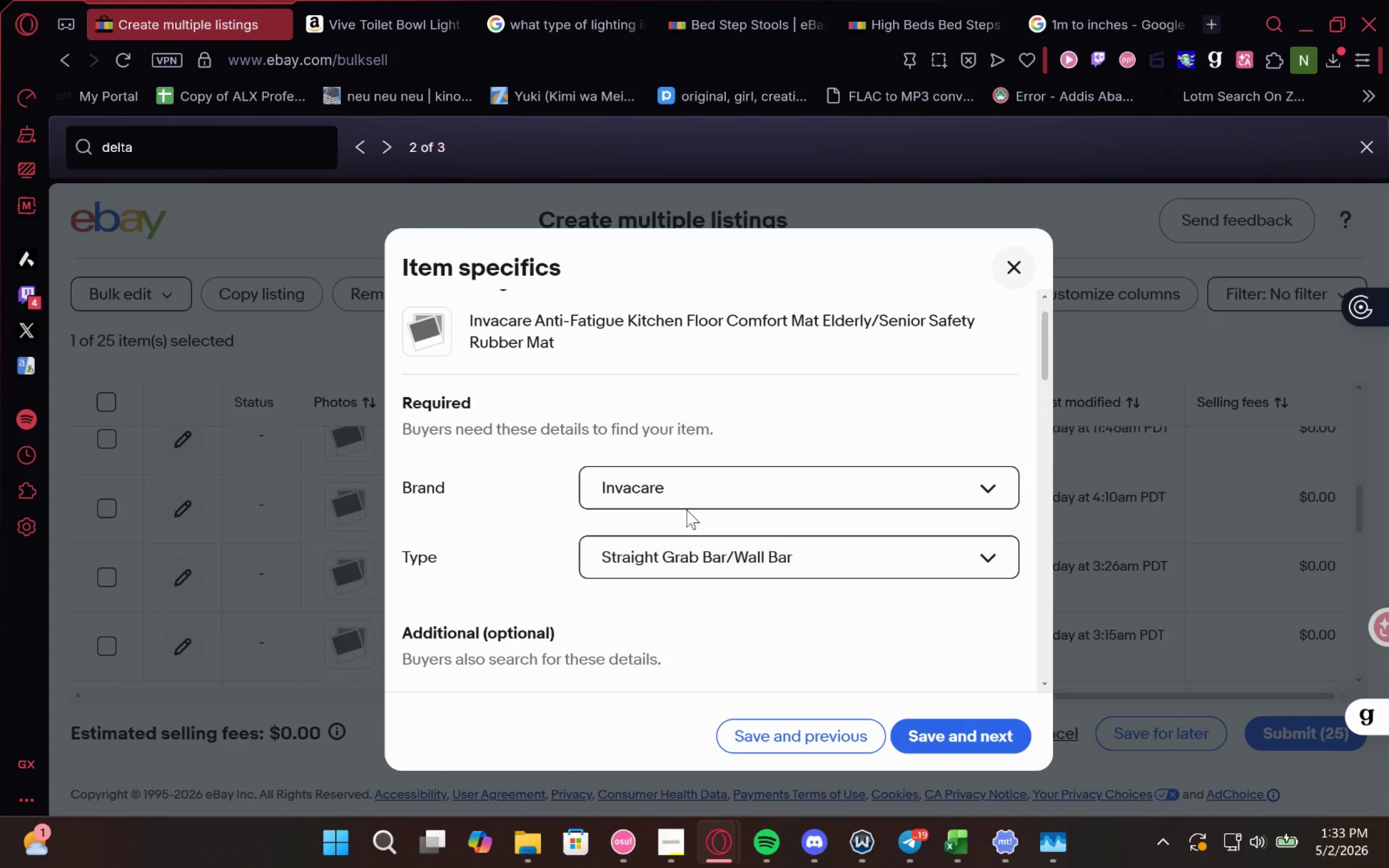 
left_click([682, 533])
 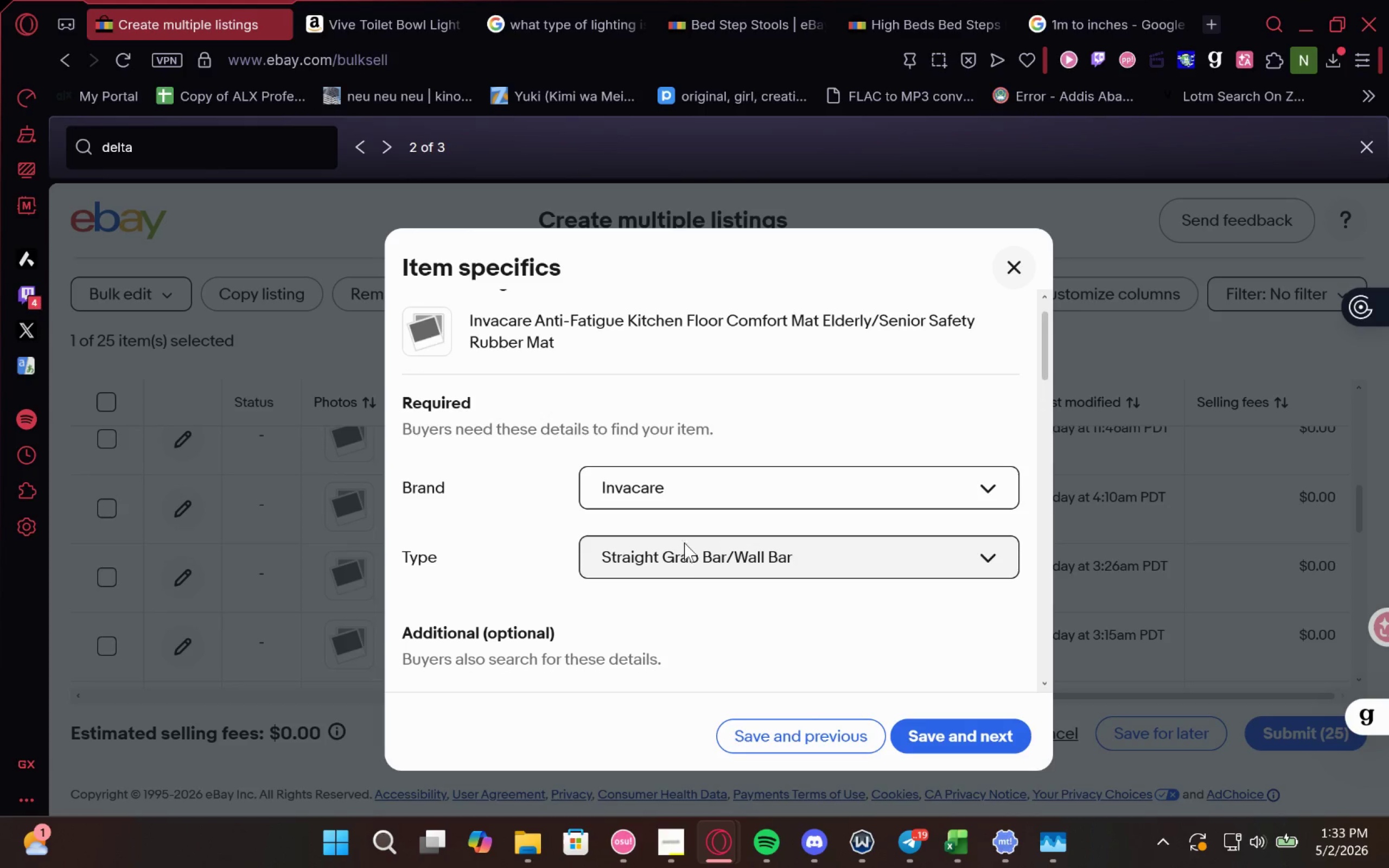 
left_click([686, 548])
 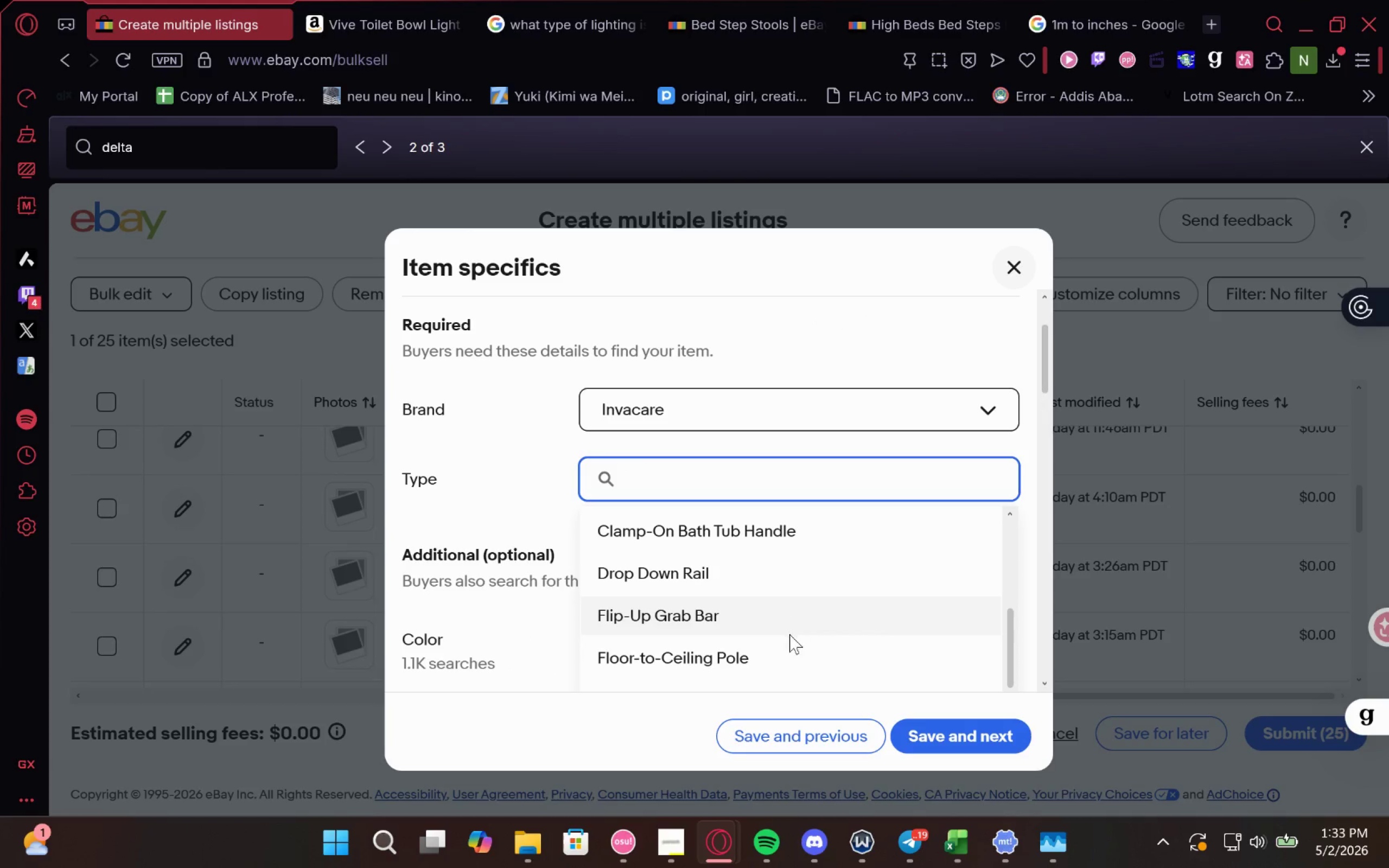 
wait(9.67)
 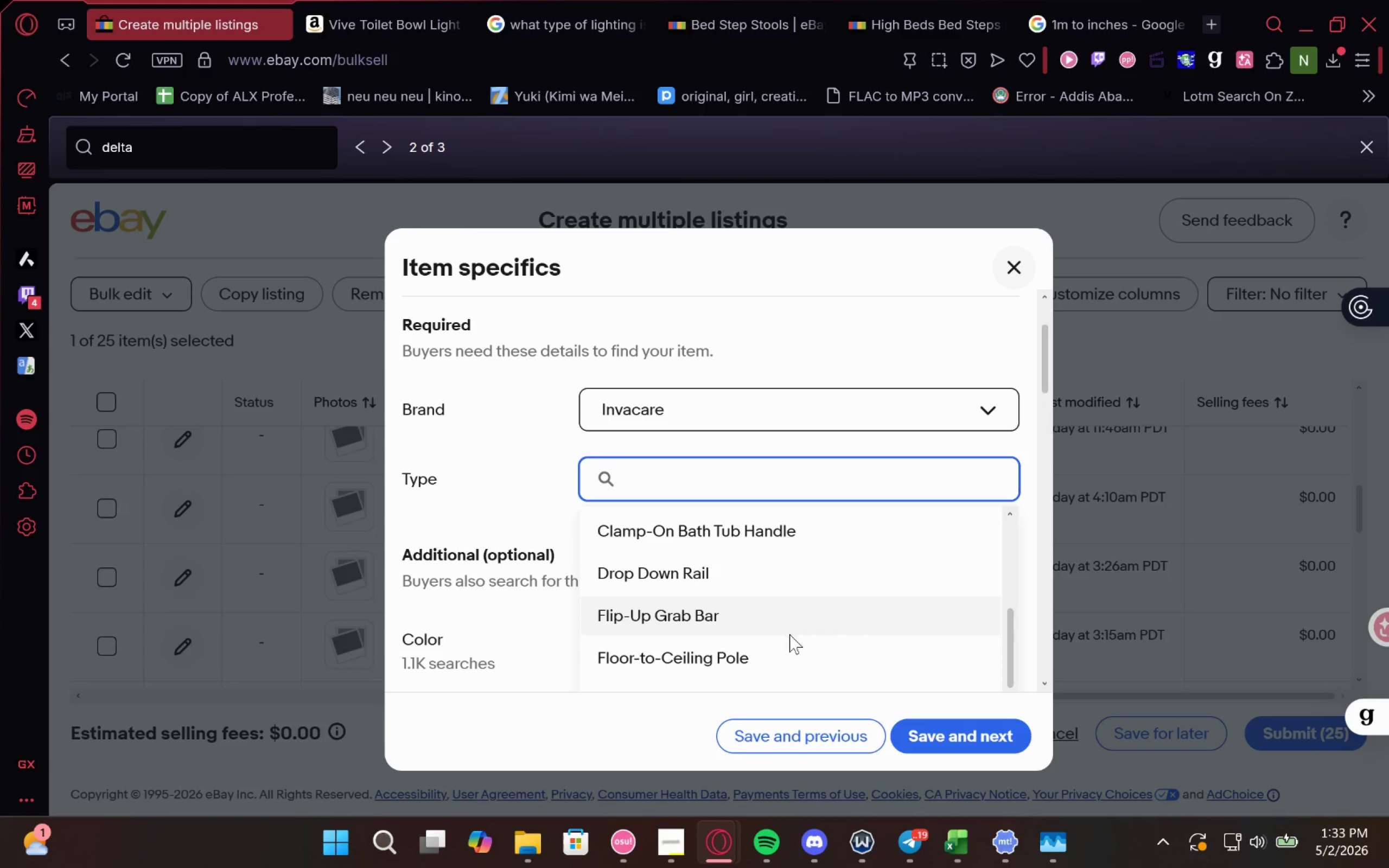 
left_click([807, 725])
 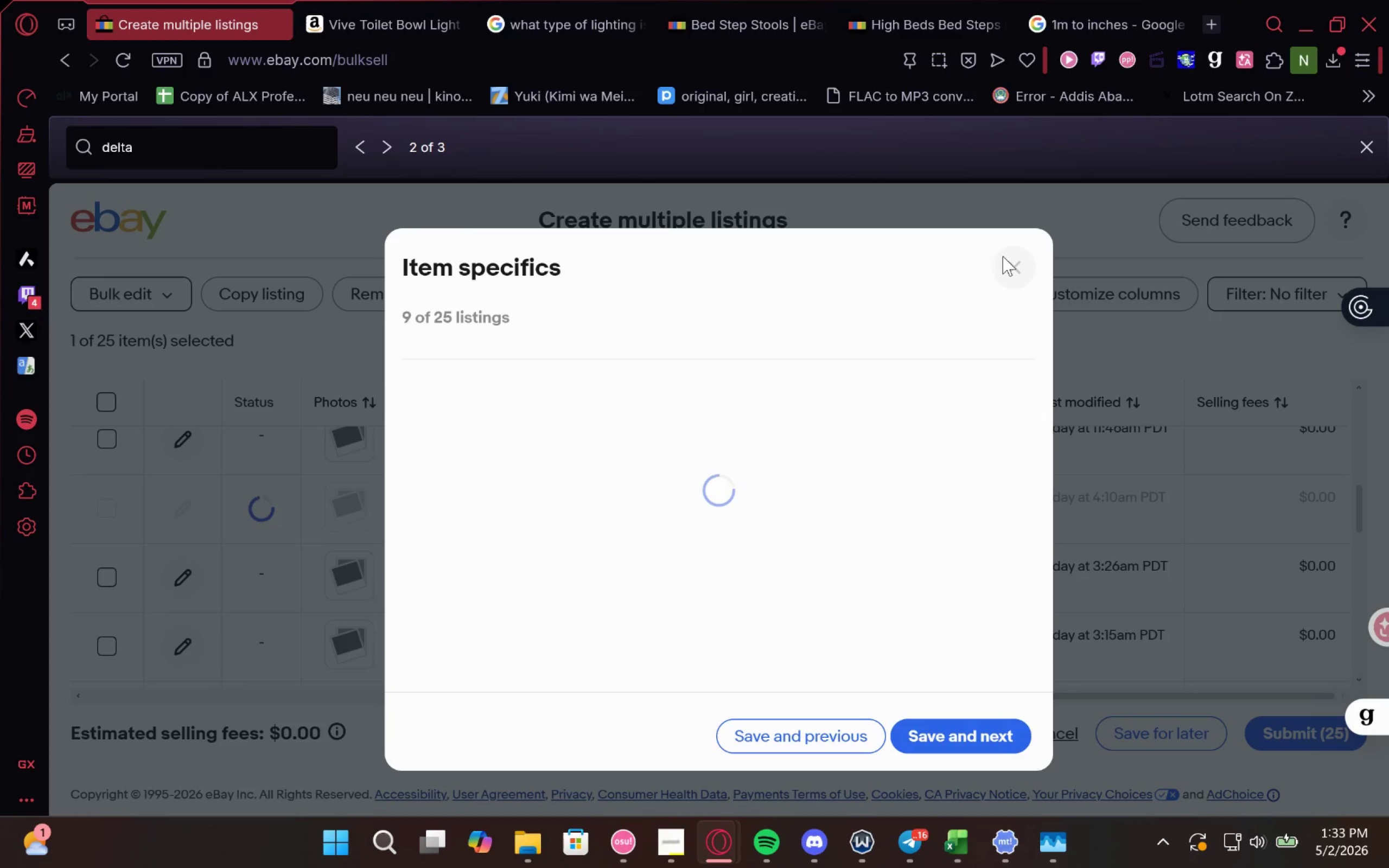 
left_click([1002, 256])
 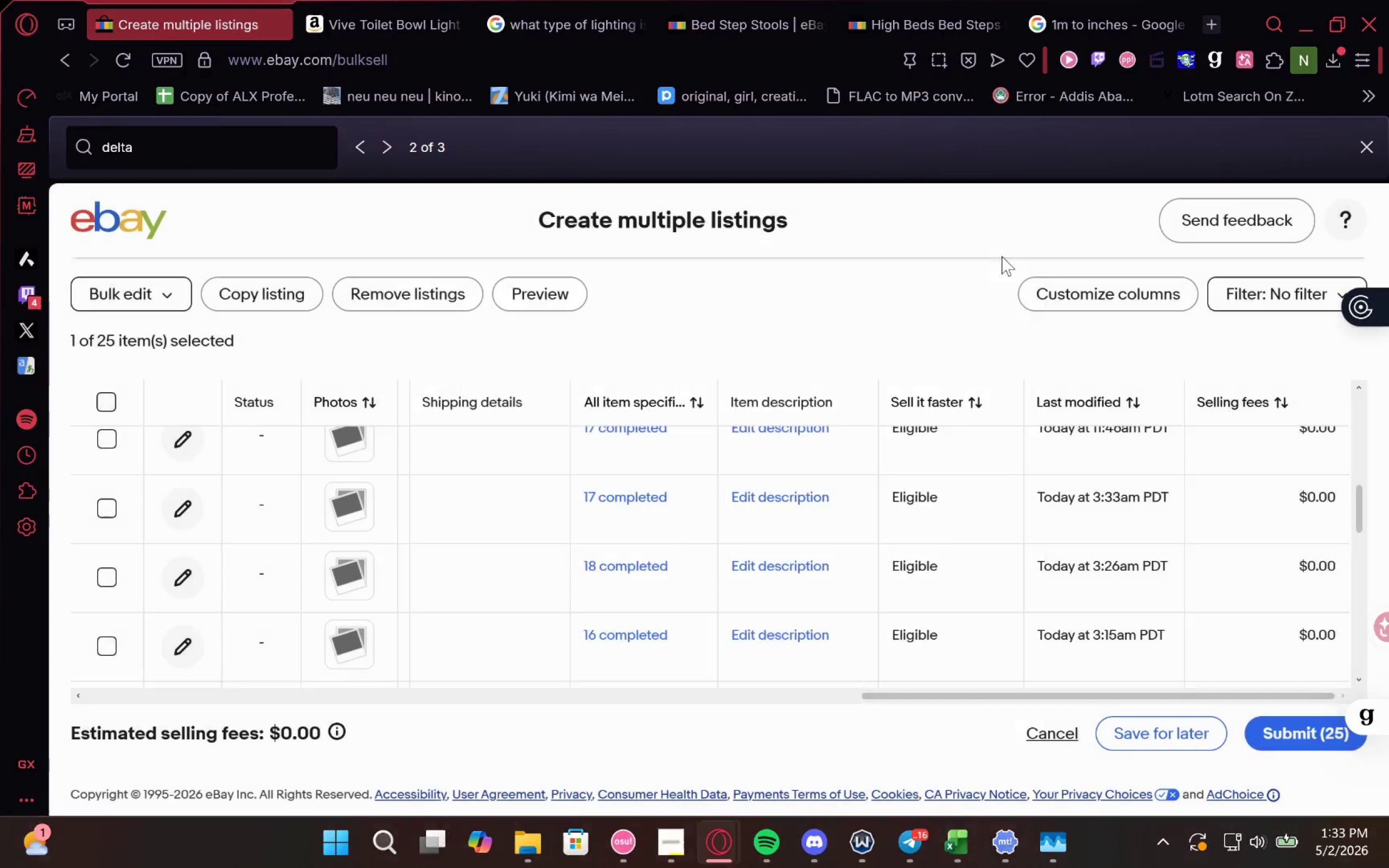 
mouse_move([626, 471])
 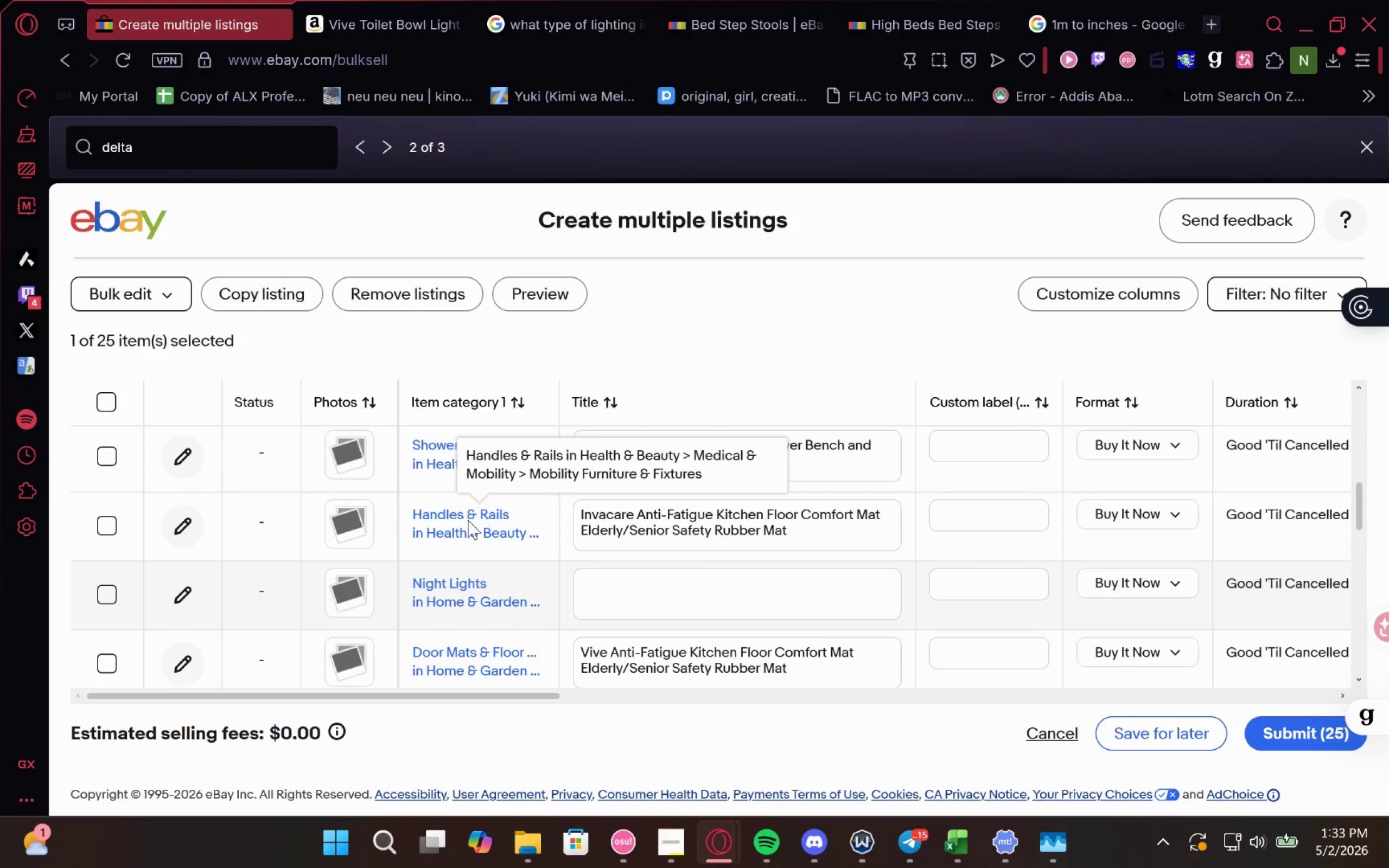 
left_click([468, 520])
 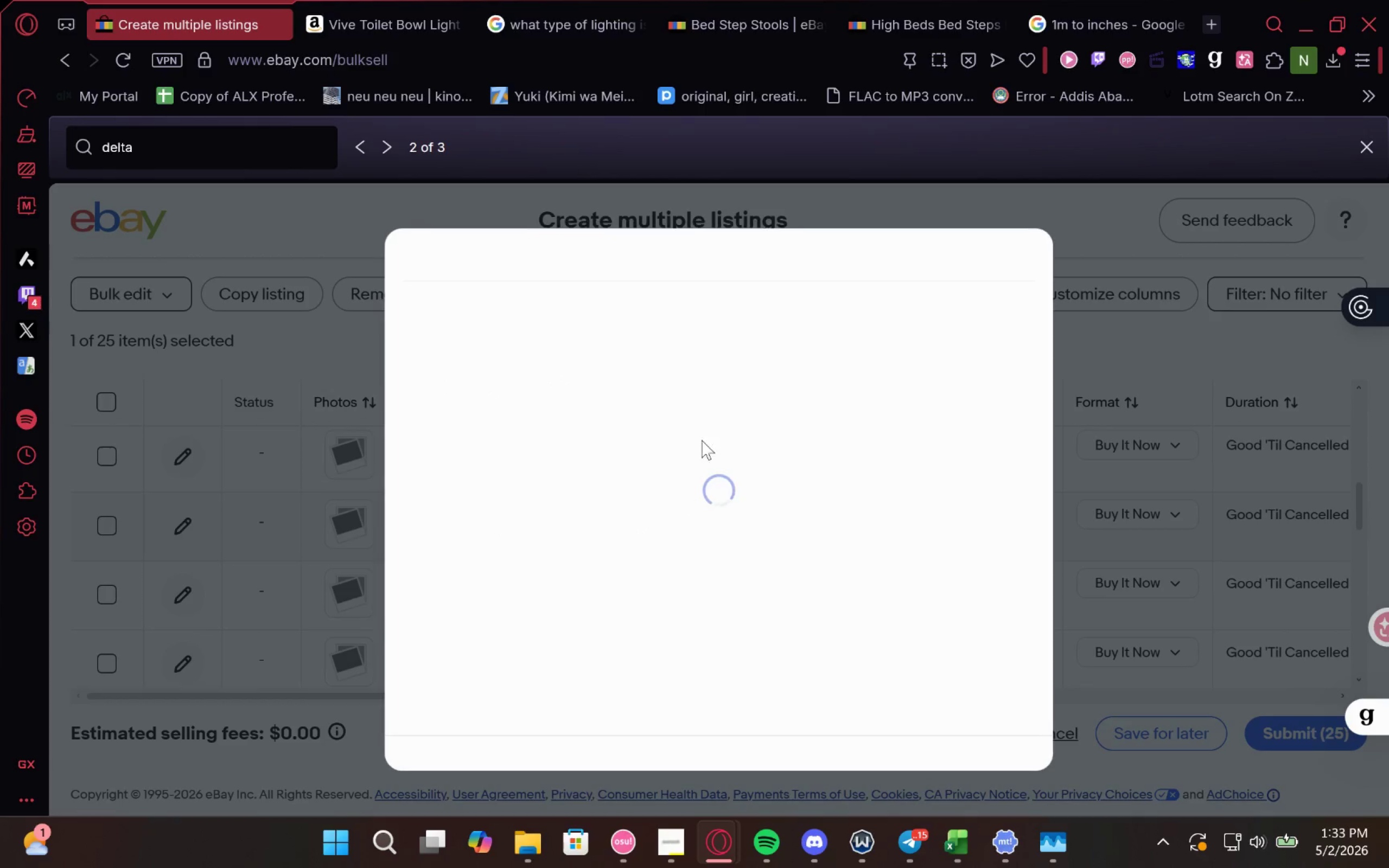 
mouse_move([551, 436])
 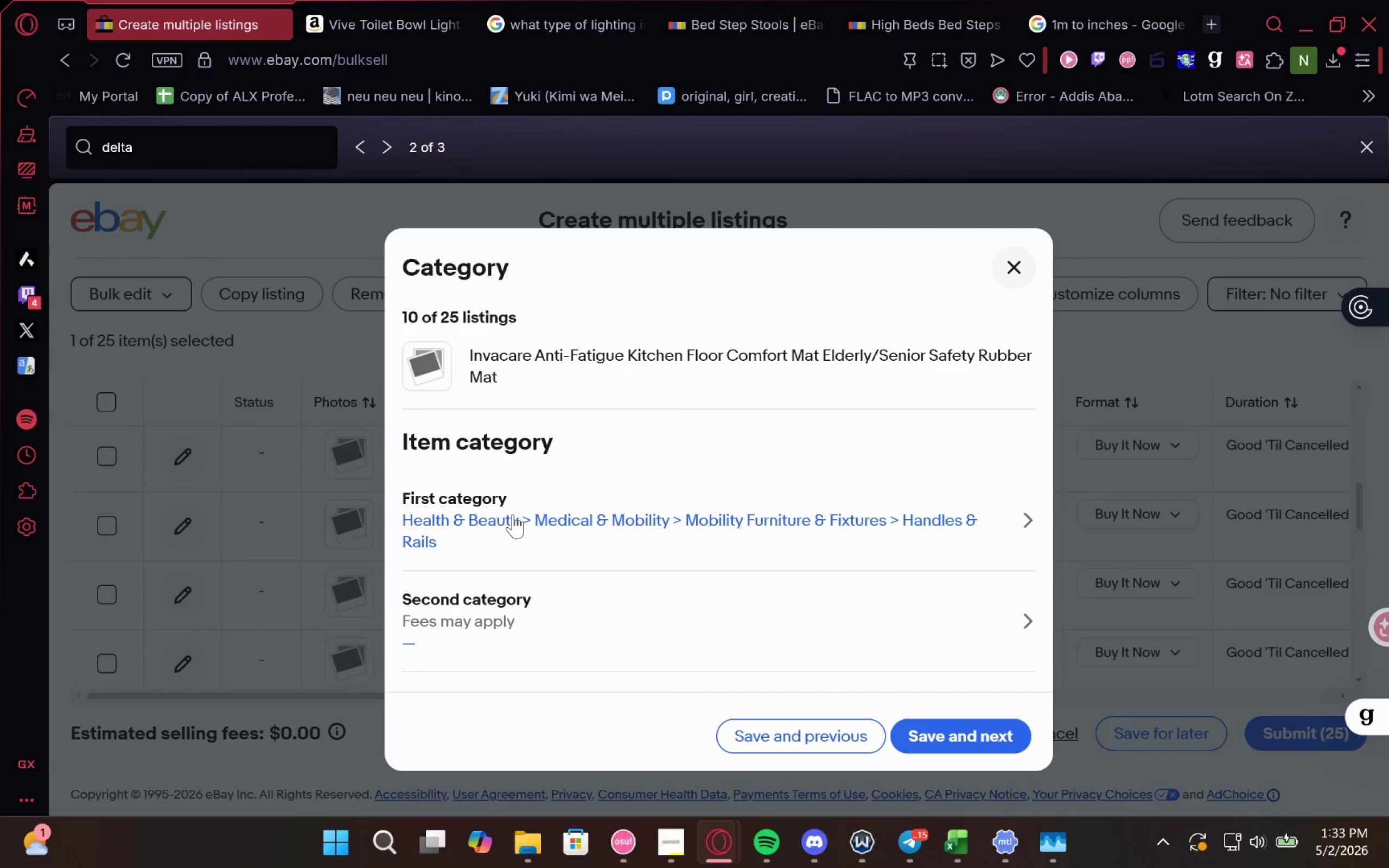 
left_click([512, 514])
 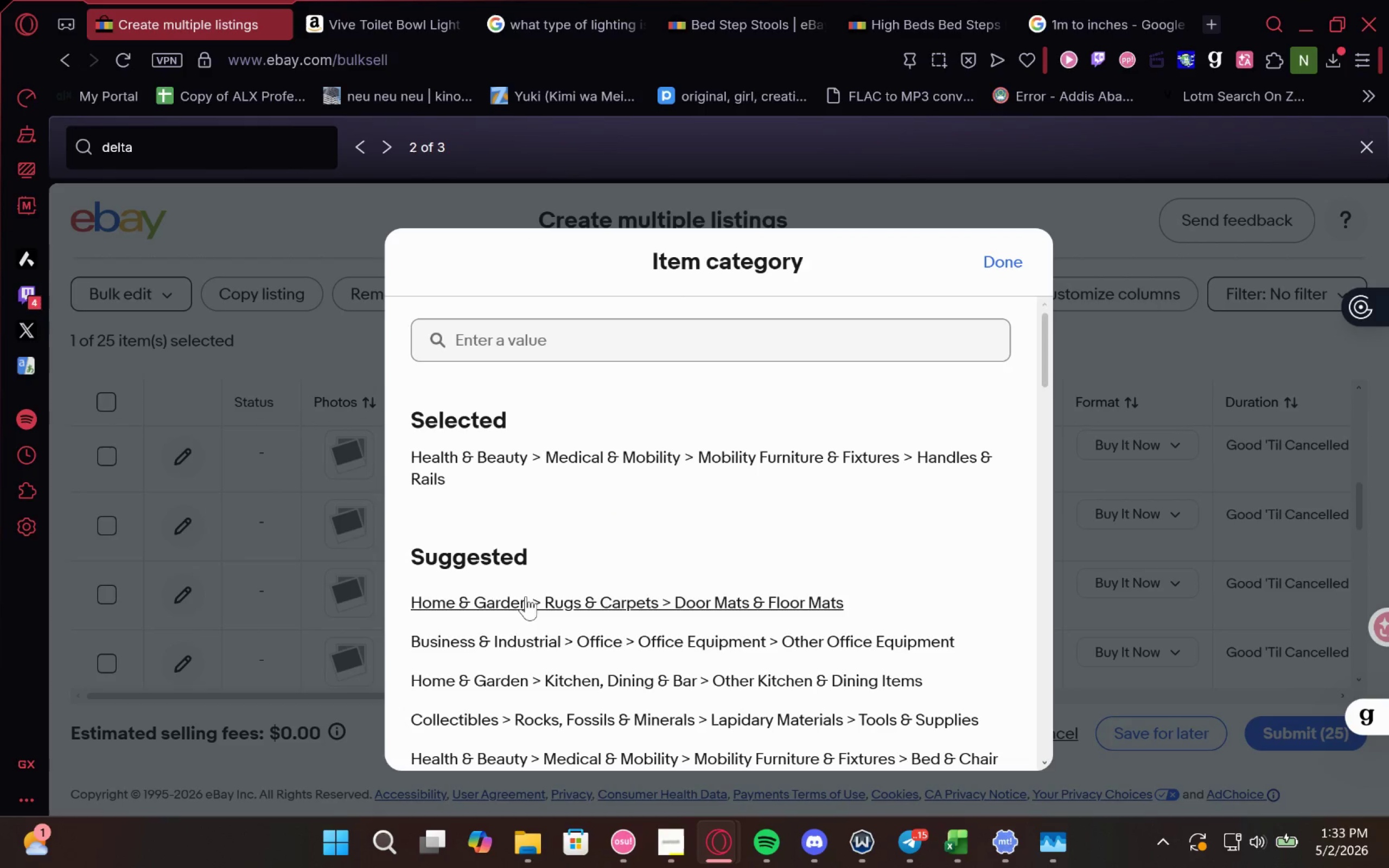 
left_click([525, 600])
 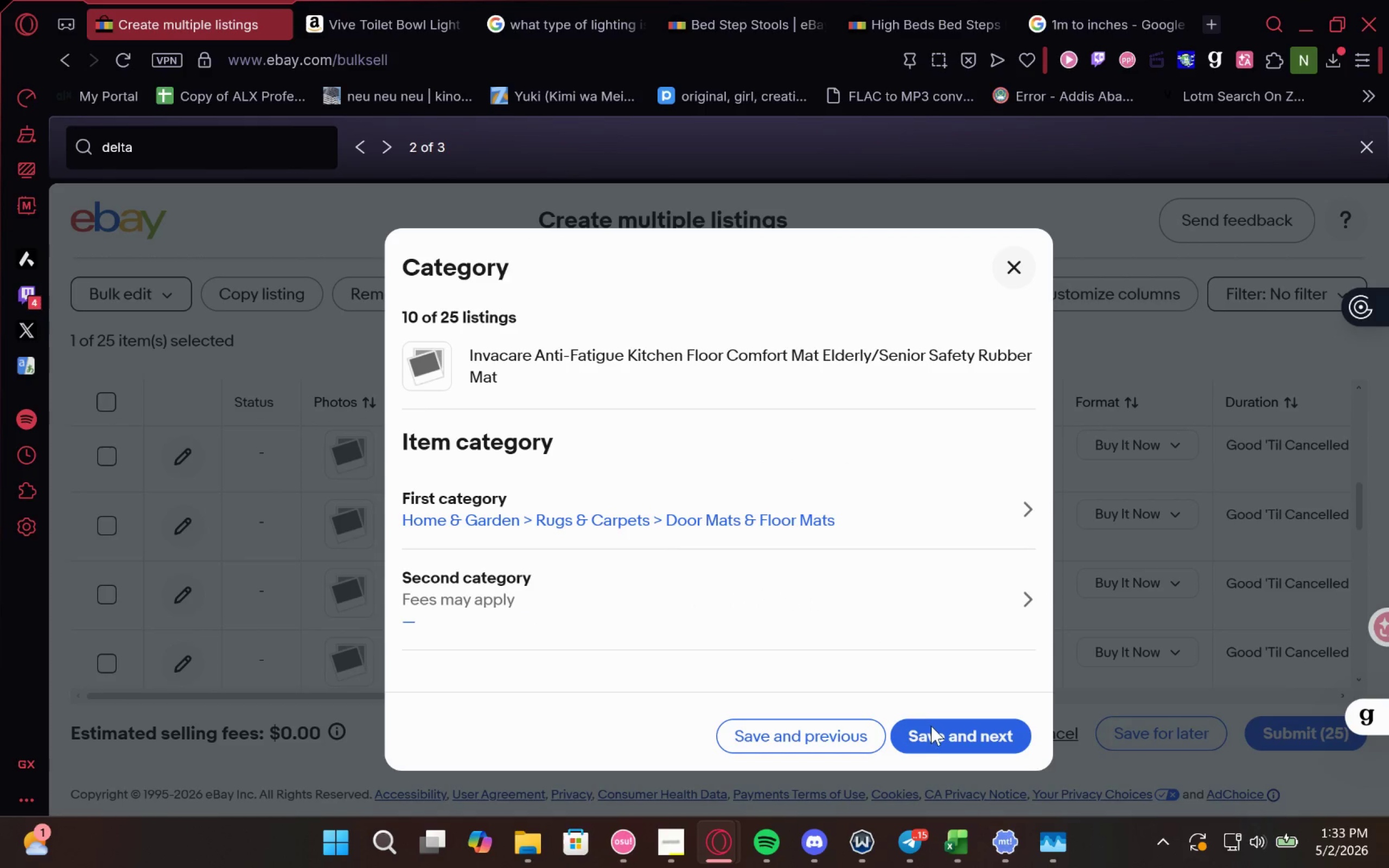 
left_click([933, 734])
 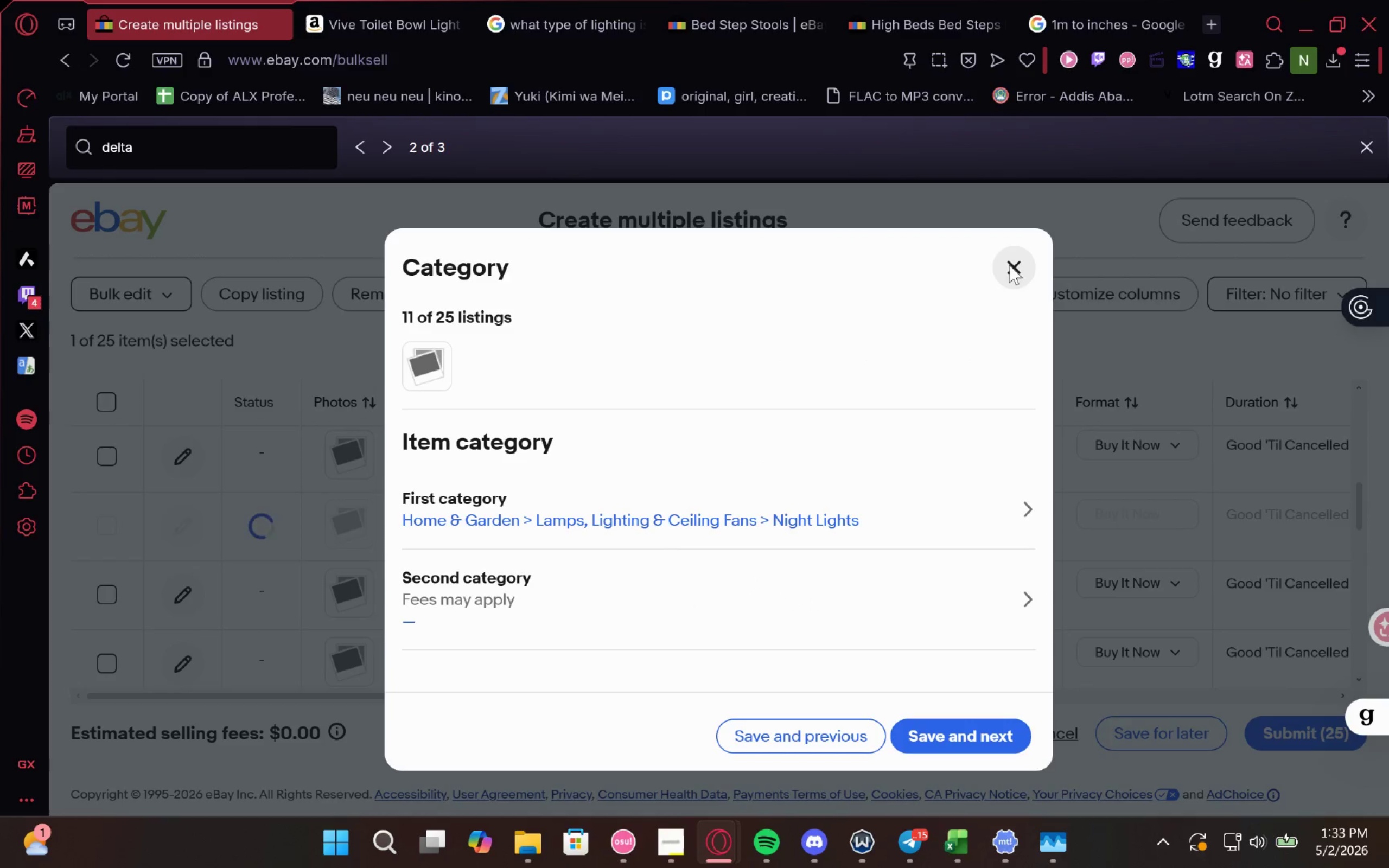 
left_click([1012, 267])
 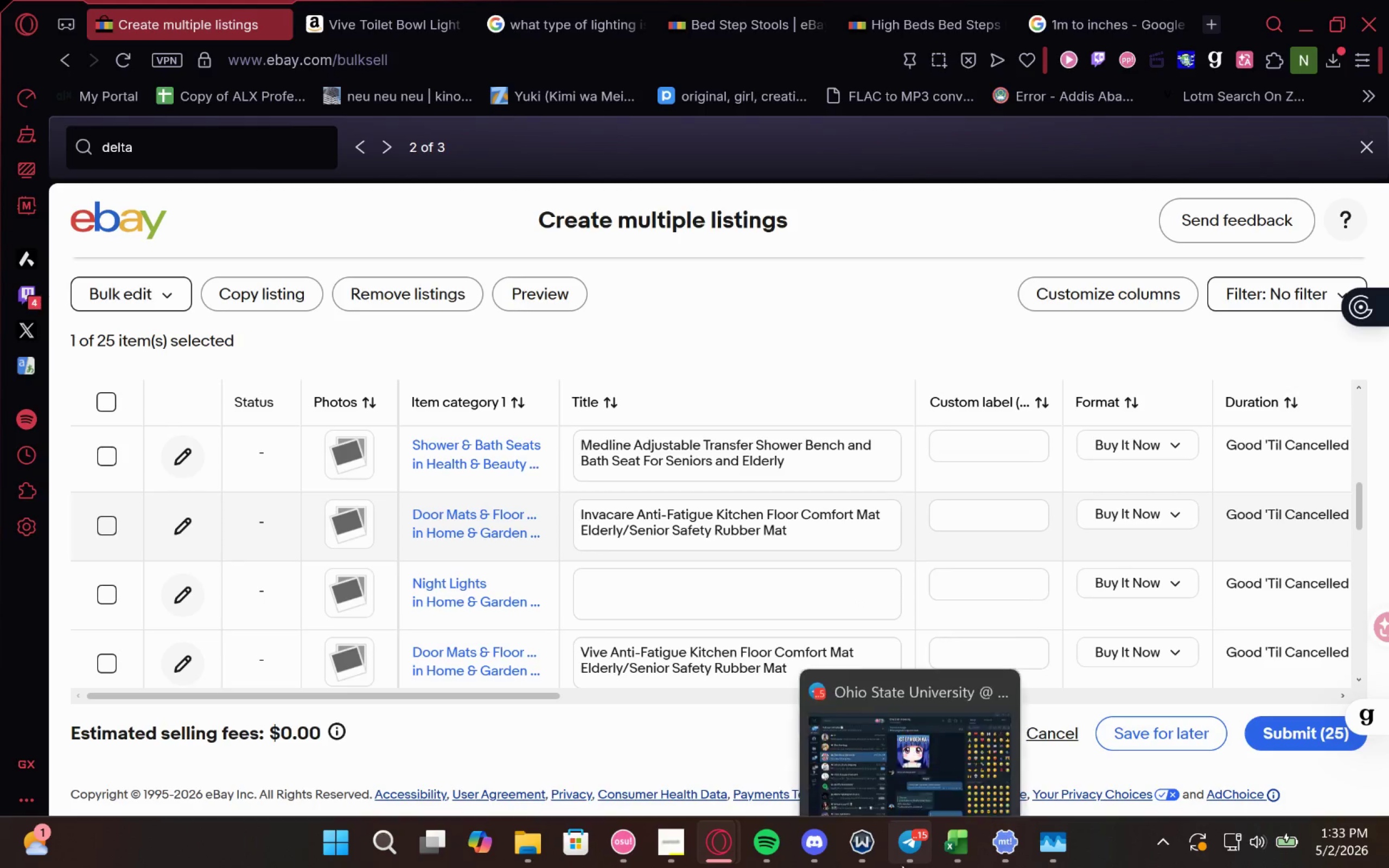 
left_click([946, 846])
 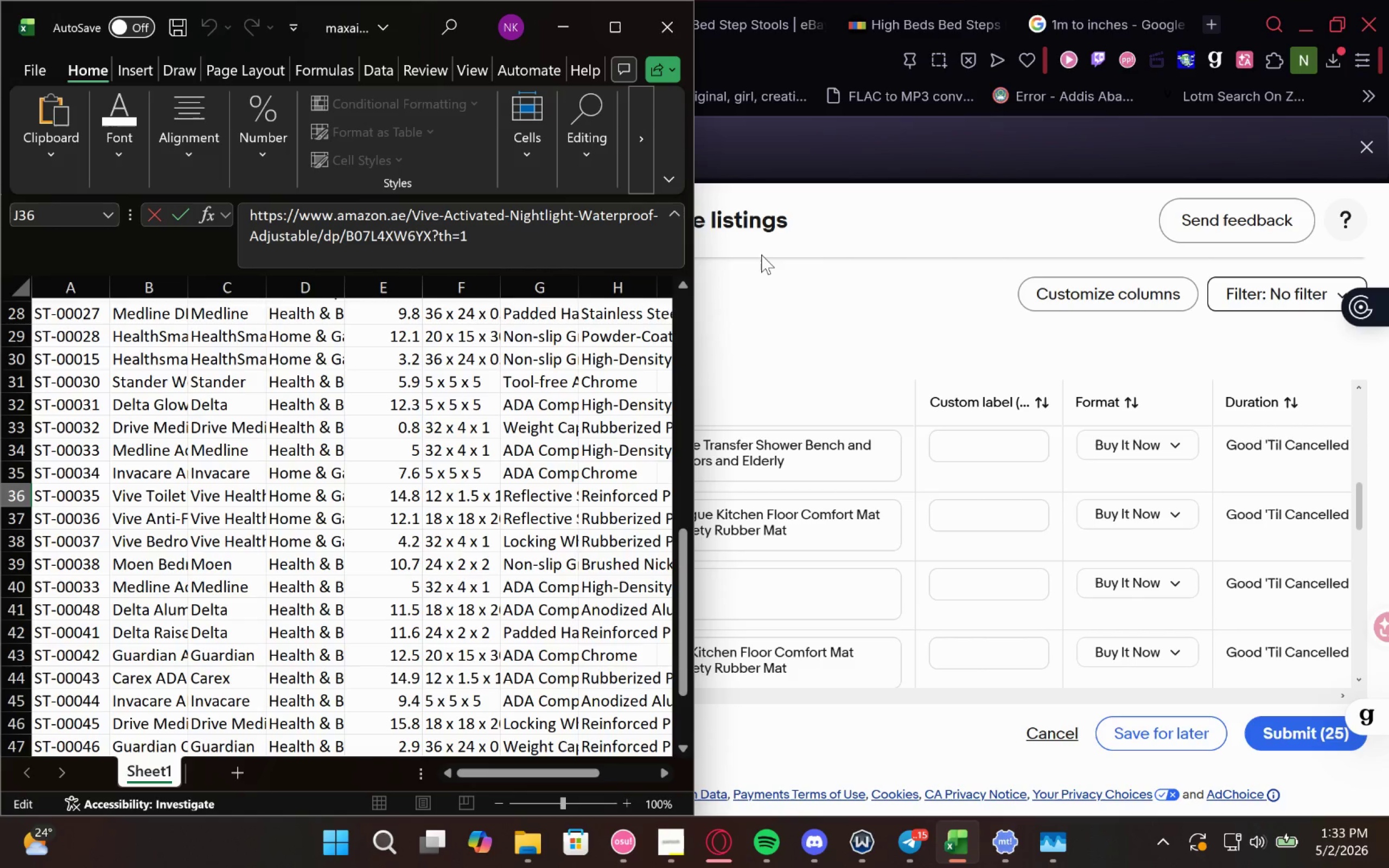 
wait(12.72)
 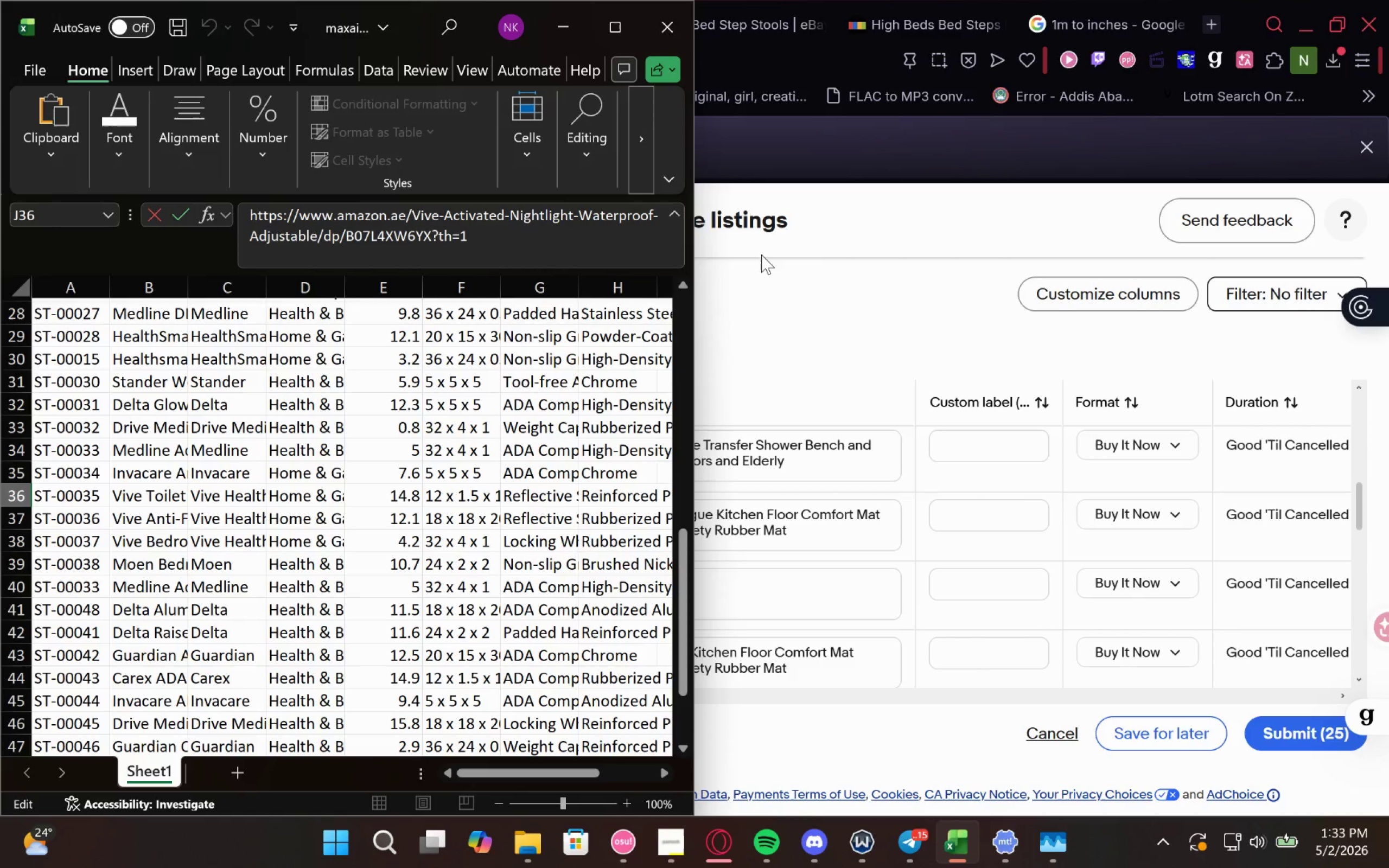 
double_click([156, 465])
 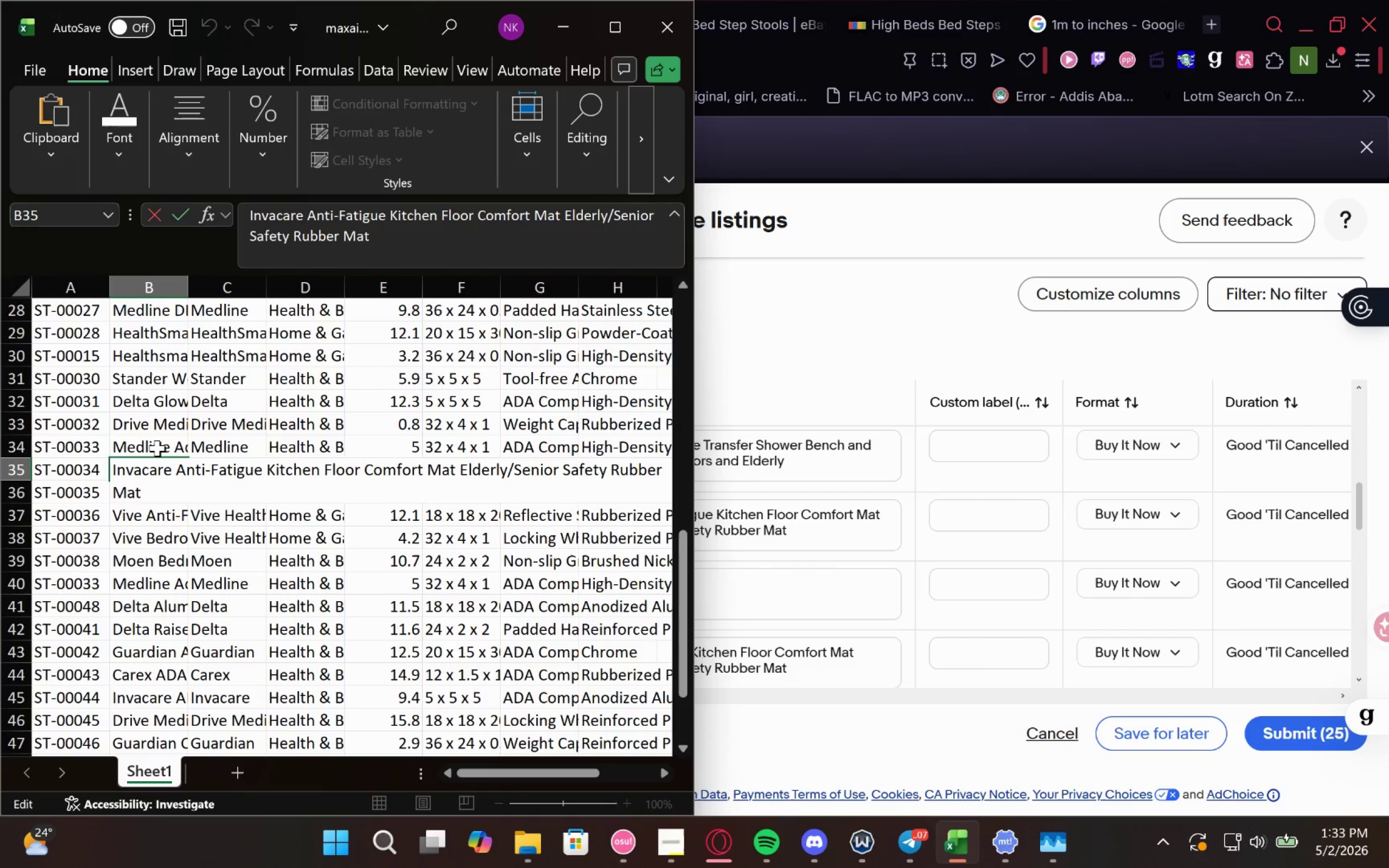 
left_click([157, 448])
 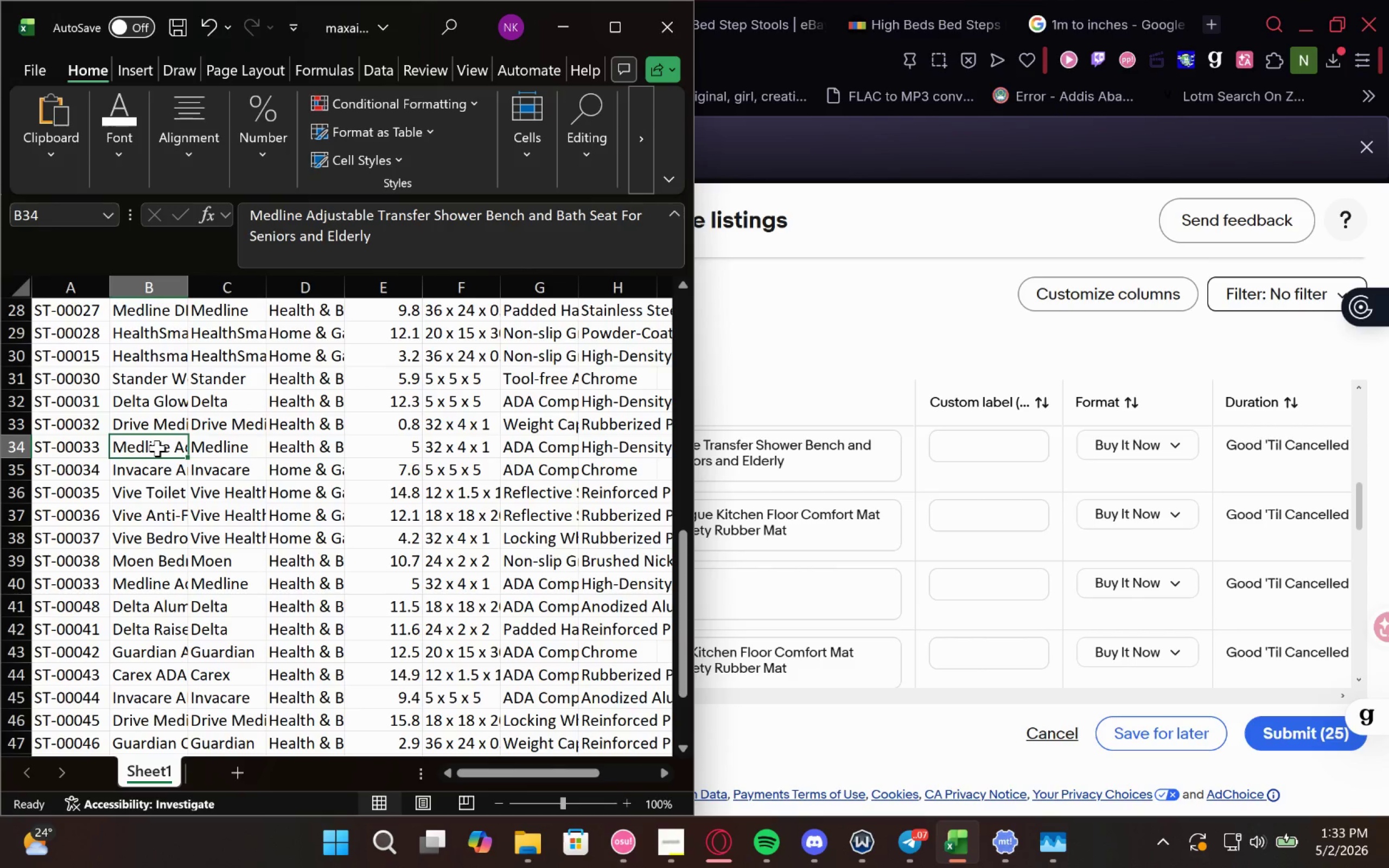 
scroll: coordinate [157, 448], scroll_direction: none, amount: 0.0
 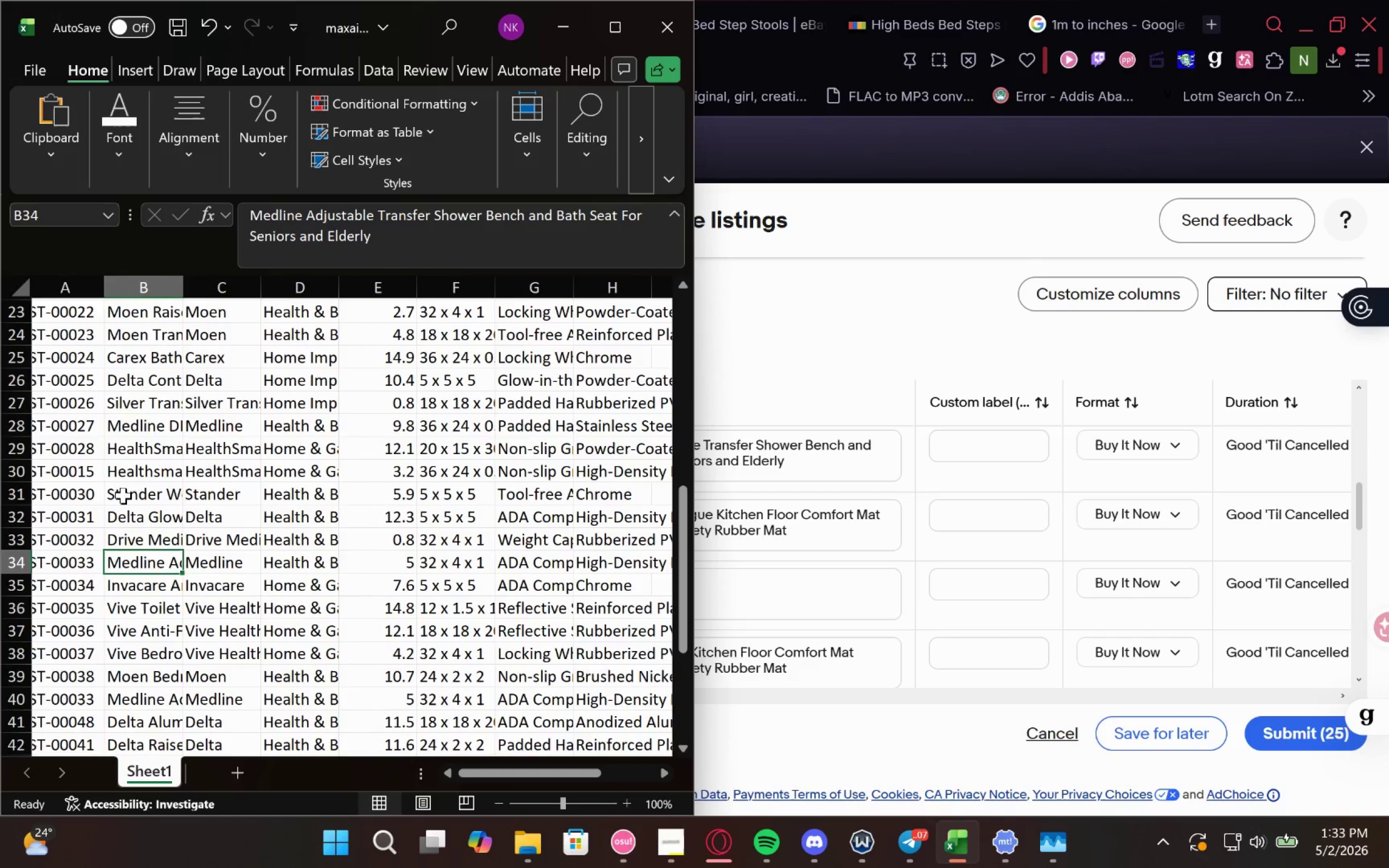 
left_click([788, 603])
 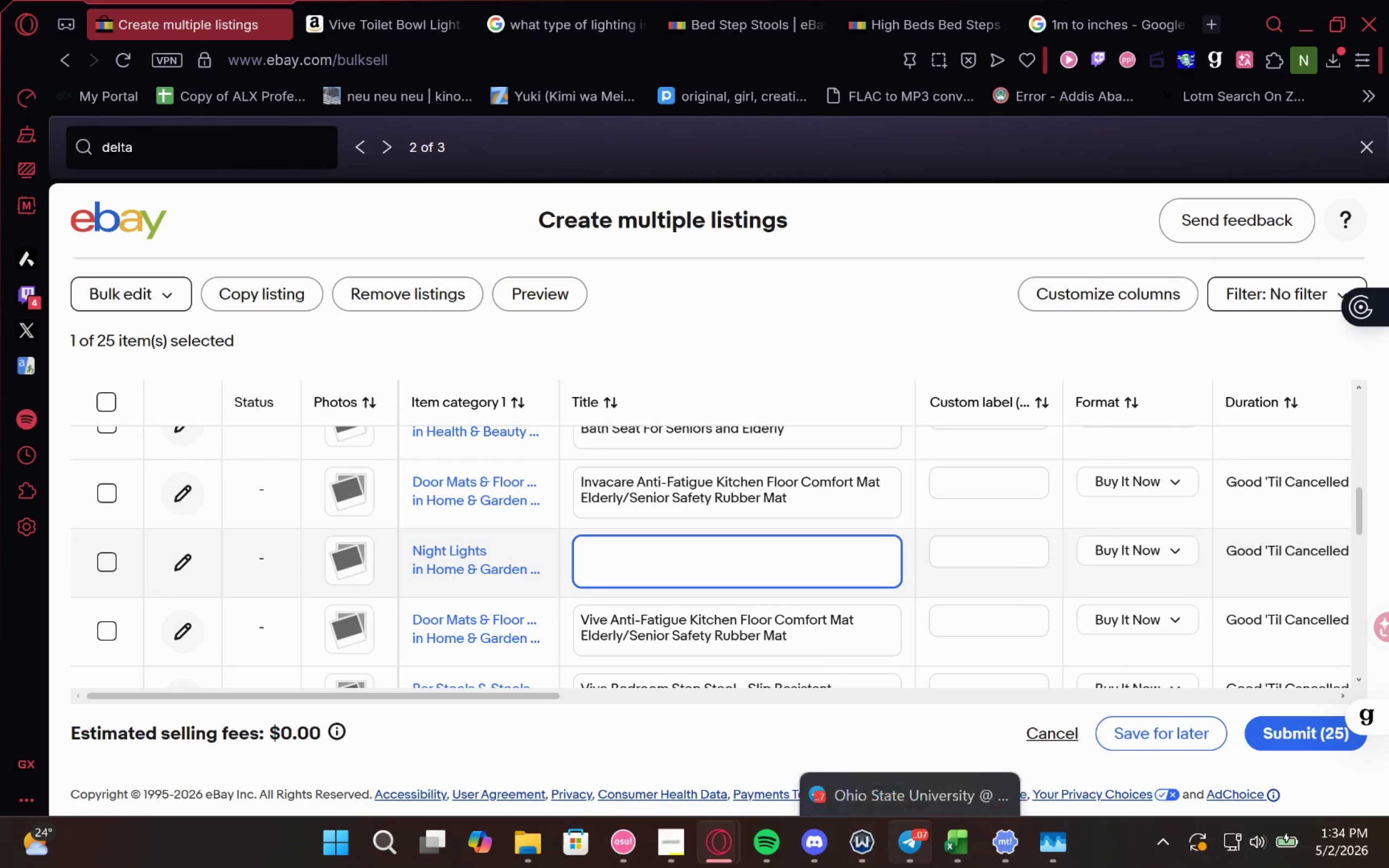 
wait(9.97)
 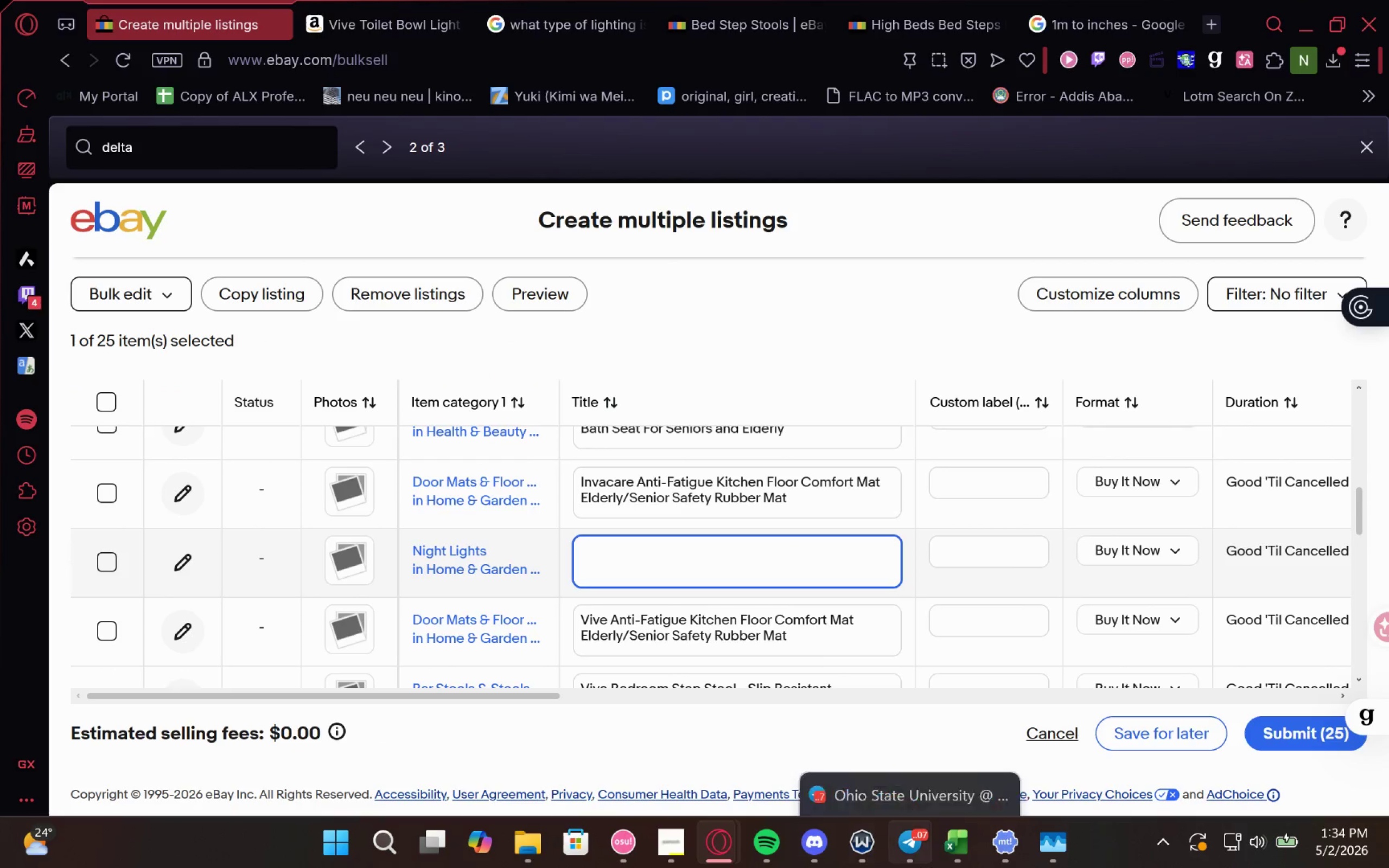 
left_click([942, 839])
 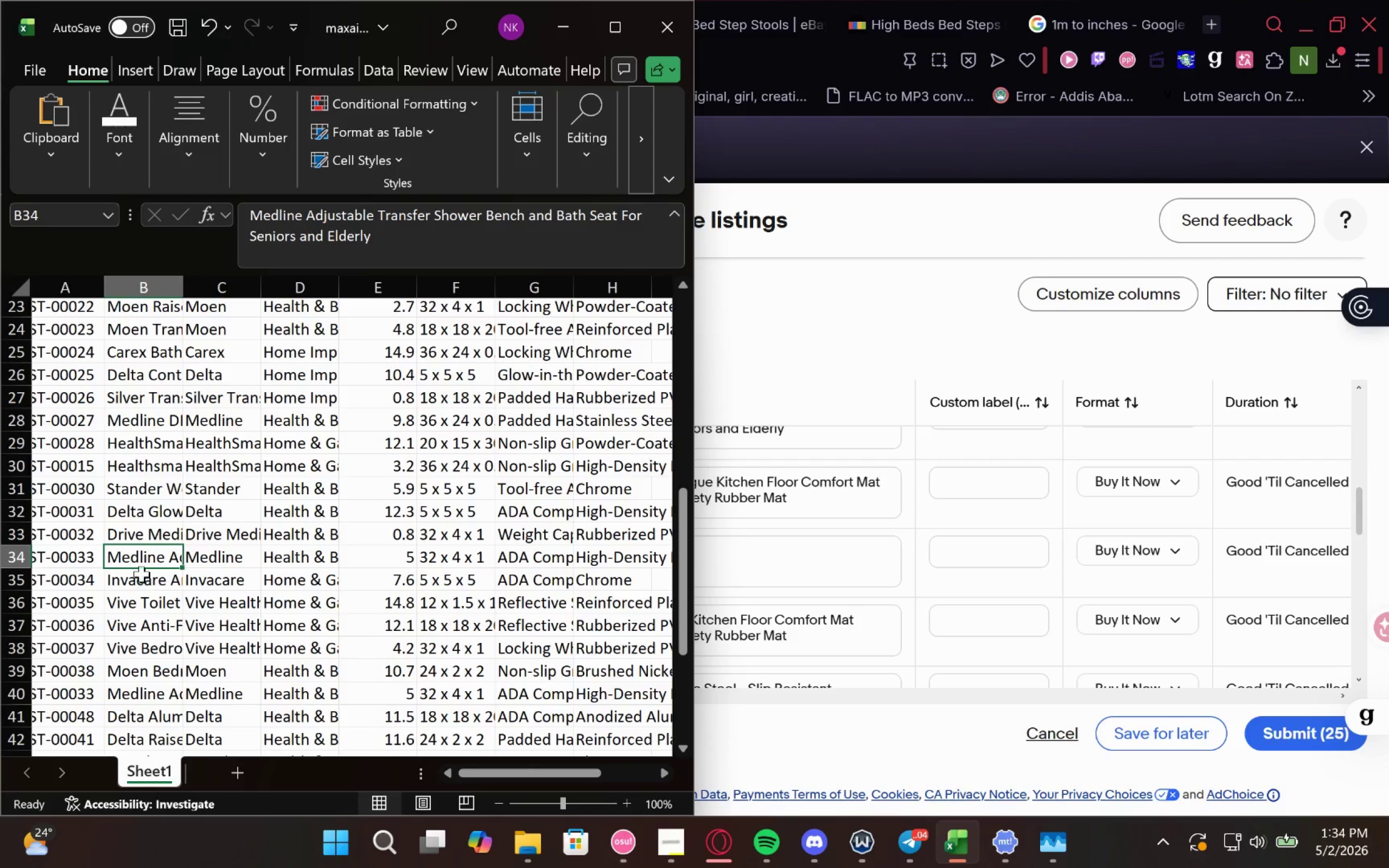 
double_click([137, 569])
 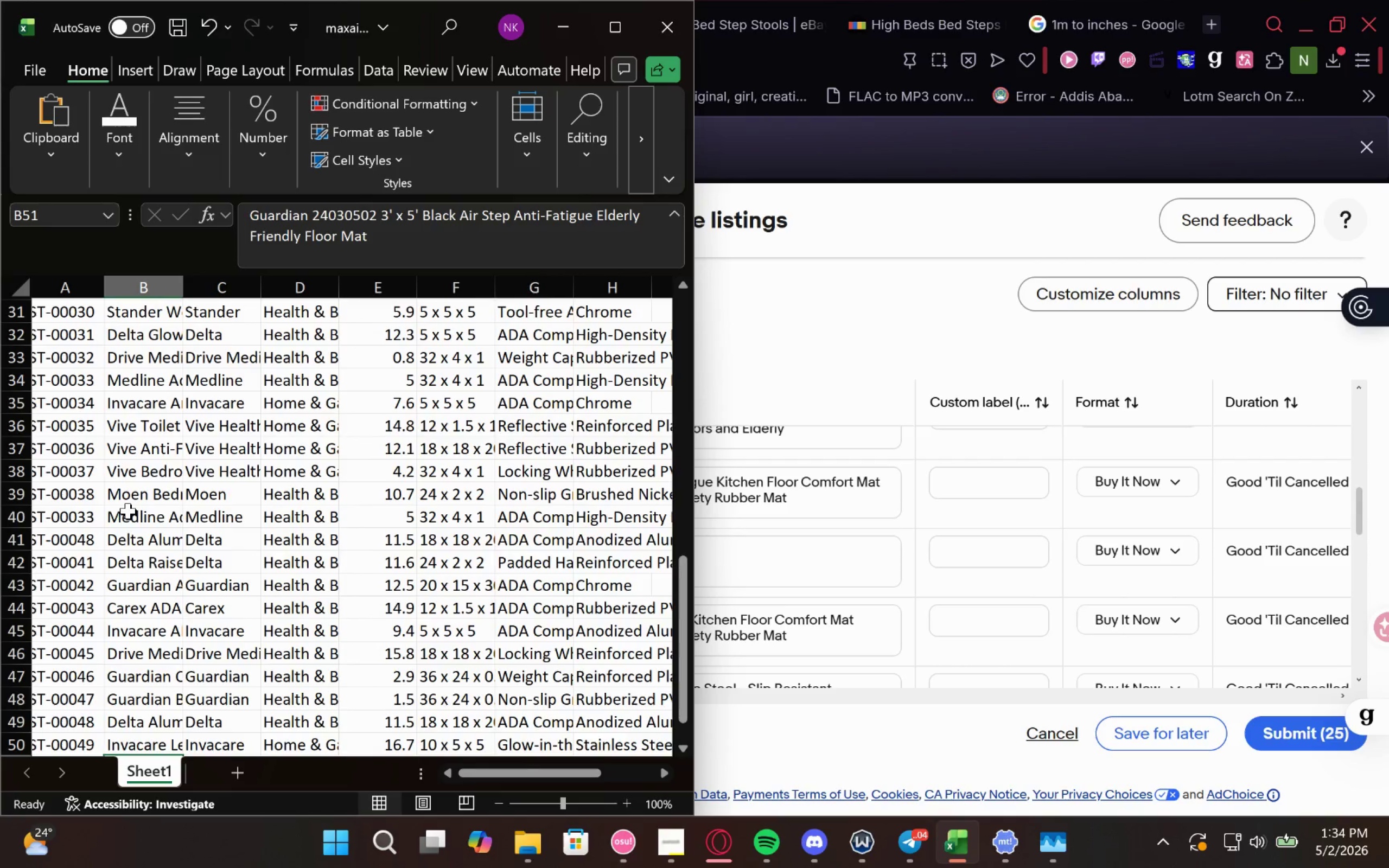 
left_click([131, 380])
 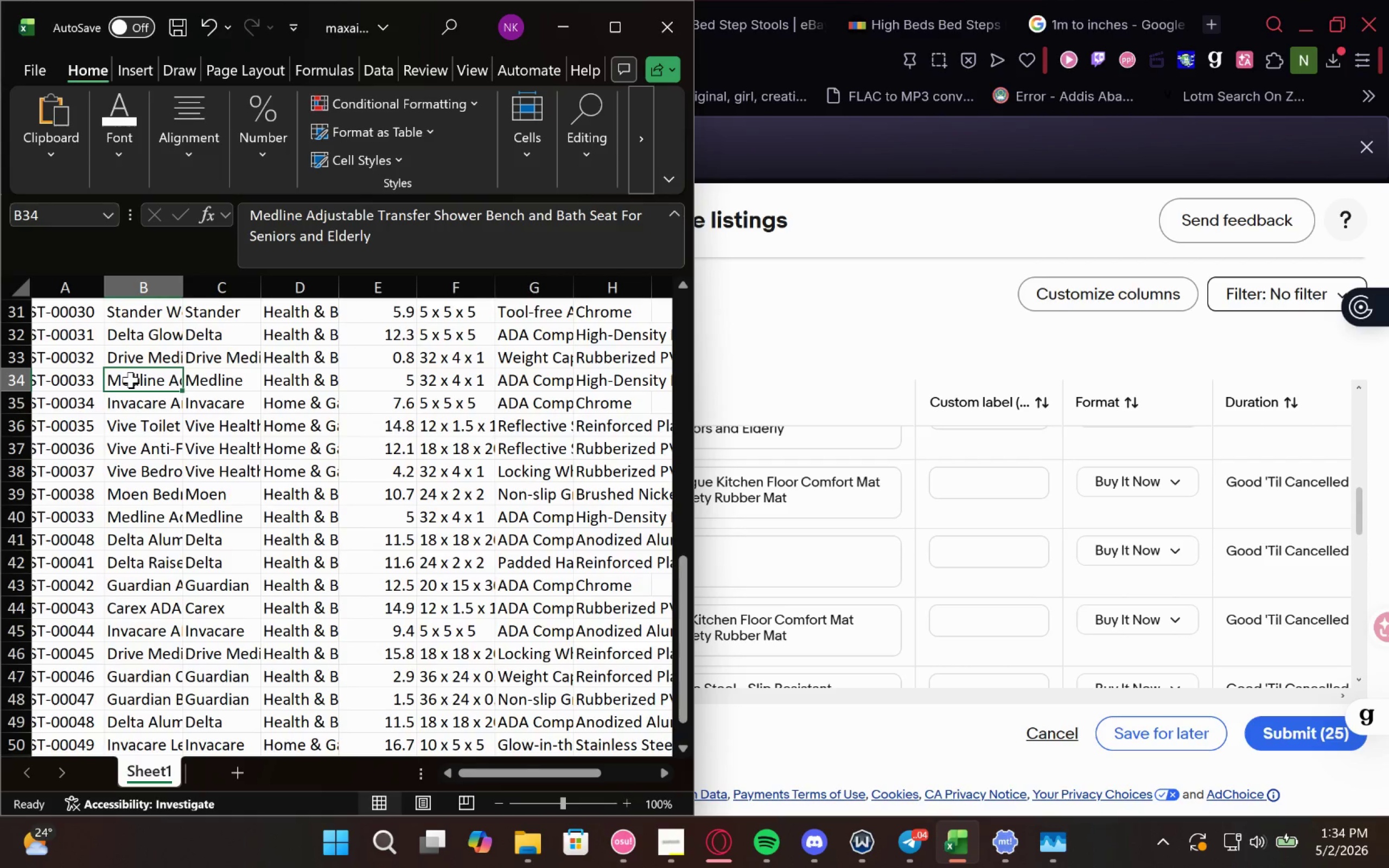 
double_click([131, 380])
 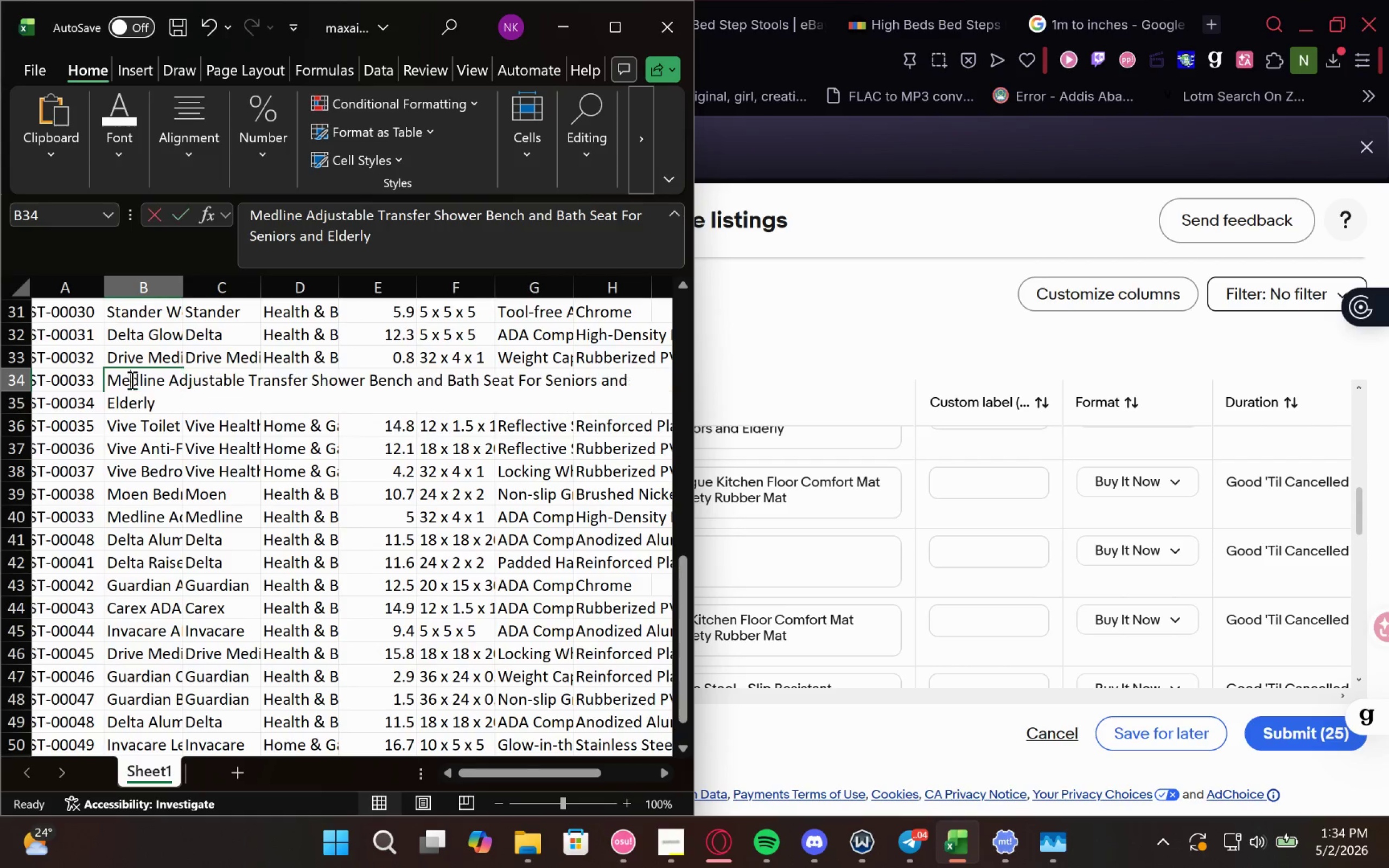 
triple_click([131, 380])
 